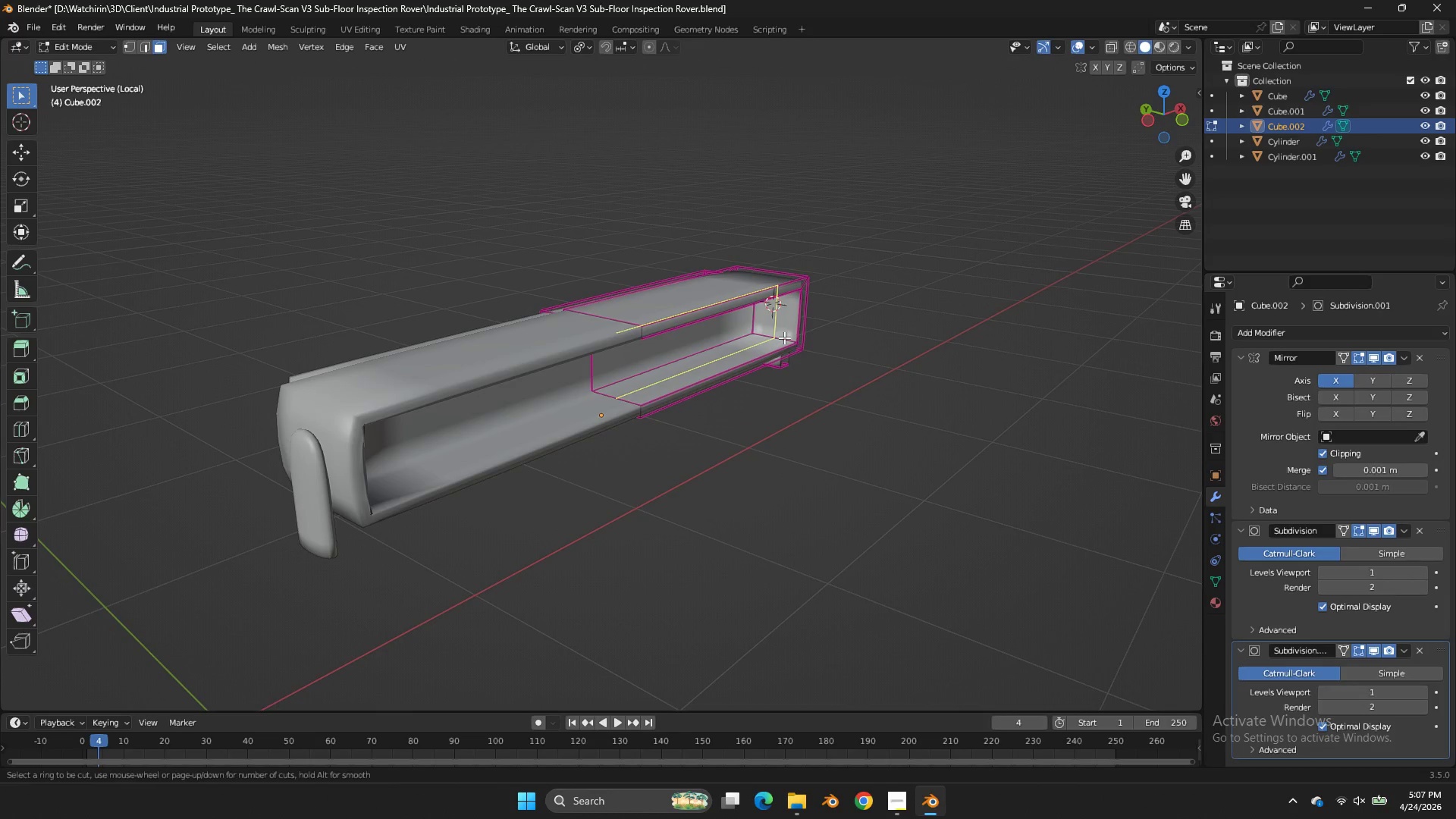 
left_click([784, 337])
 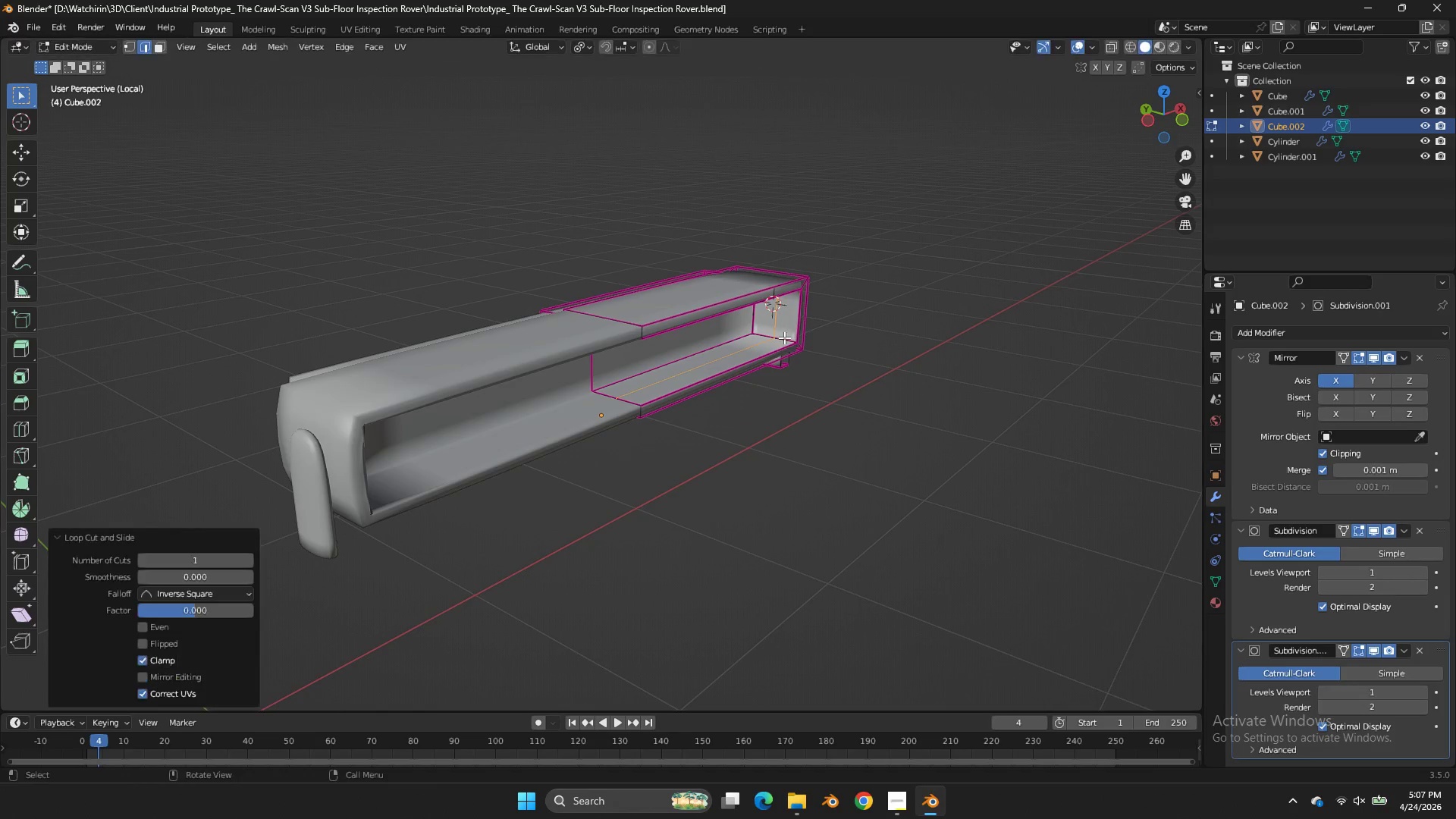 
right_click([784, 337])
 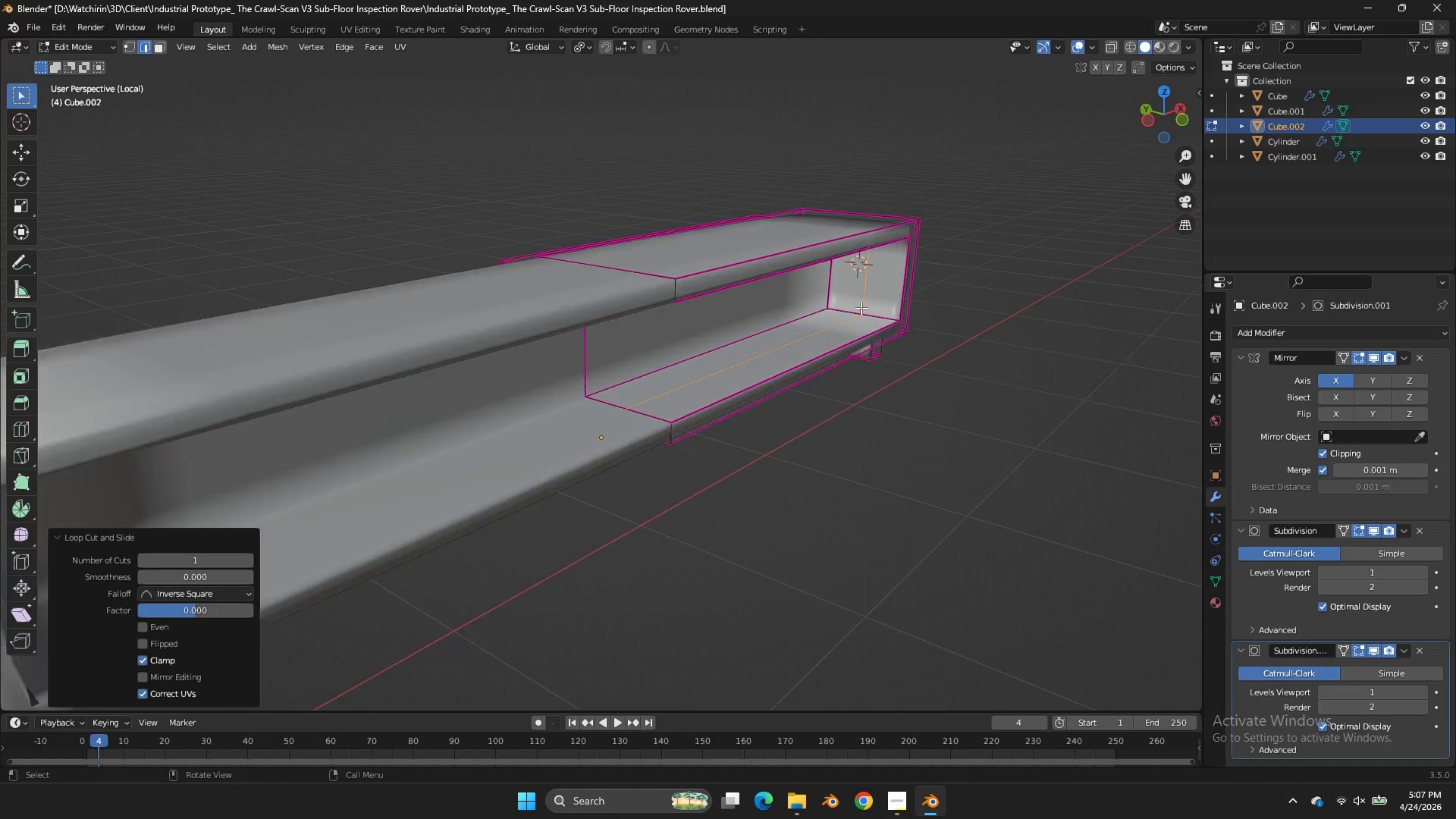 
key(F)
 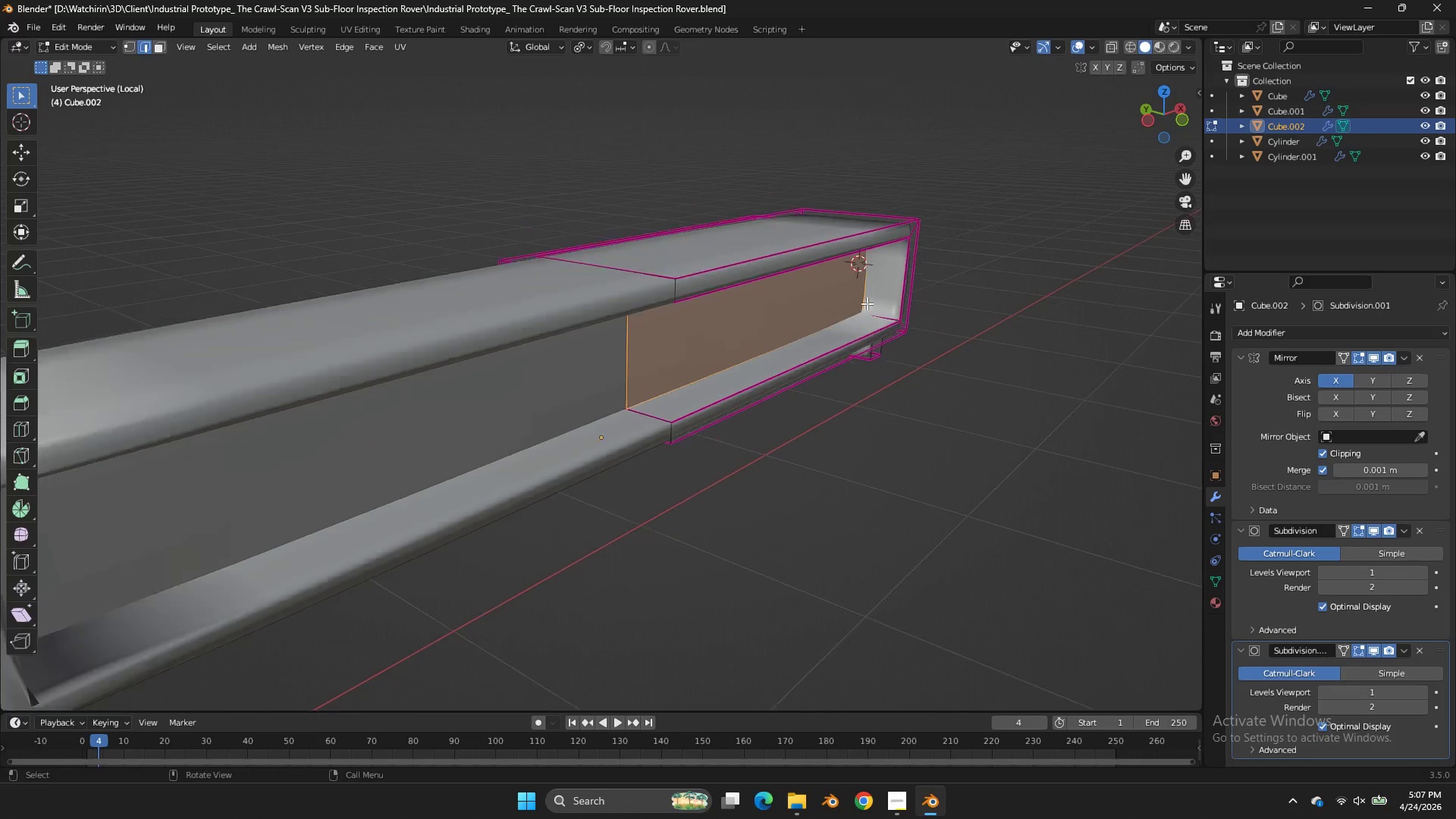 
scroll: coordinate [861, 308], scroll_direction: up, amount: 4.0
 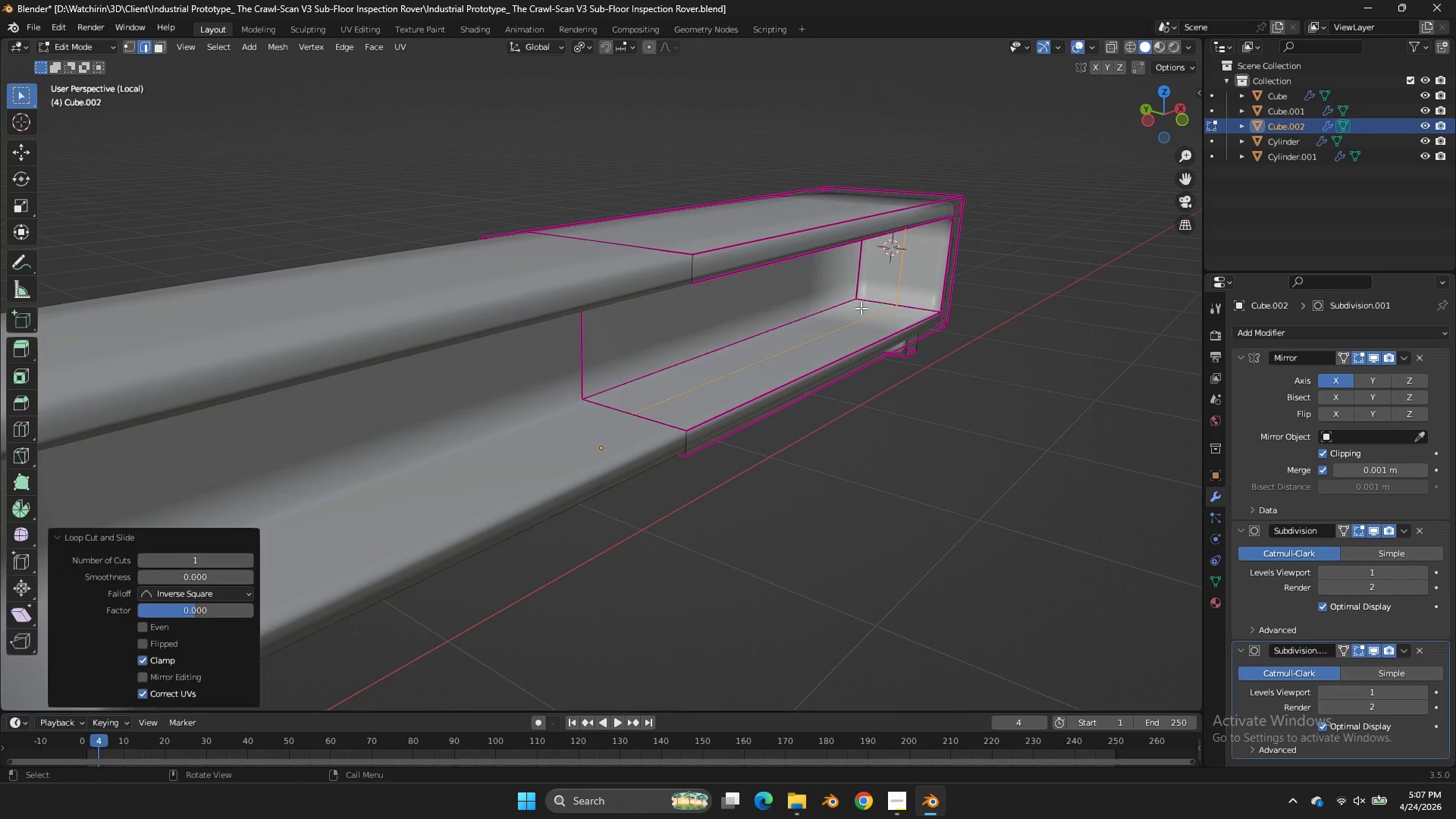 
key(Tab)
 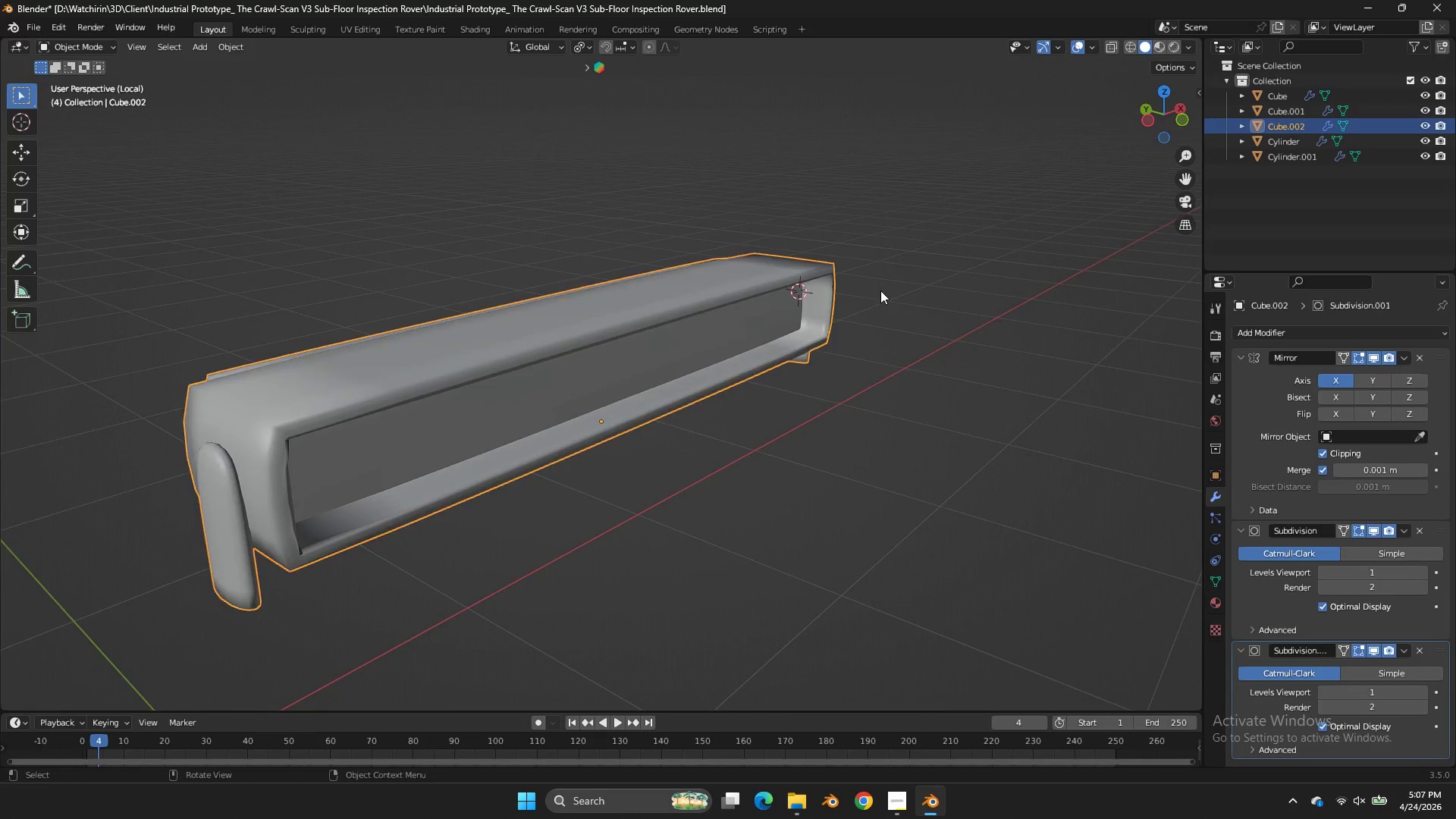 
scroll: coordinate [867, 303], scroll_direction: down, amount: 3.0
 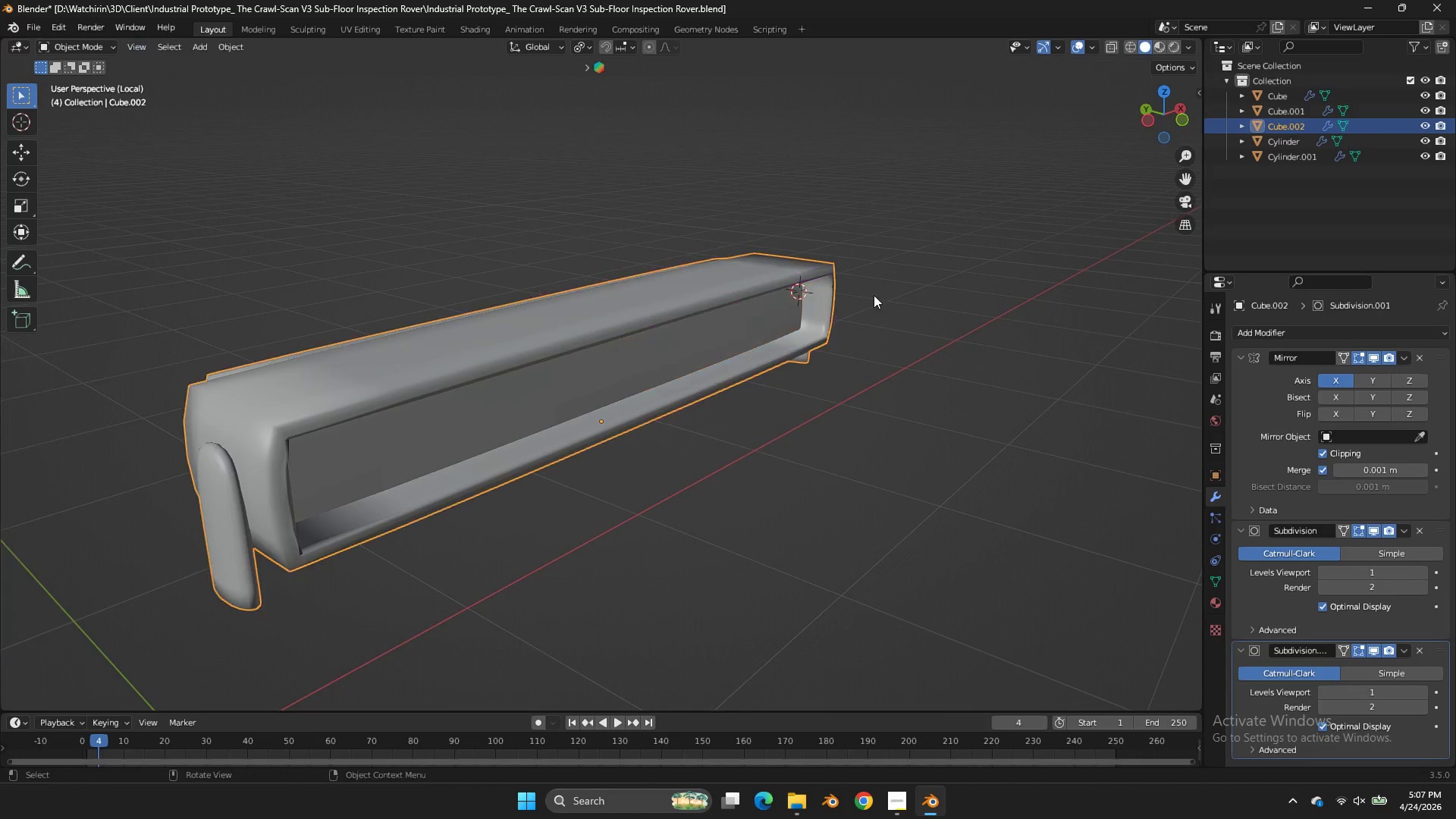 
key(Tab)
 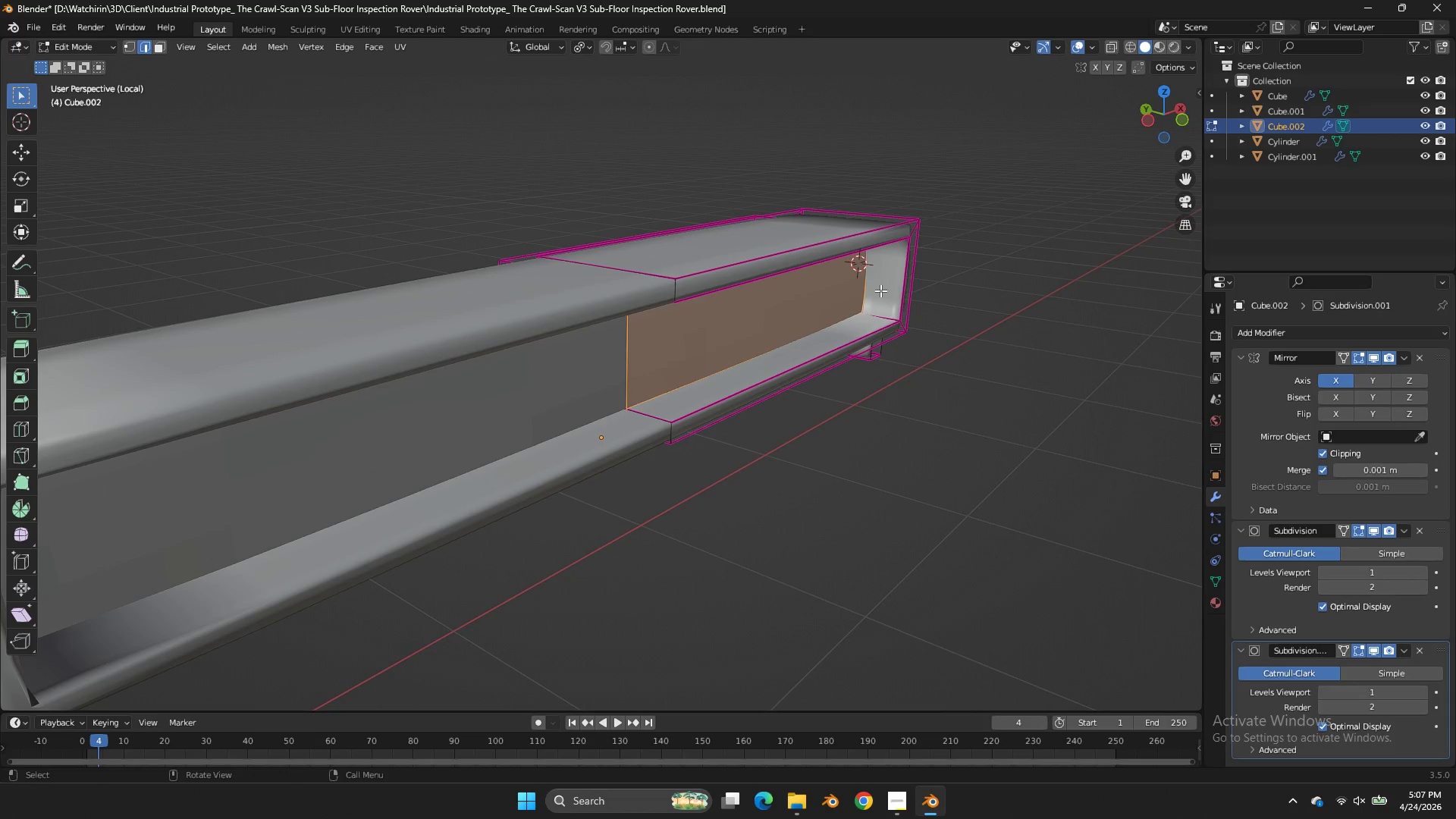 
scroll: coordinate [880, 290], scroll_direction: up, amount: 2.0
 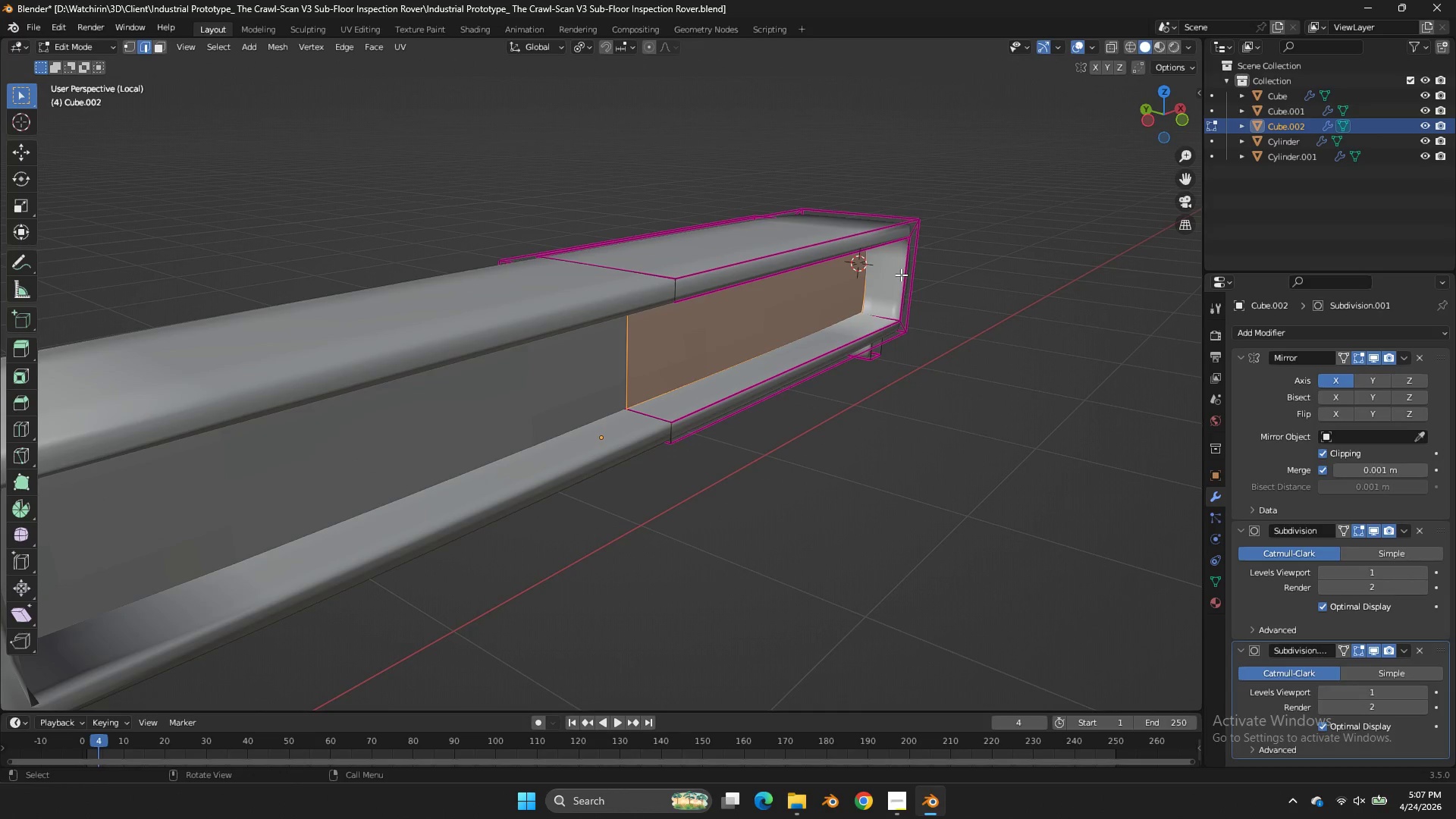 
type(gy)
 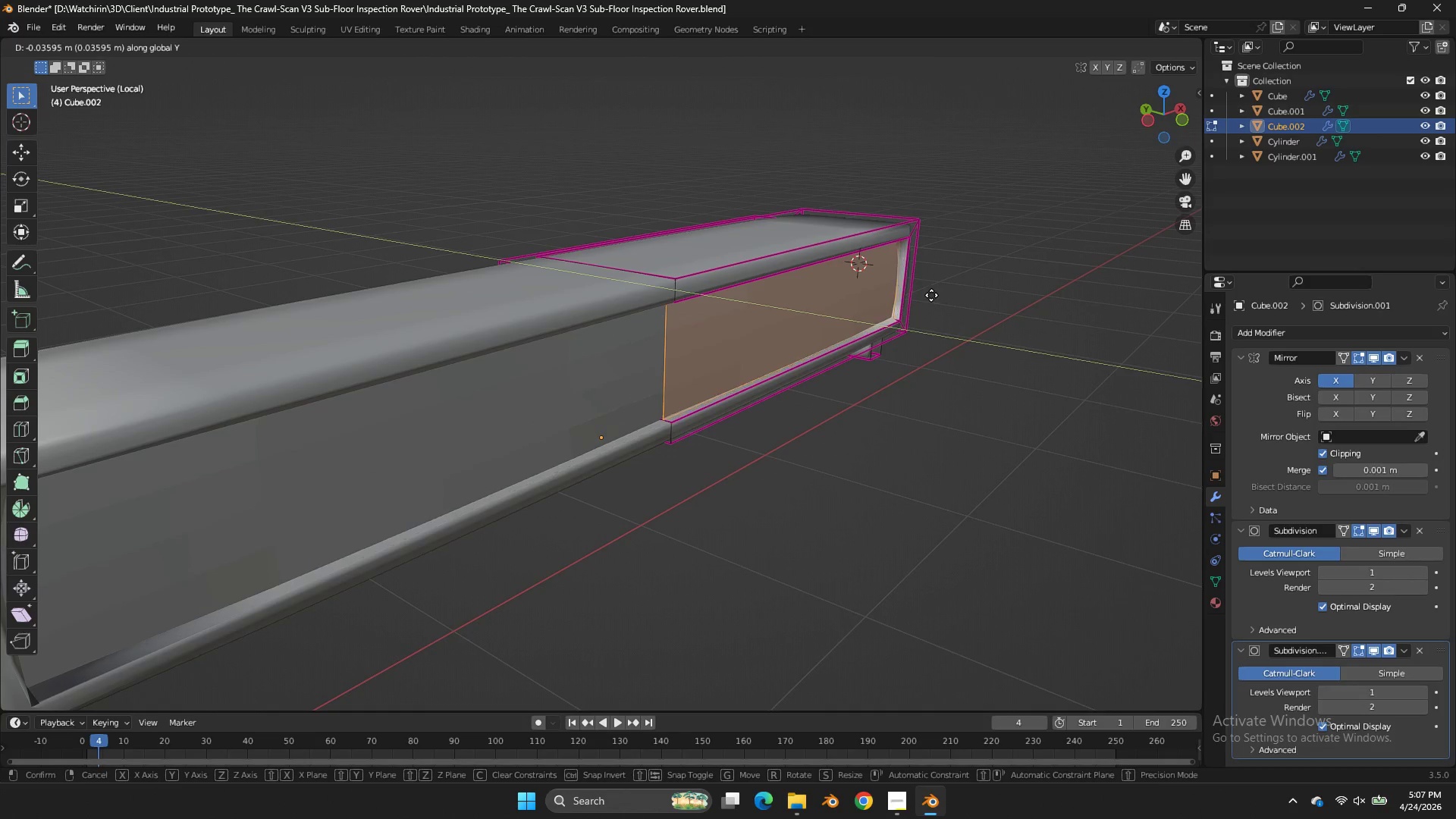 
left_click([927, 293])
 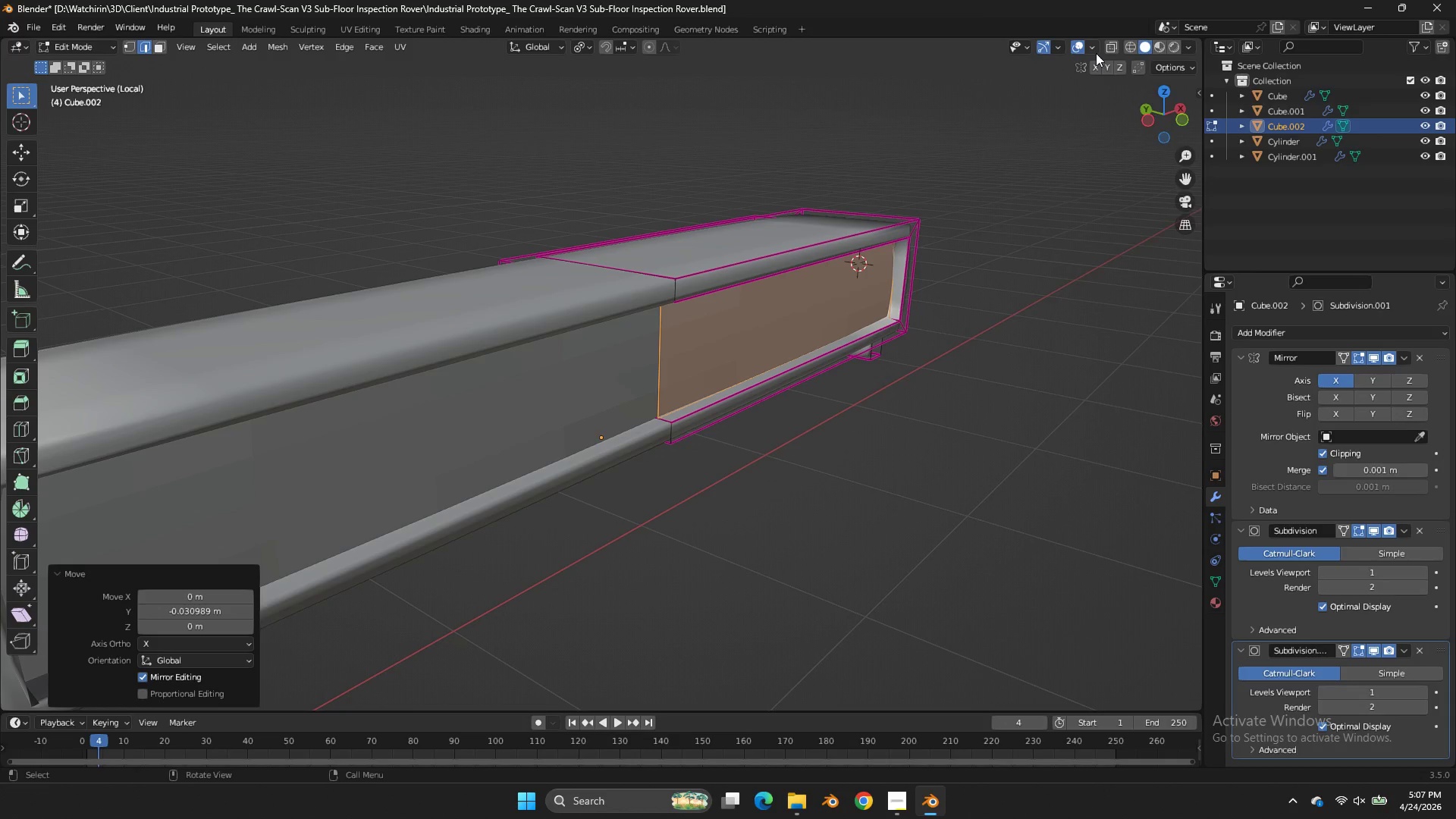 
left_click([1099, 49])
 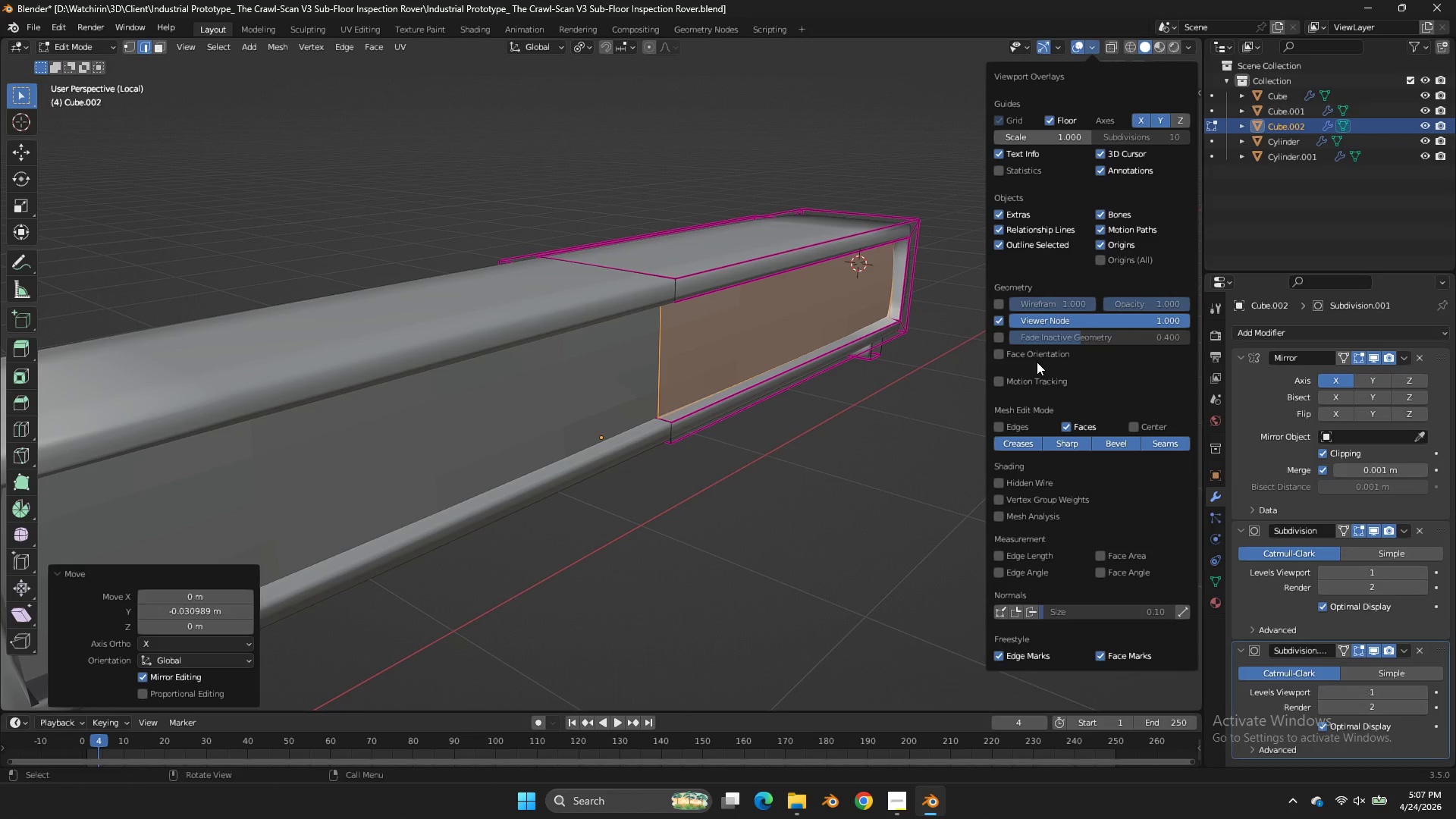 
double_click([1037, 359])
 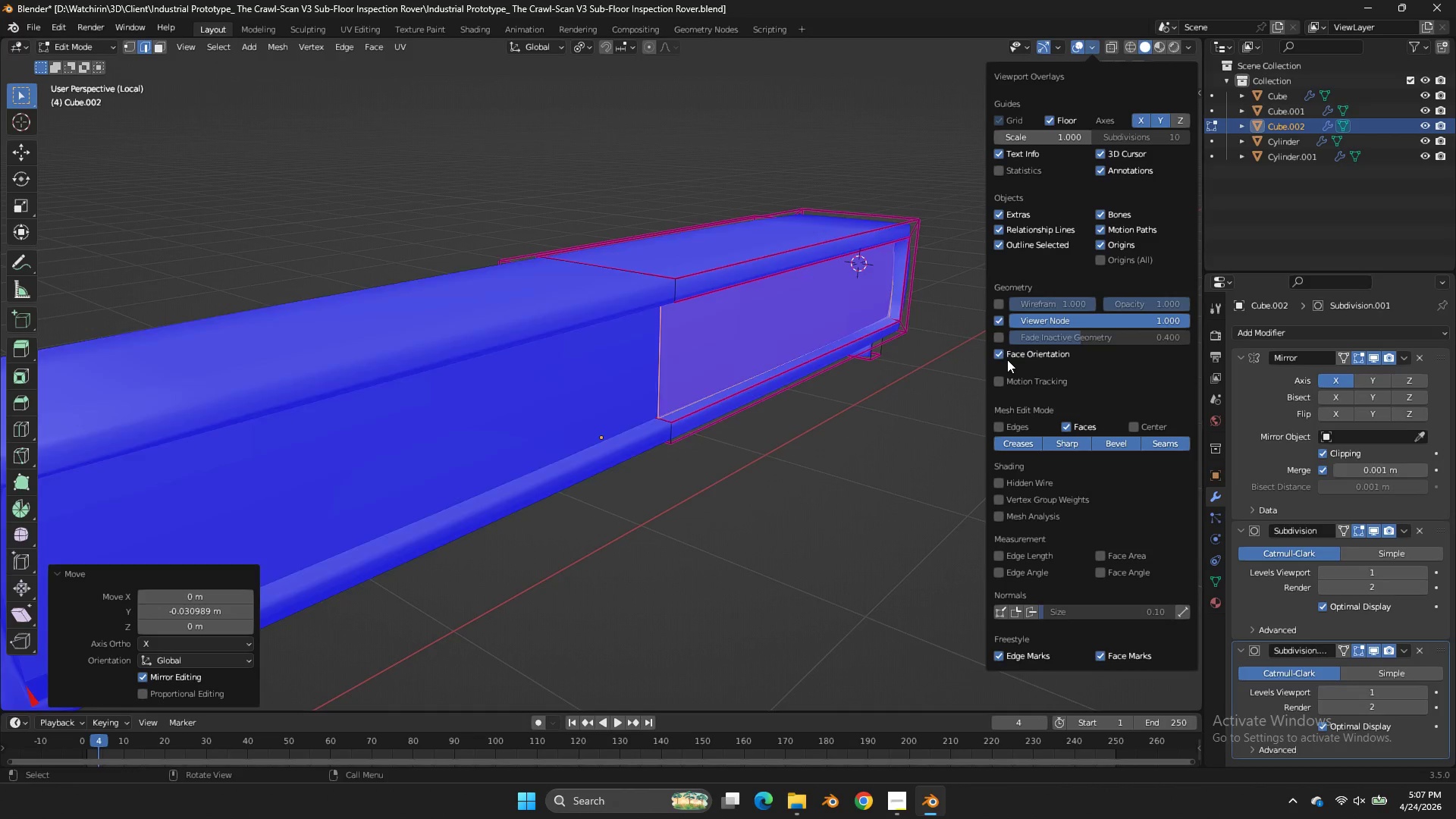 
triple_click([1007, 359])
 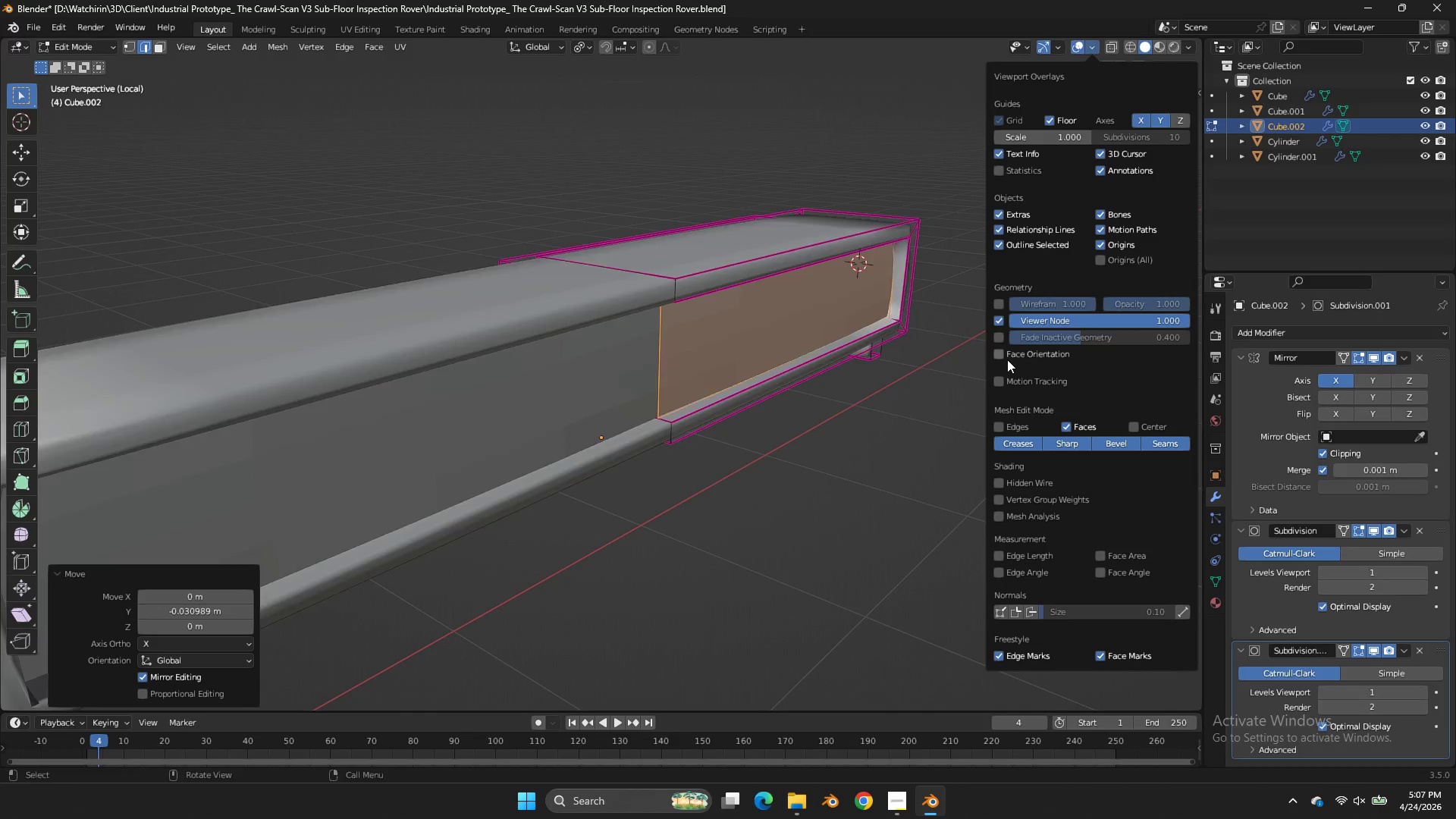 
triple_click([1007, 359])
 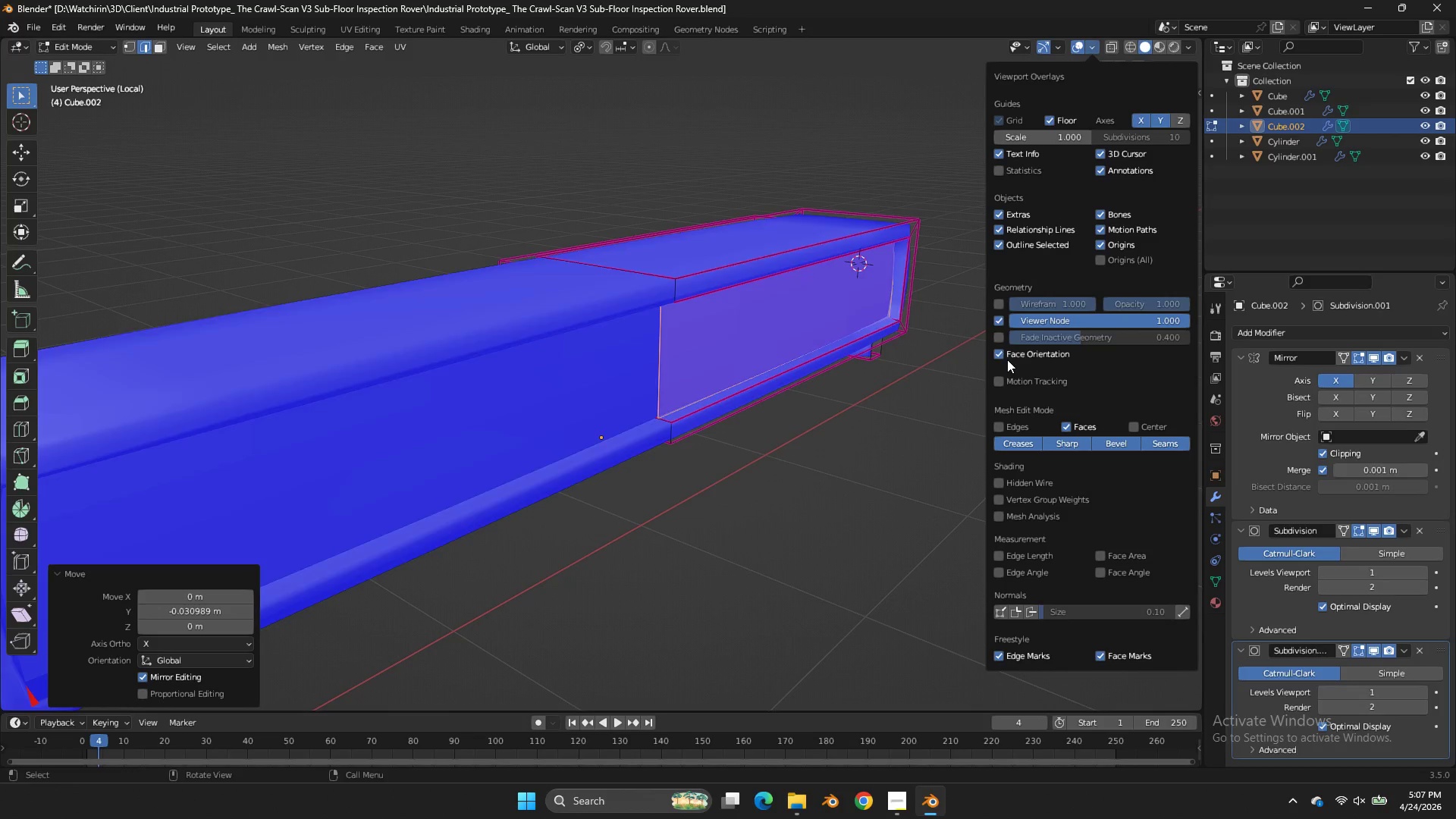 
left_click([1007, 359])
 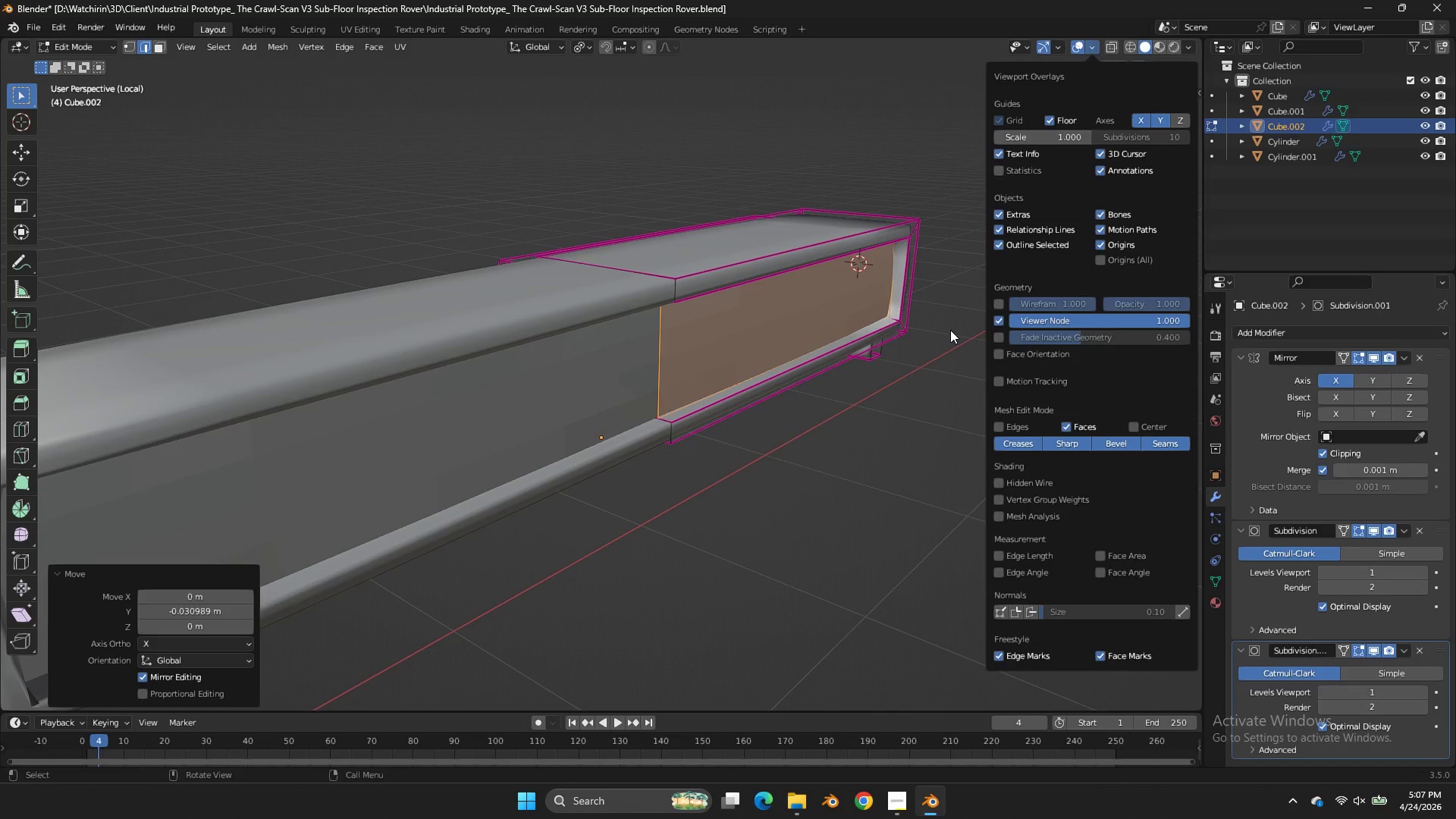 
double_click([950, 330])
 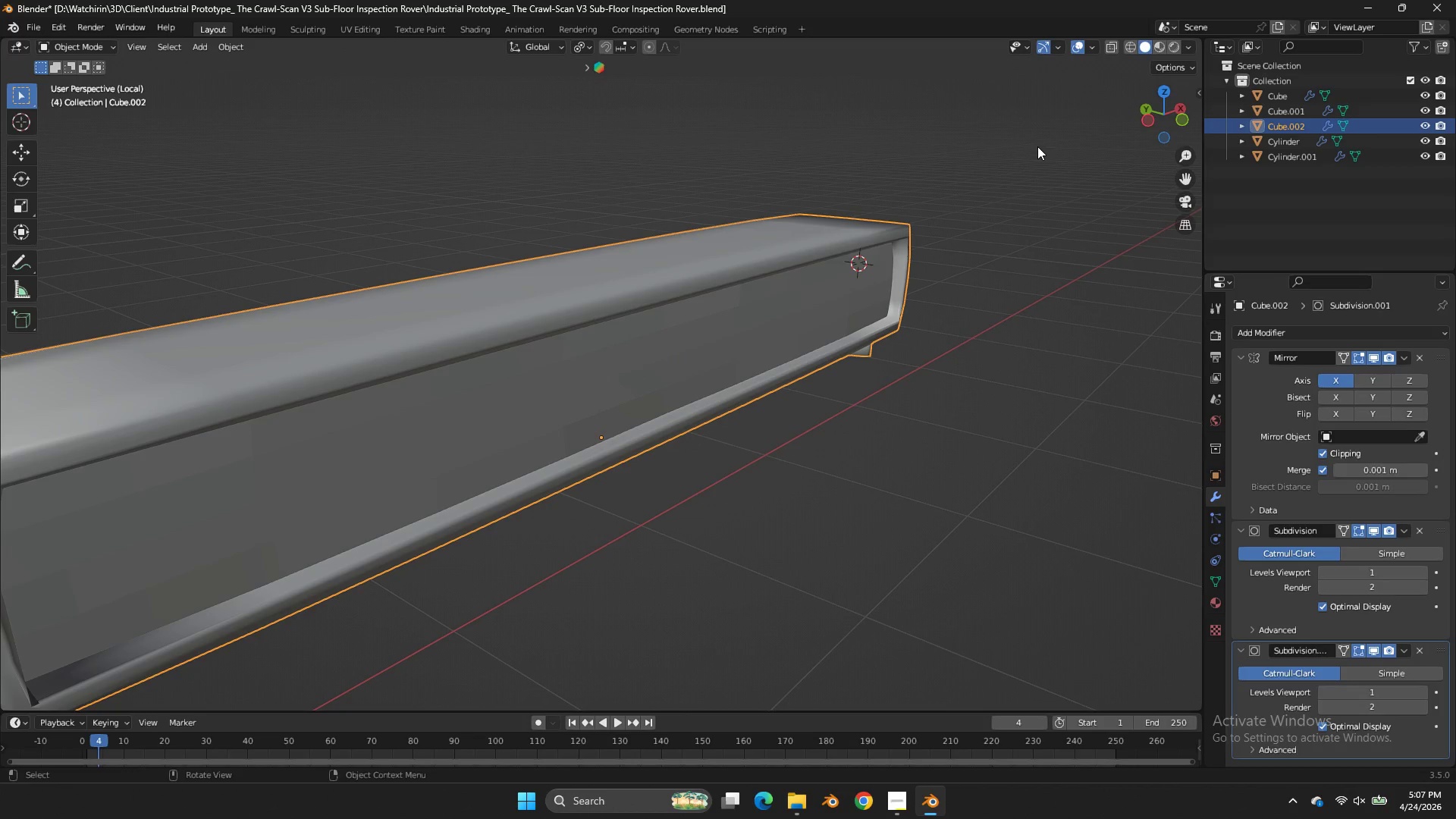 
key(Tab)
 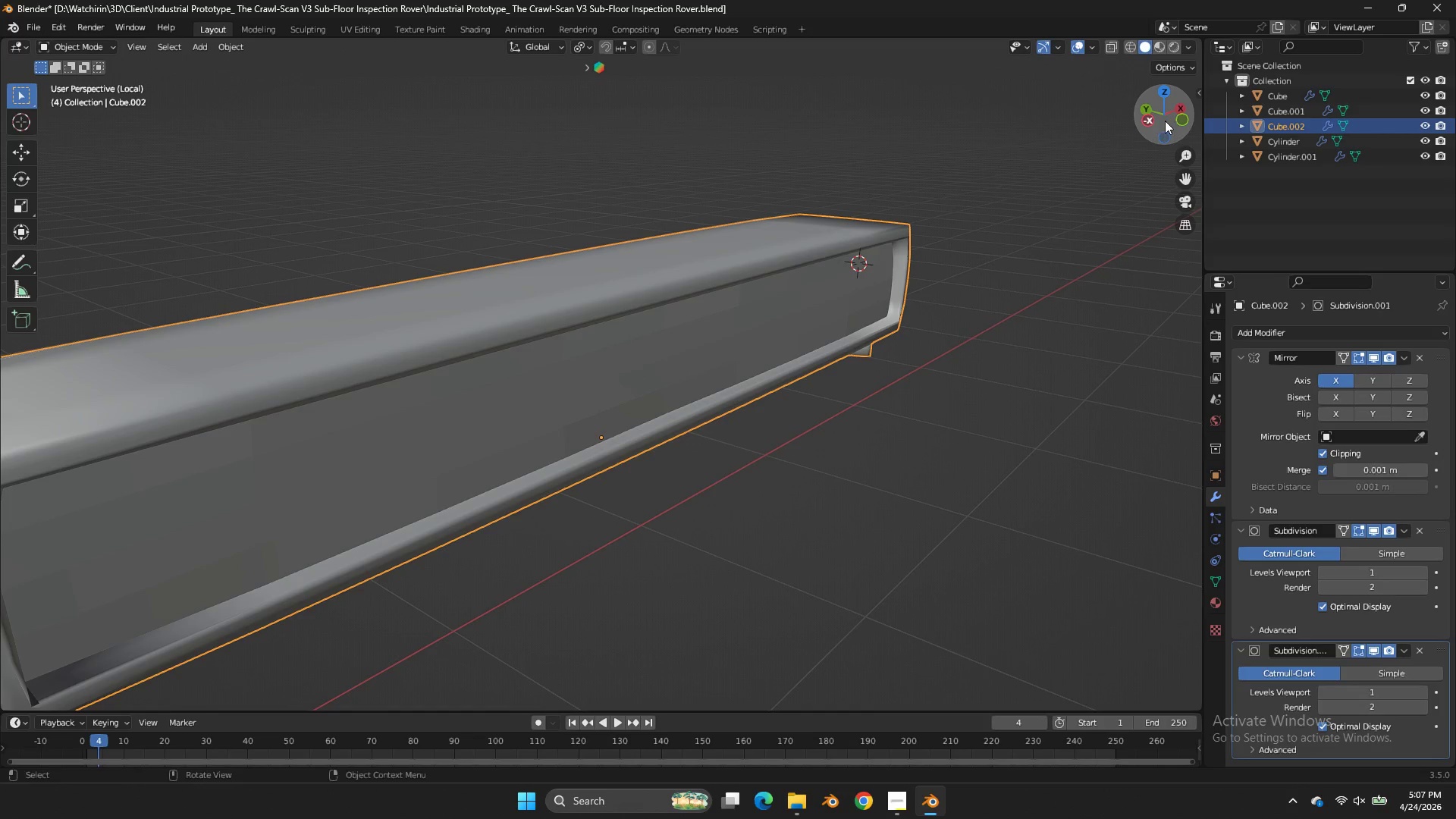 
left_click_drag(start_coordinate=[1165, 121], to_coordinate=[990, 108])
 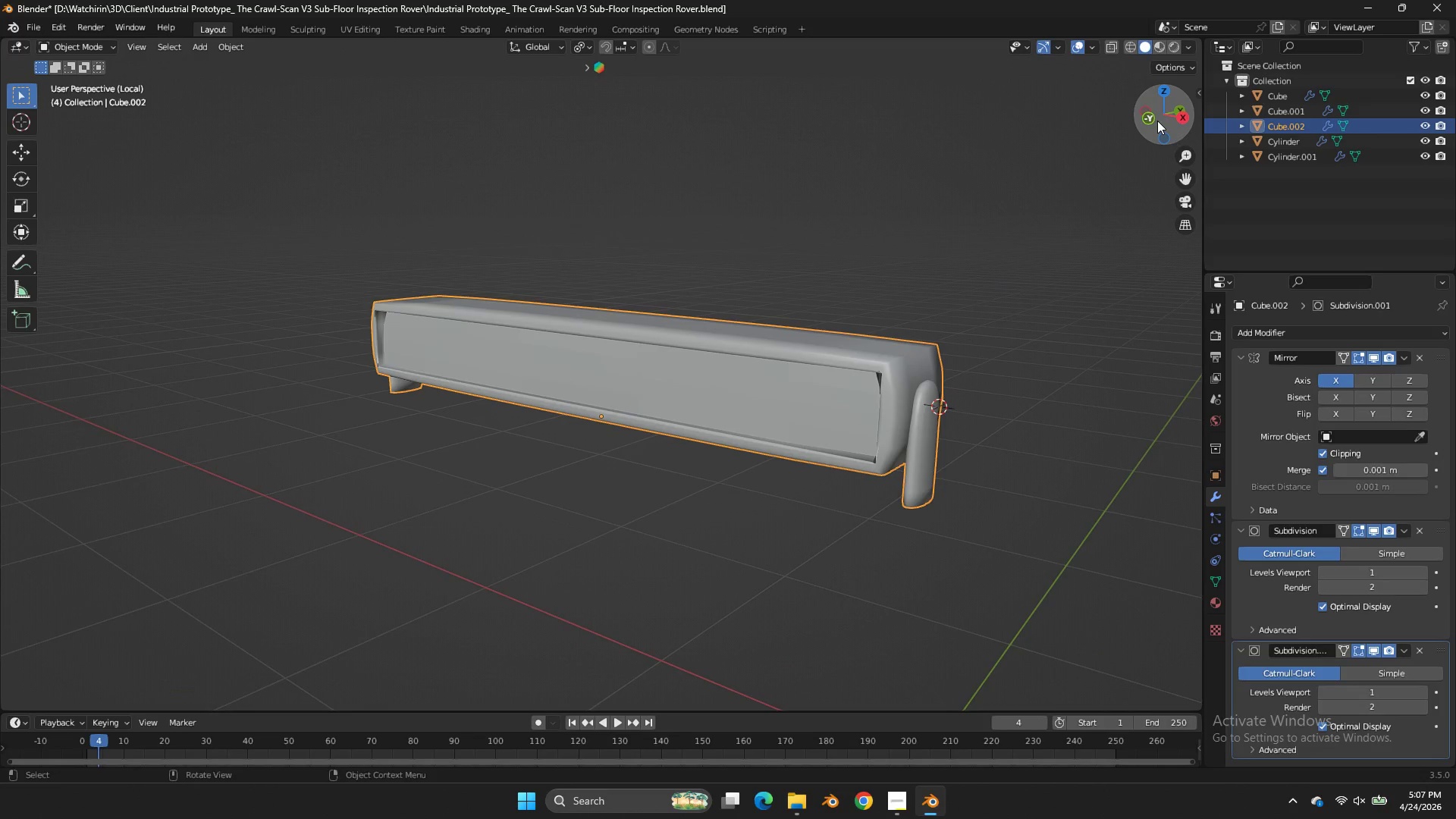 
left_click_drag(start_coordinate=[1156, 121], to_coordinate=[1090, 116])
 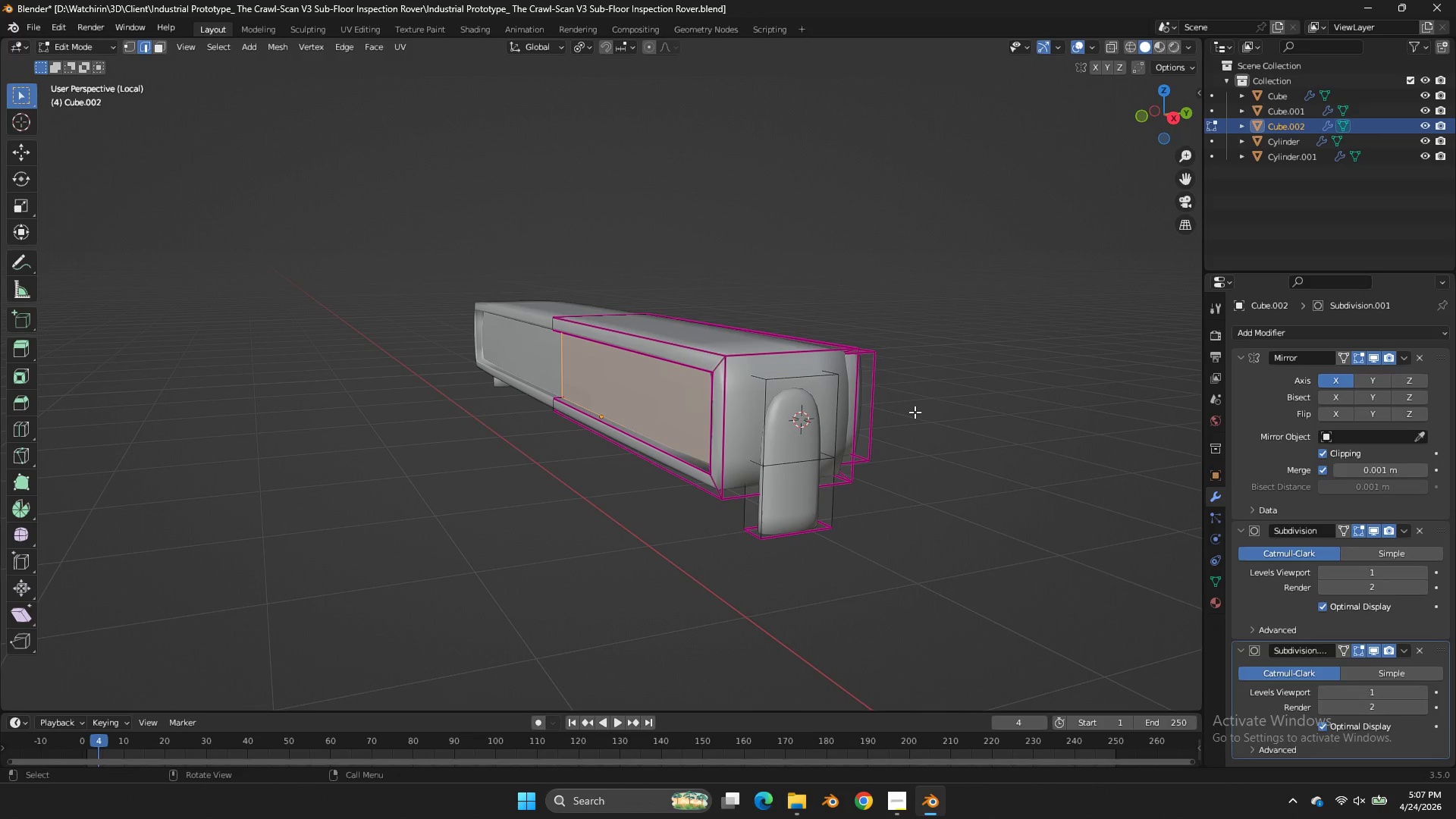 
scroll: coordinate [1157, 121], scroll_direction: down, amount: 3.0
 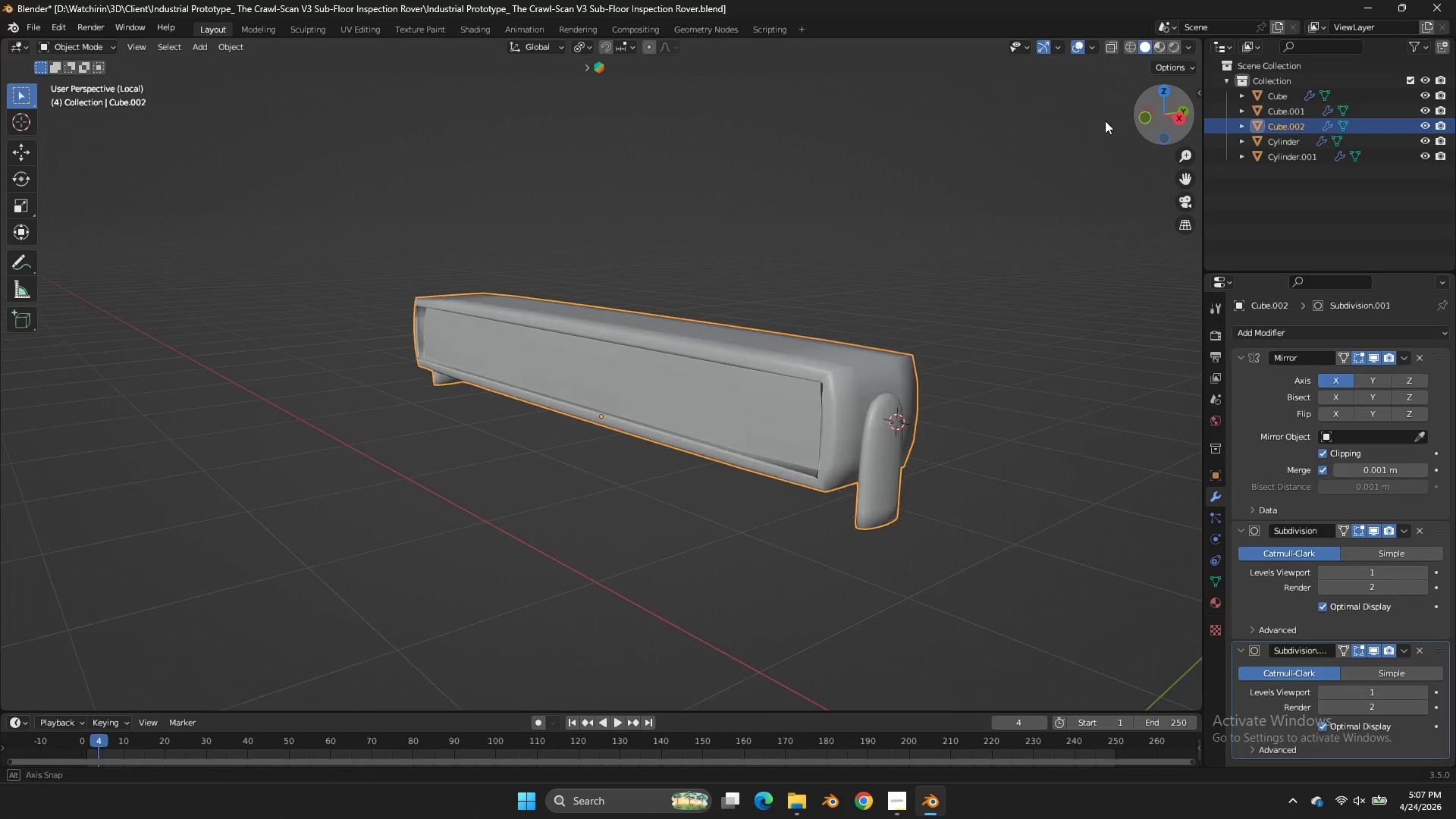 
key(Tab)
 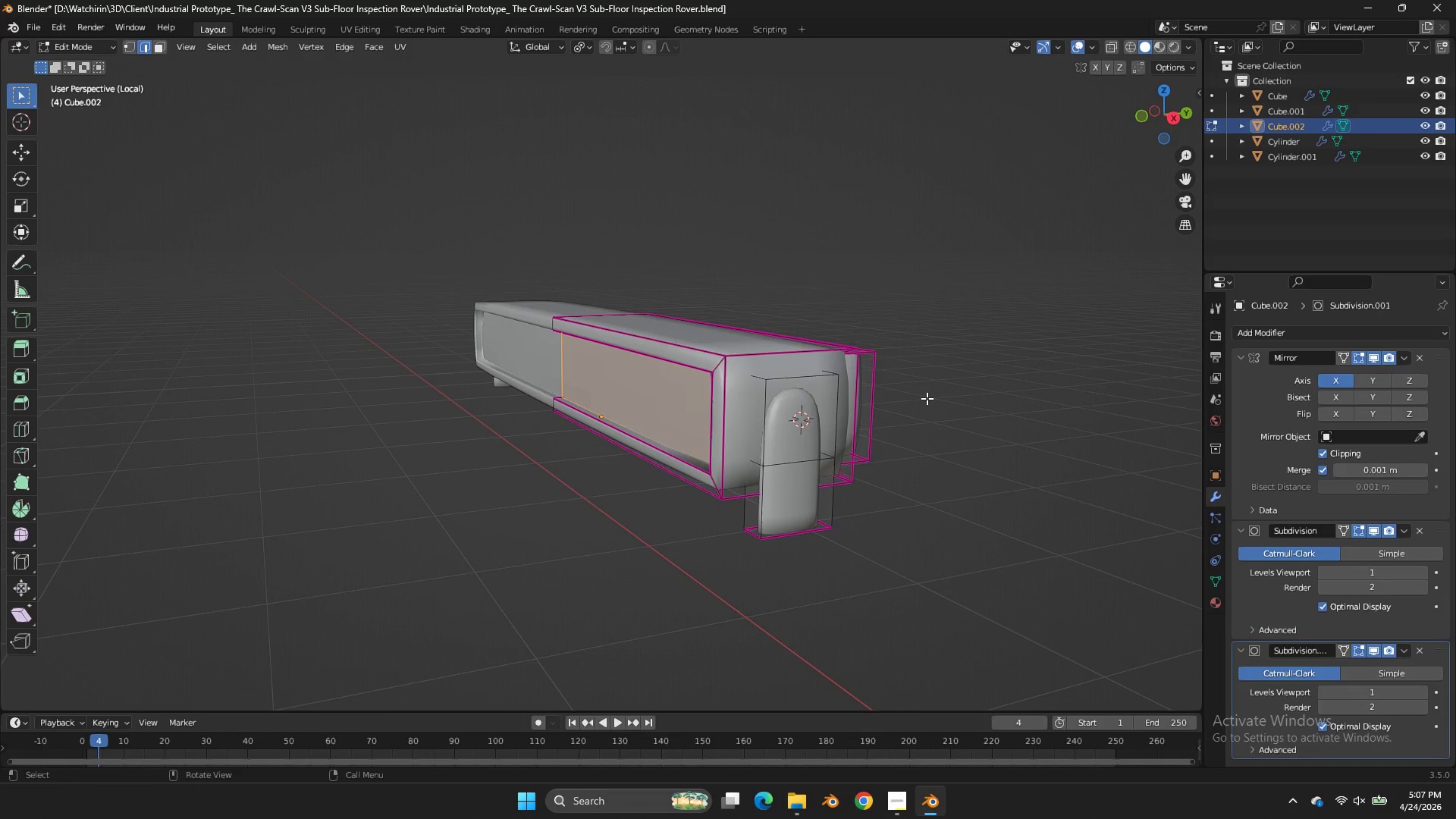 
key(Shift+A)
 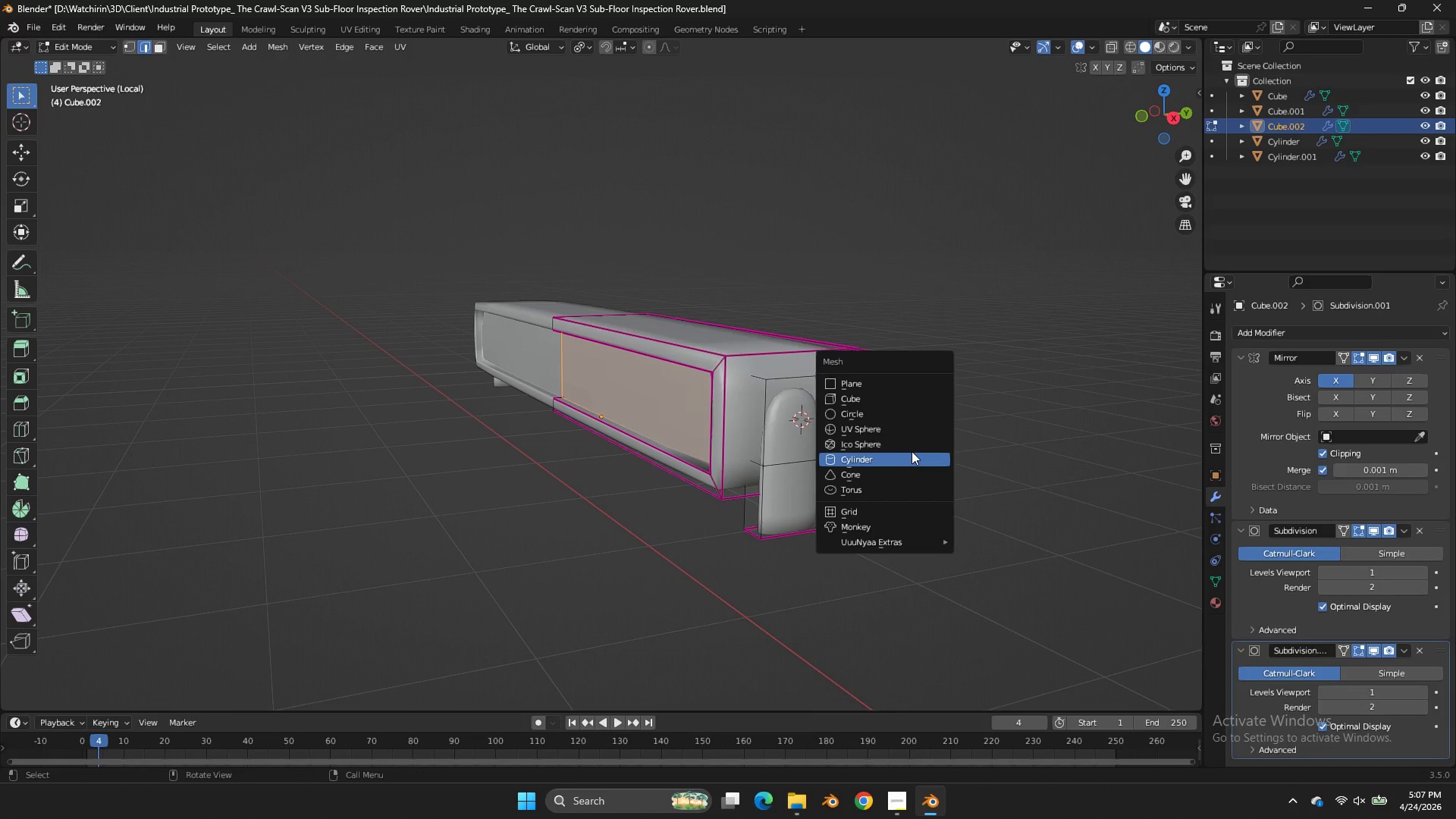 
left_click([912, 451])
 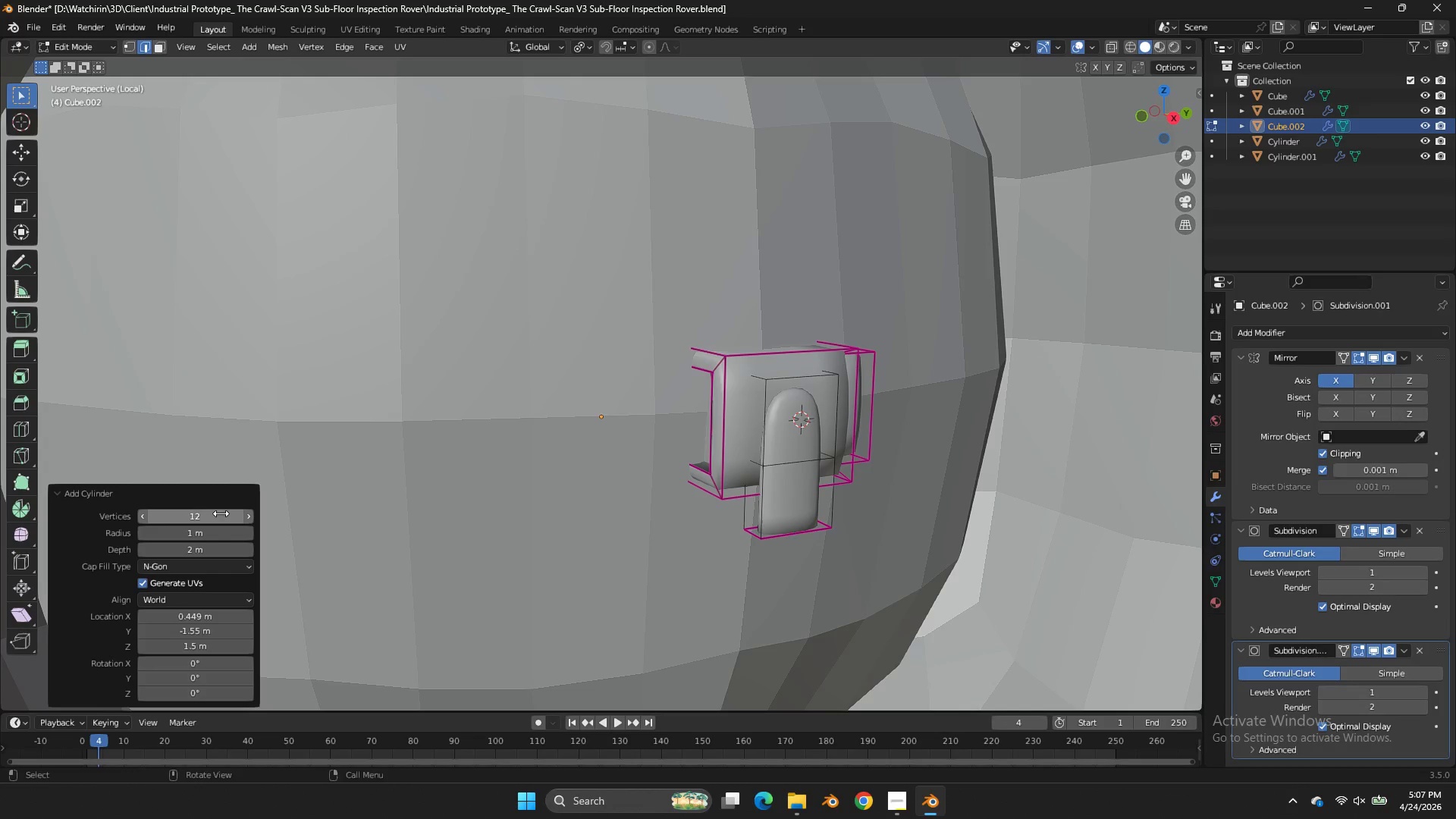 
scroll: coordinate [780, 303], scroll_direction: down, amount: 10.0
 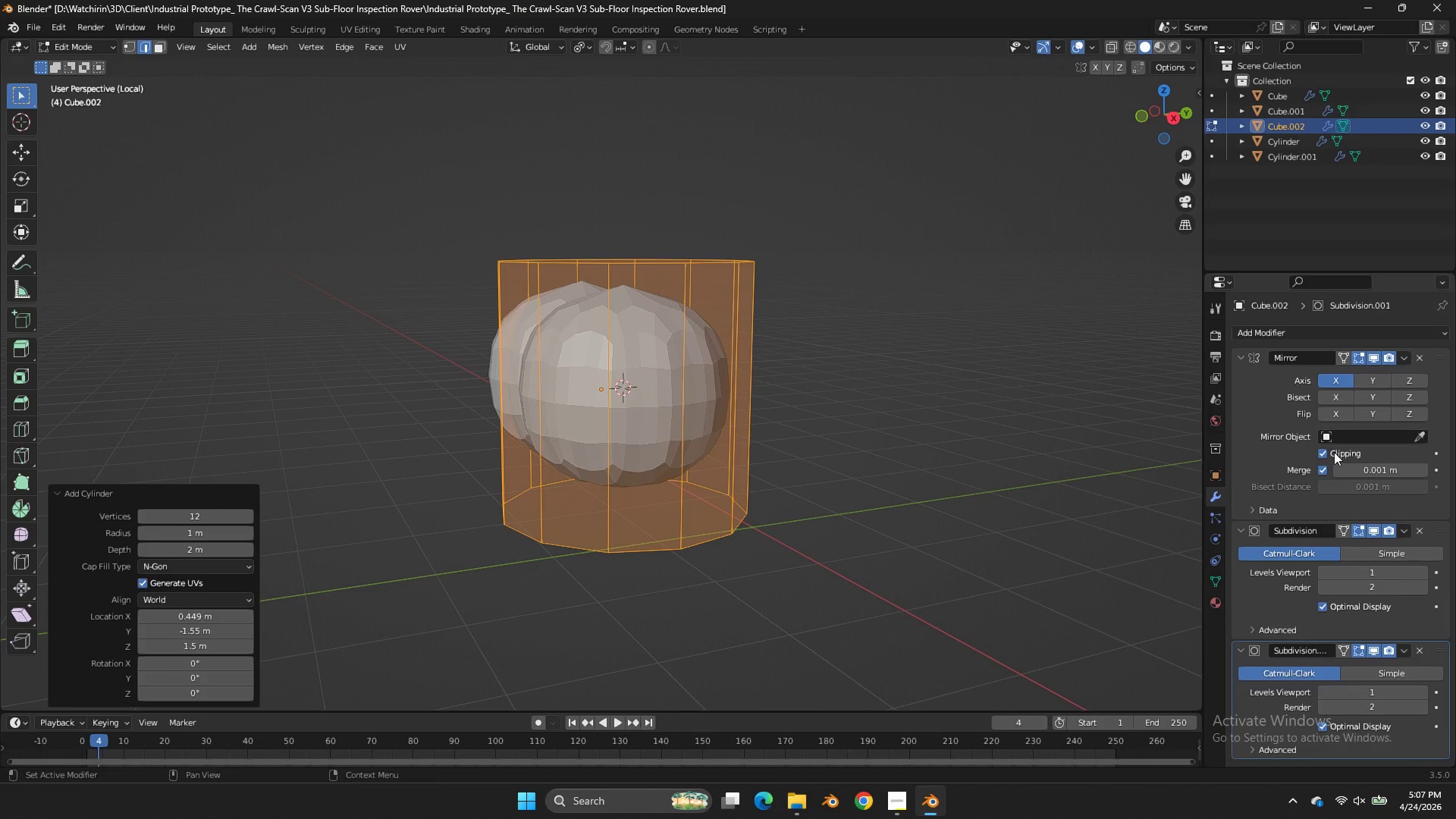 
left_click([1334, 452])
 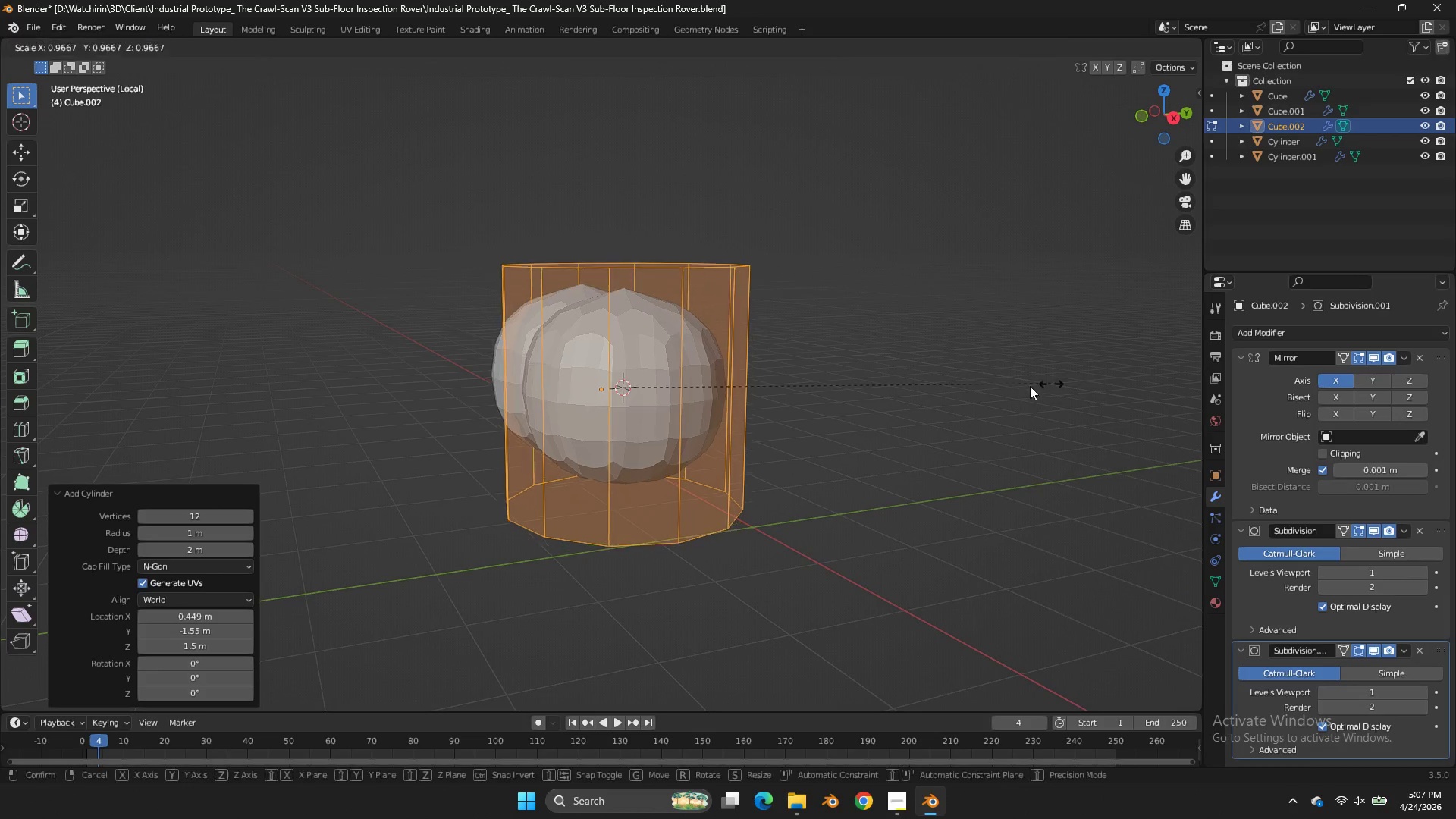 
type(ss)
 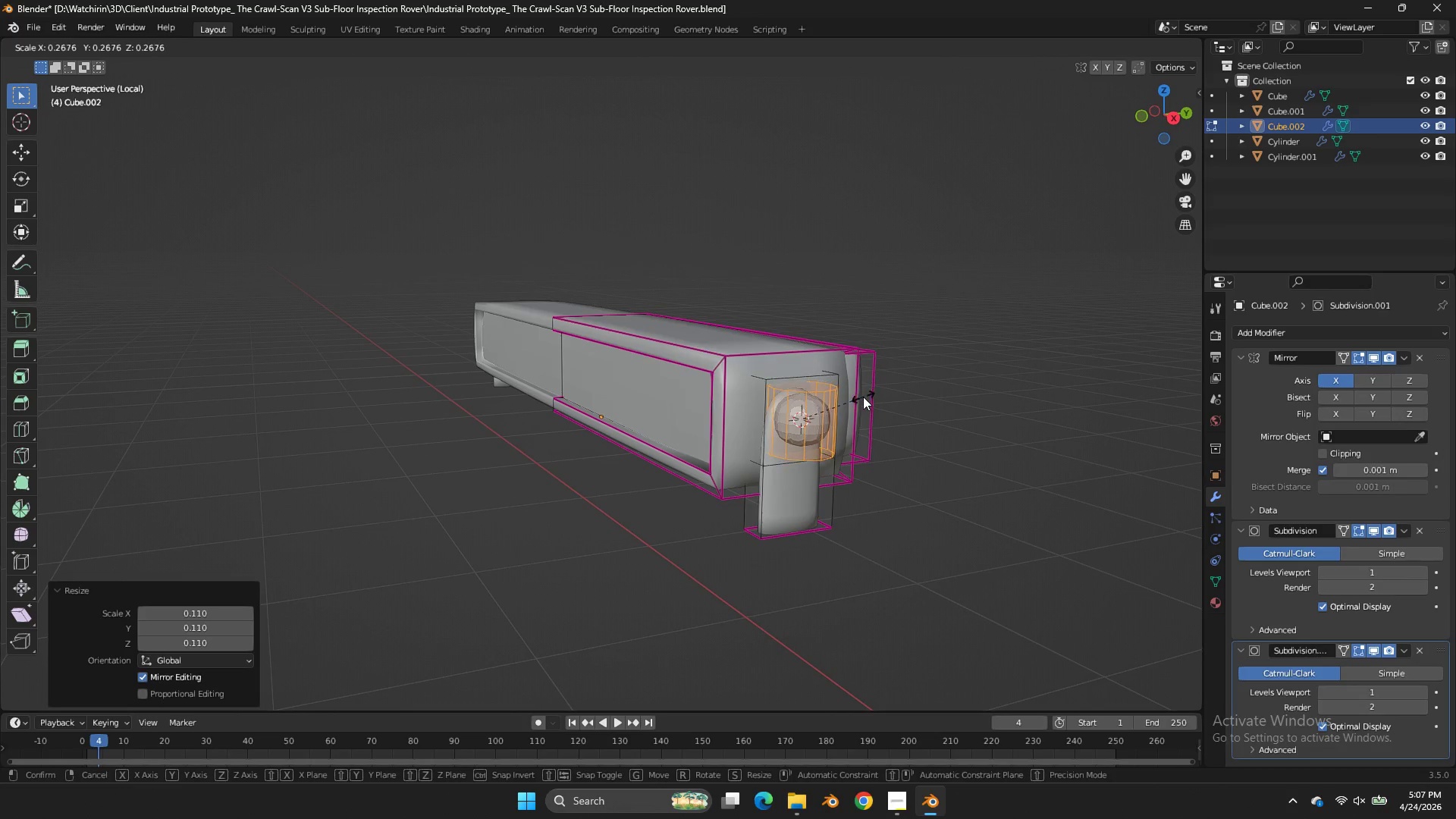 
left_click_drag(start_coordinate=[654, 426], to_coordinate=[651, 419])
 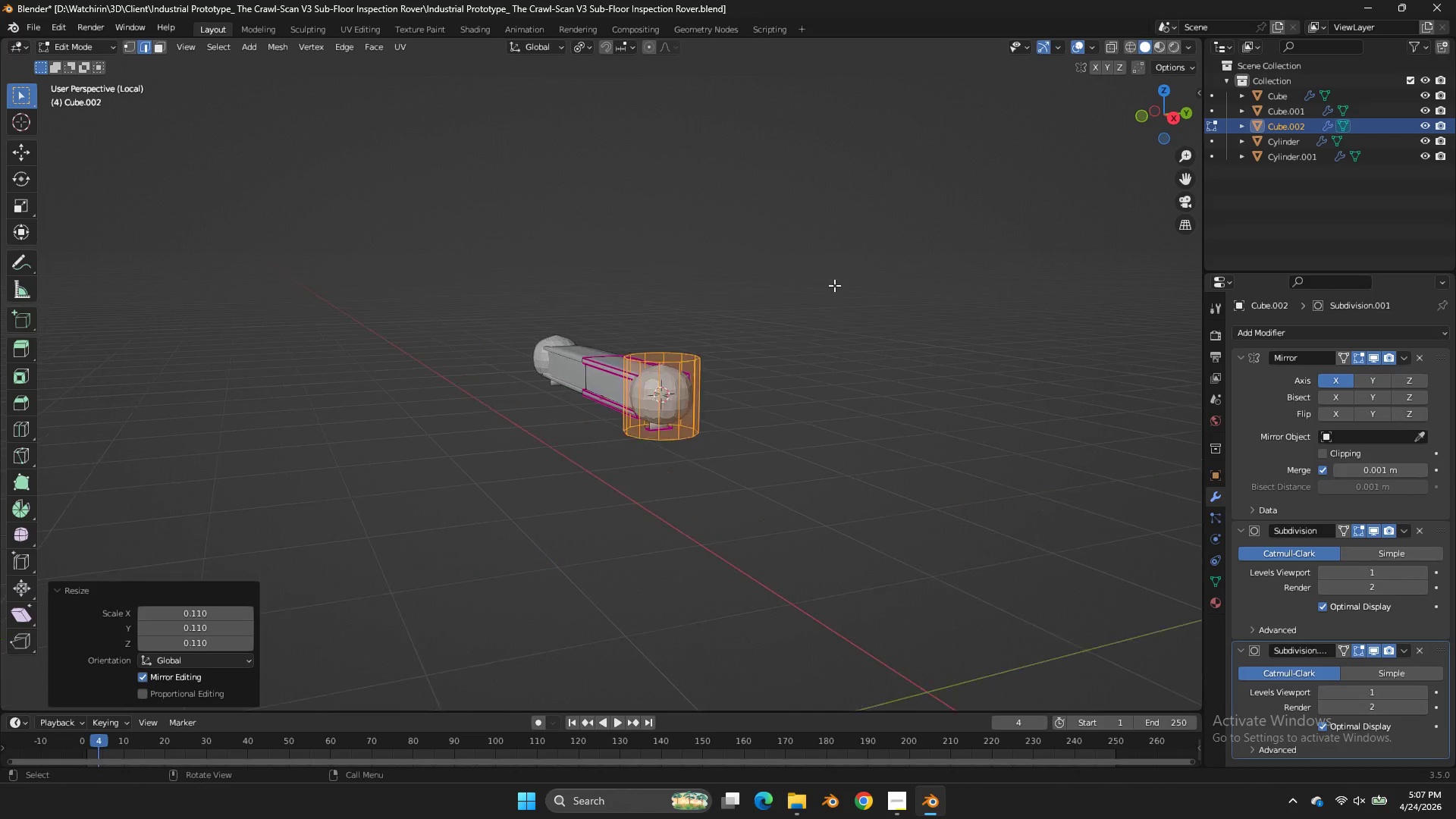 
scroll: coordinate [899, 256], scroll_direction: up, amount: 10.0
 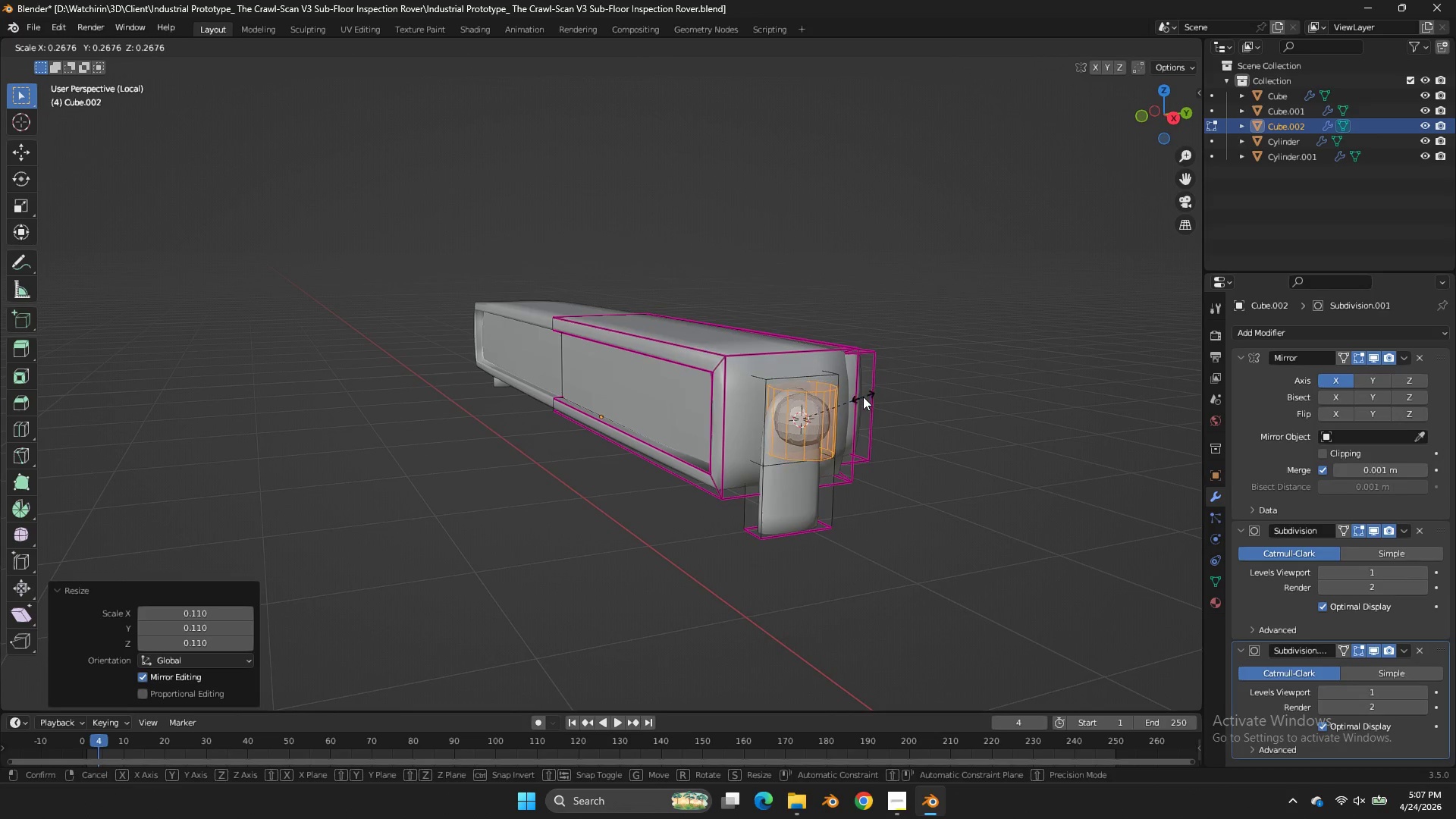 
left_click_drag(start_coordinate=[863, 397], to_coordinate=[890, 356])
 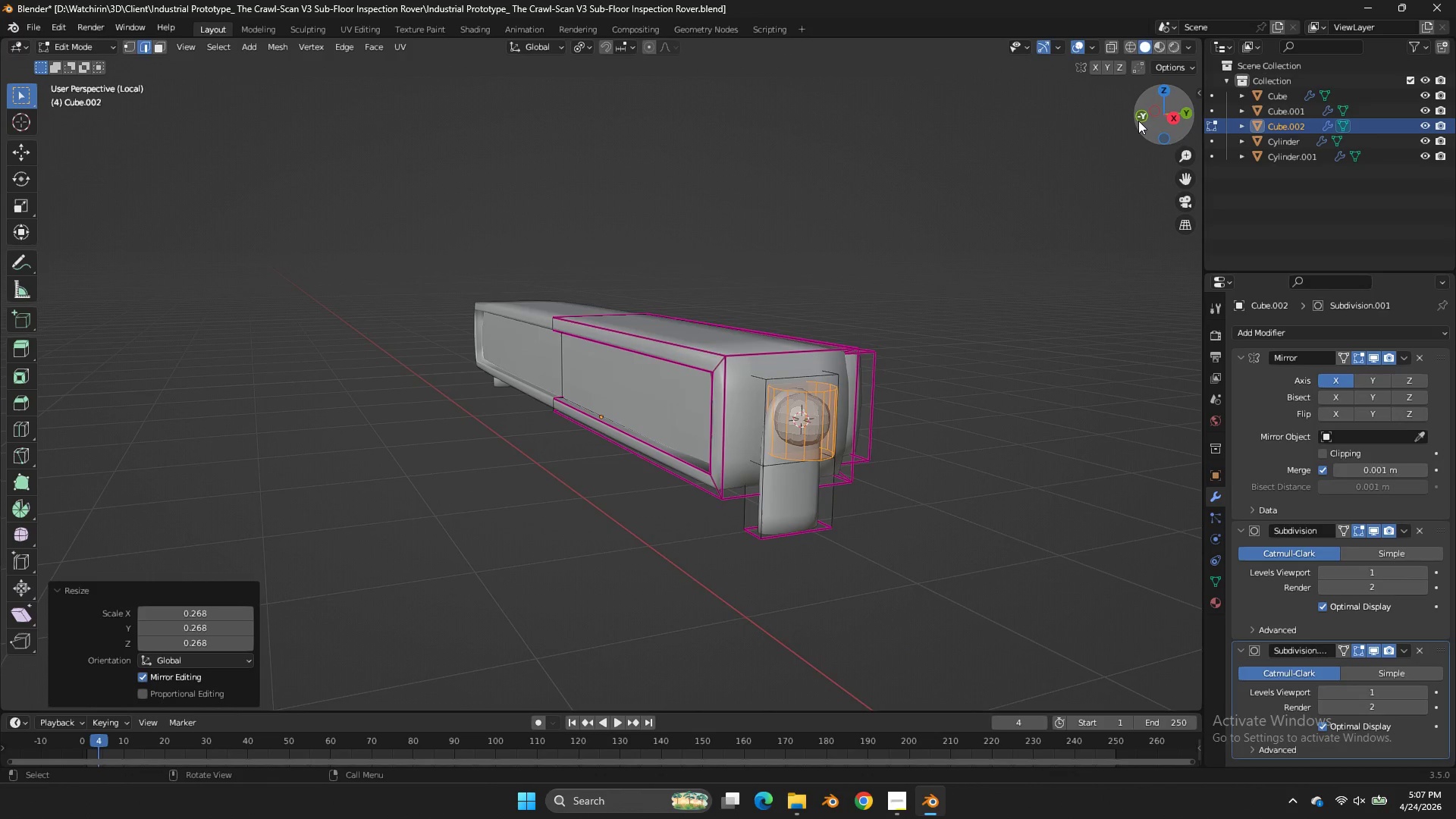 
left_click([1138, 121])
 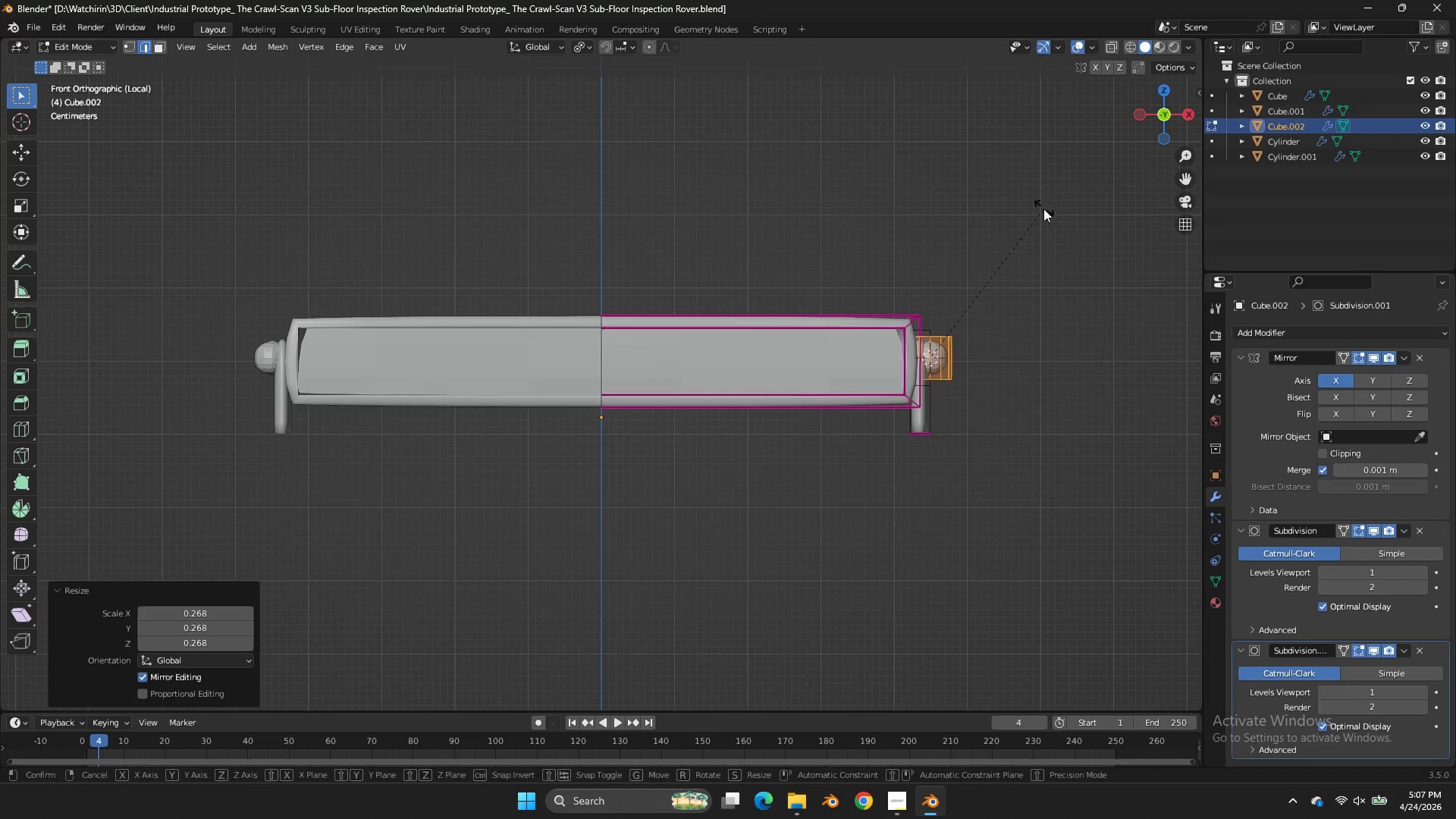 
key(R)
 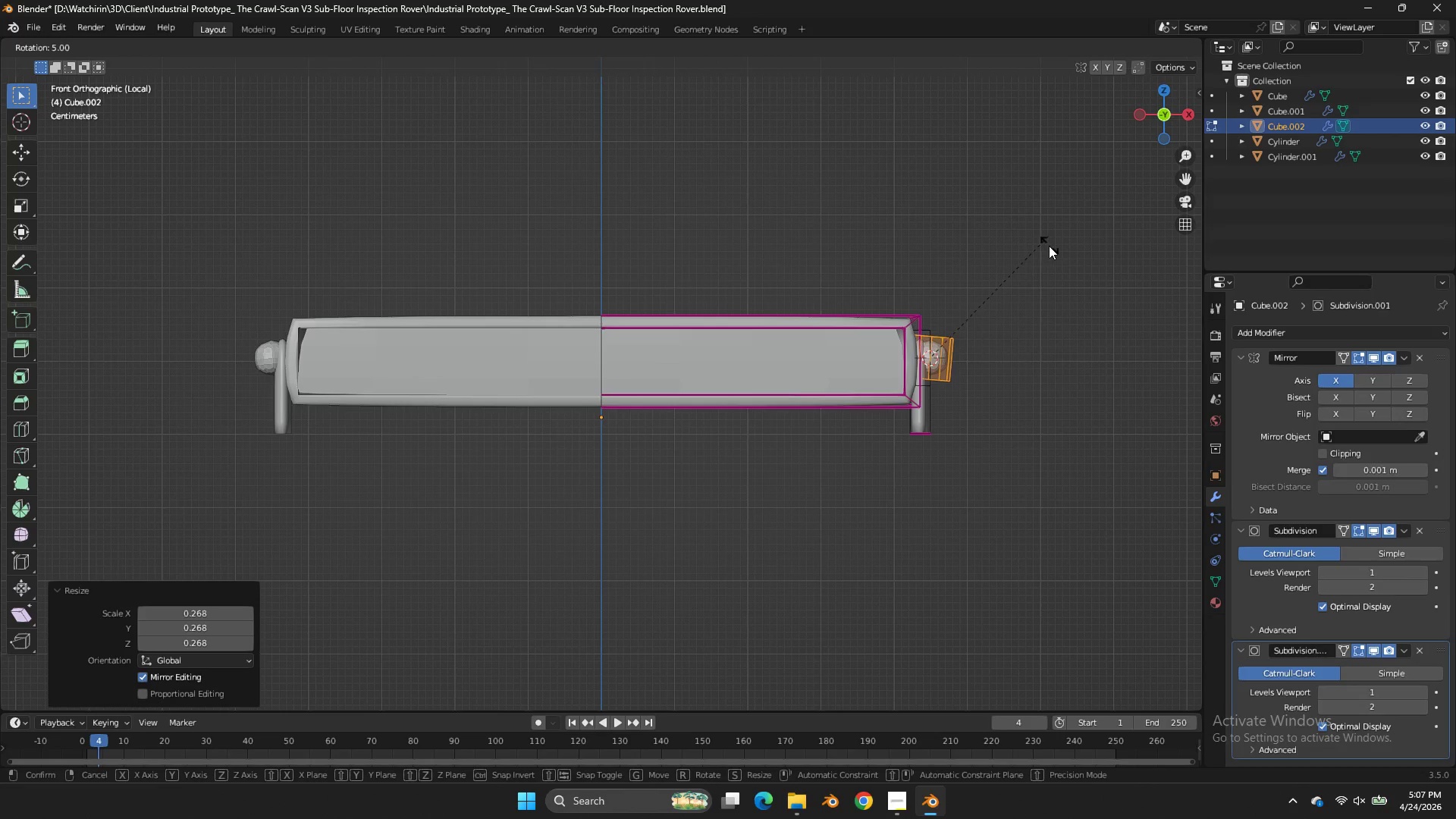 
hold_key(key=ControlLeft, duration=2.02)
left_click([1001, 412])
 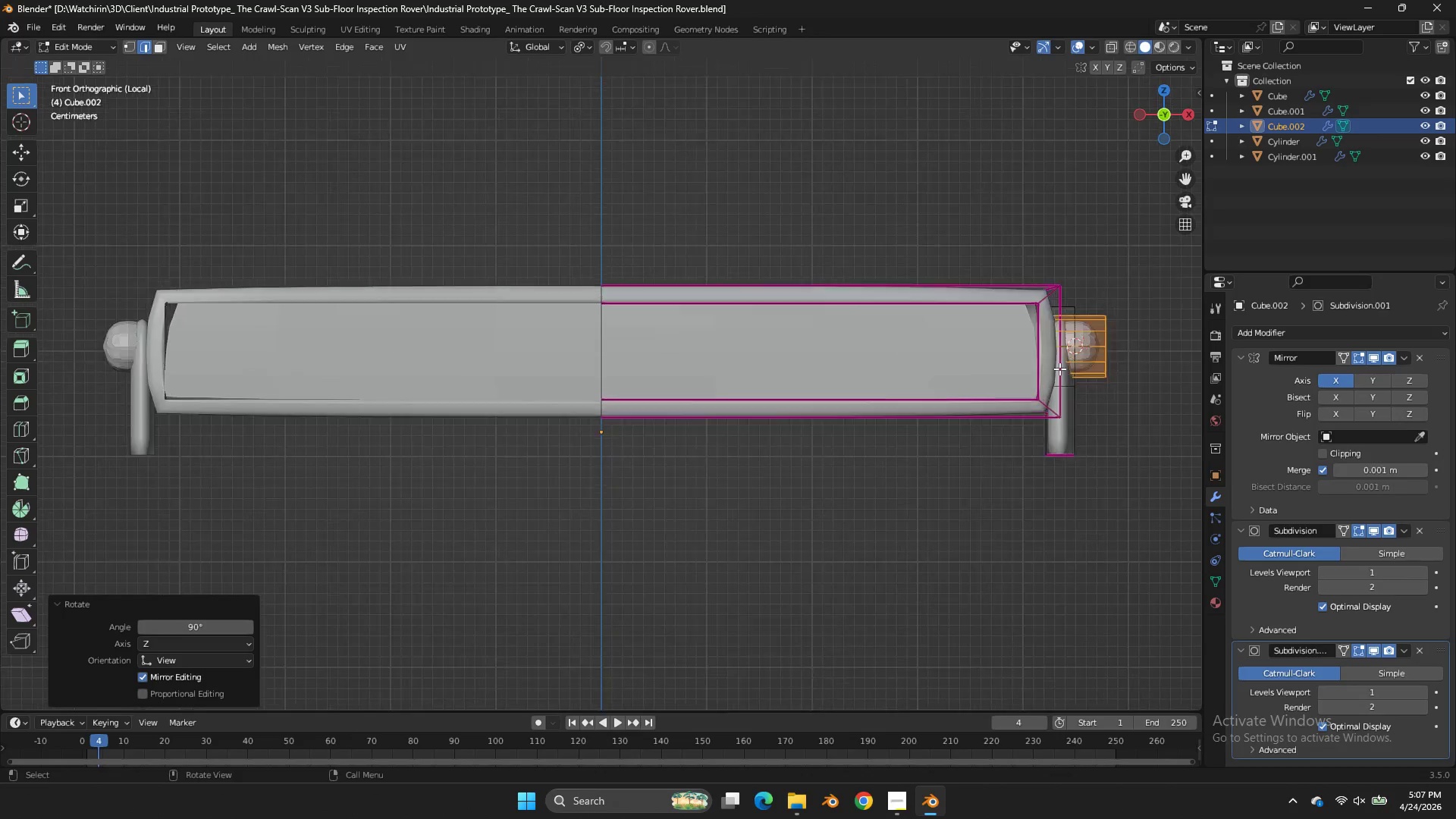 
scroll: coordinate [1059, 369], scroll_direction: up, amount: 3.0
 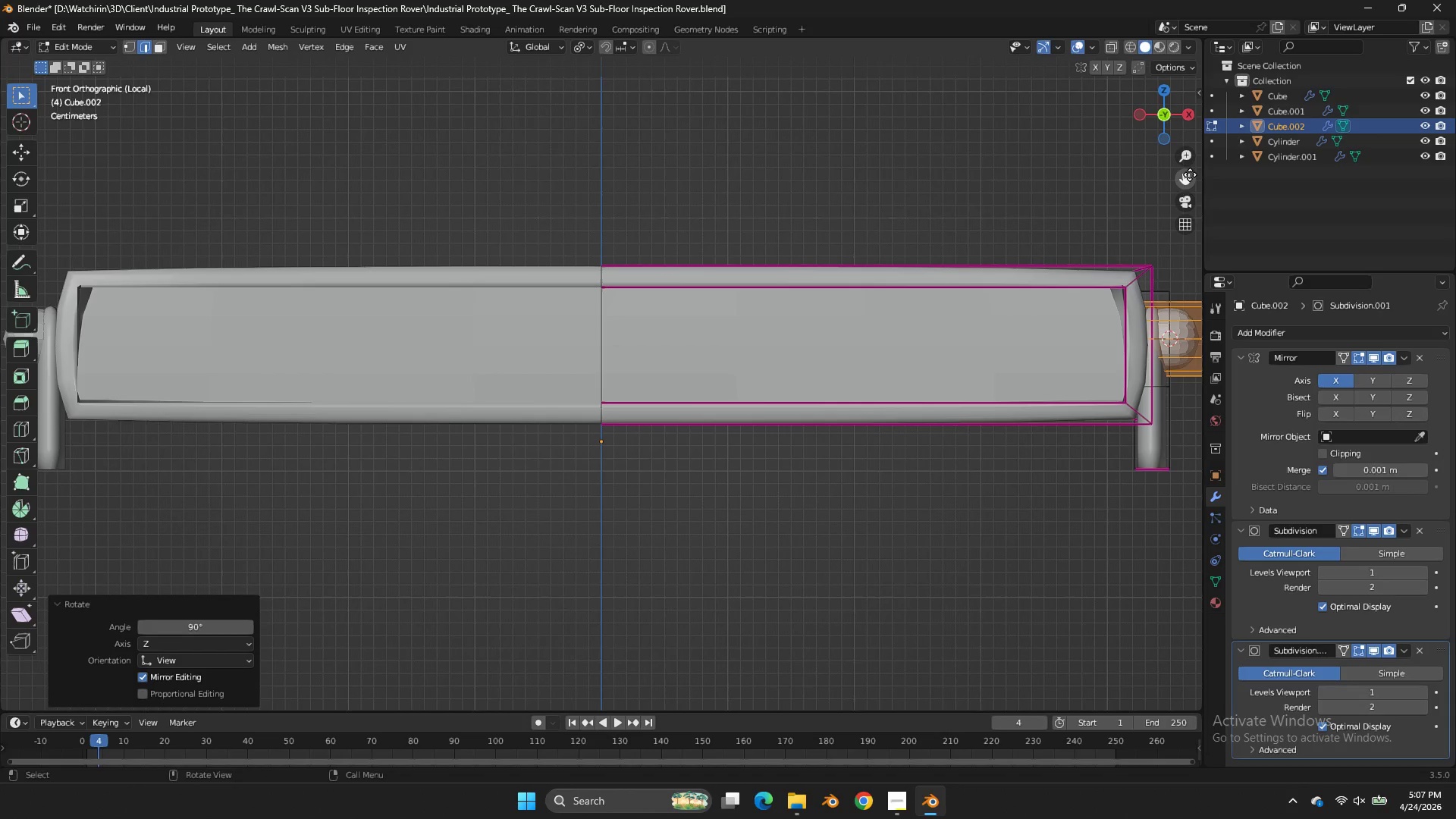 
left_click_drag(start_coordinate=[1187, 176], to_coordinate=[738, 179])
 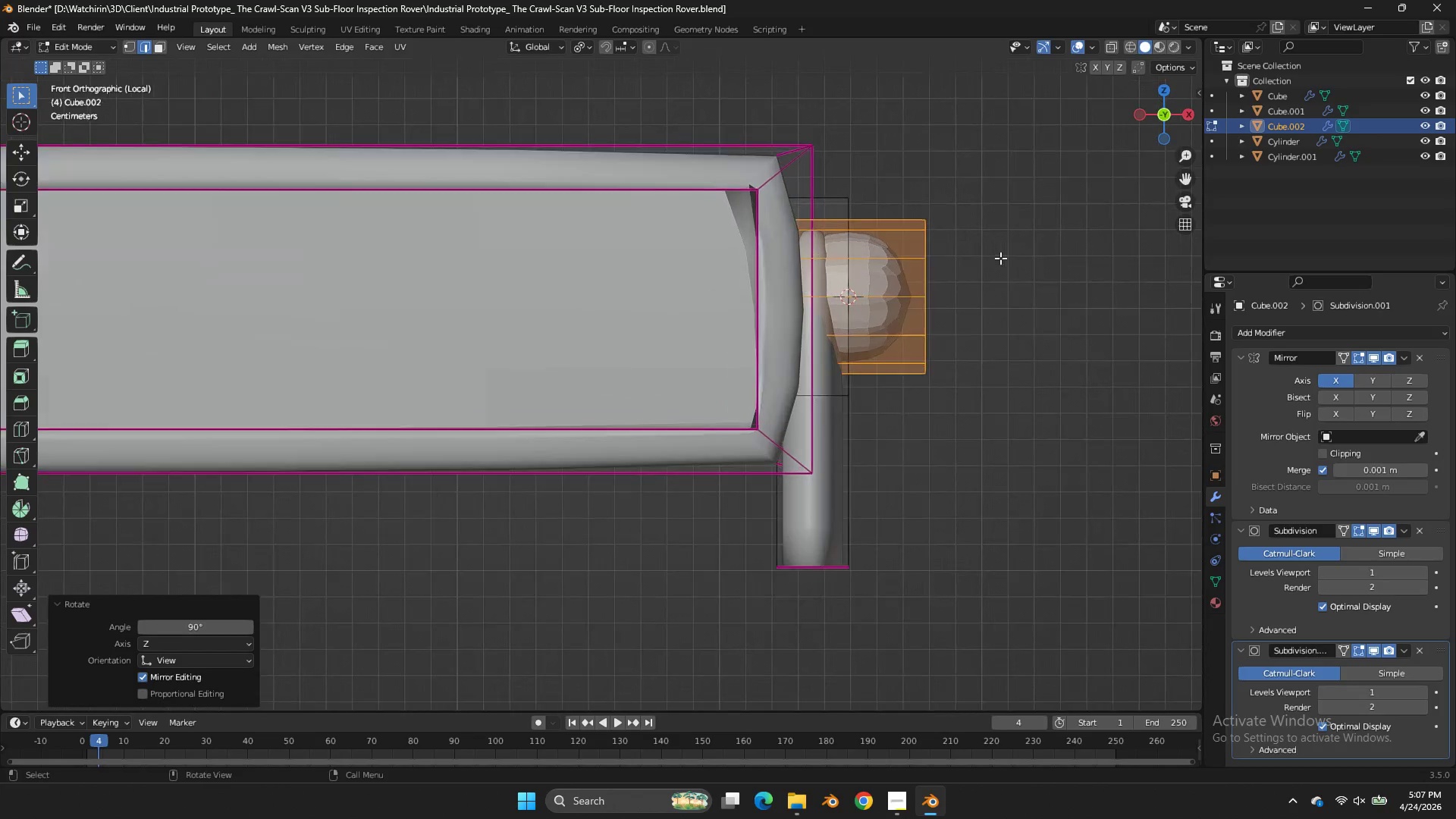 
key(G)
 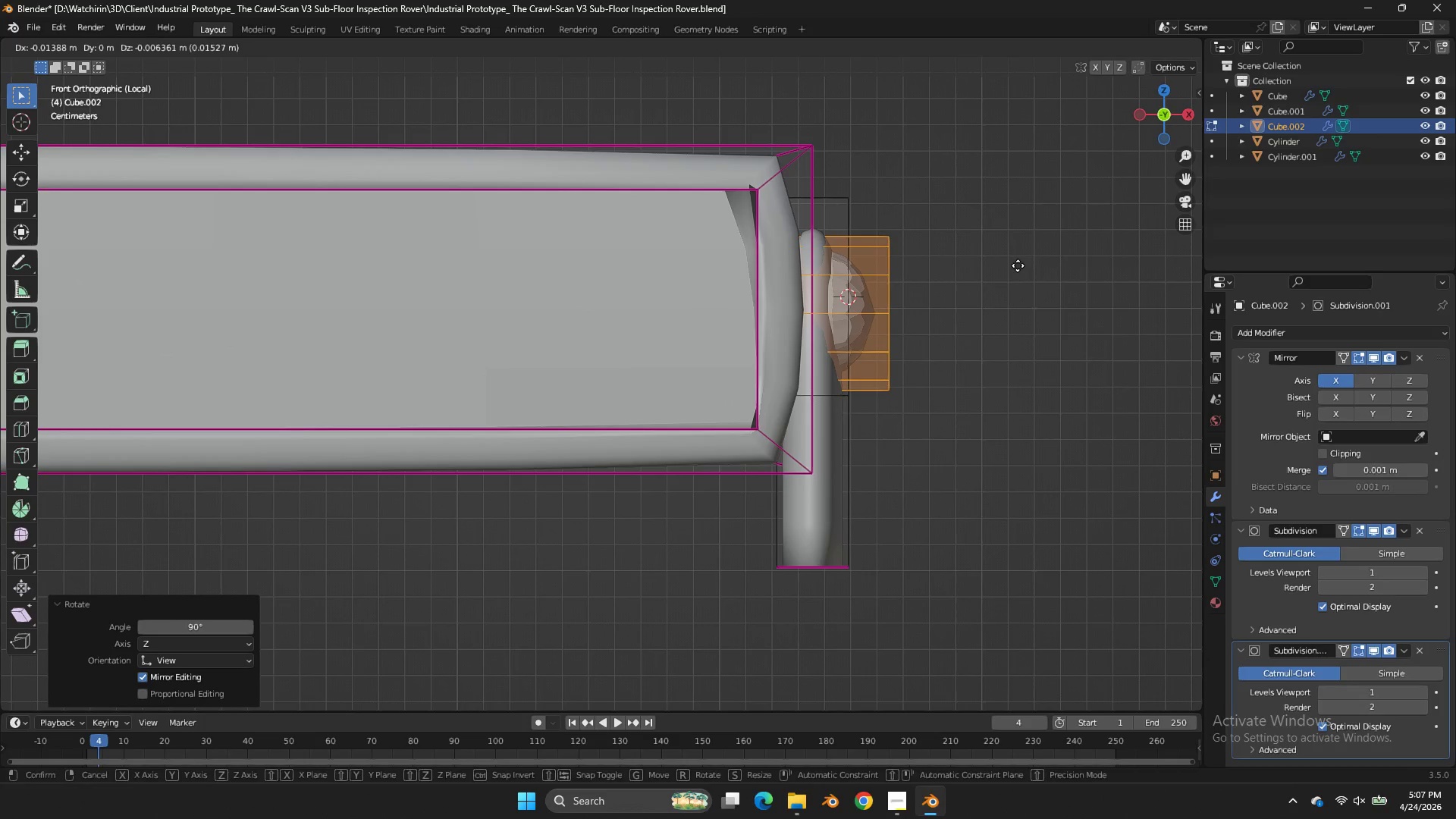 
scroll: coordinate [1000, 258], scroll_direction: up, amount: 4.0
 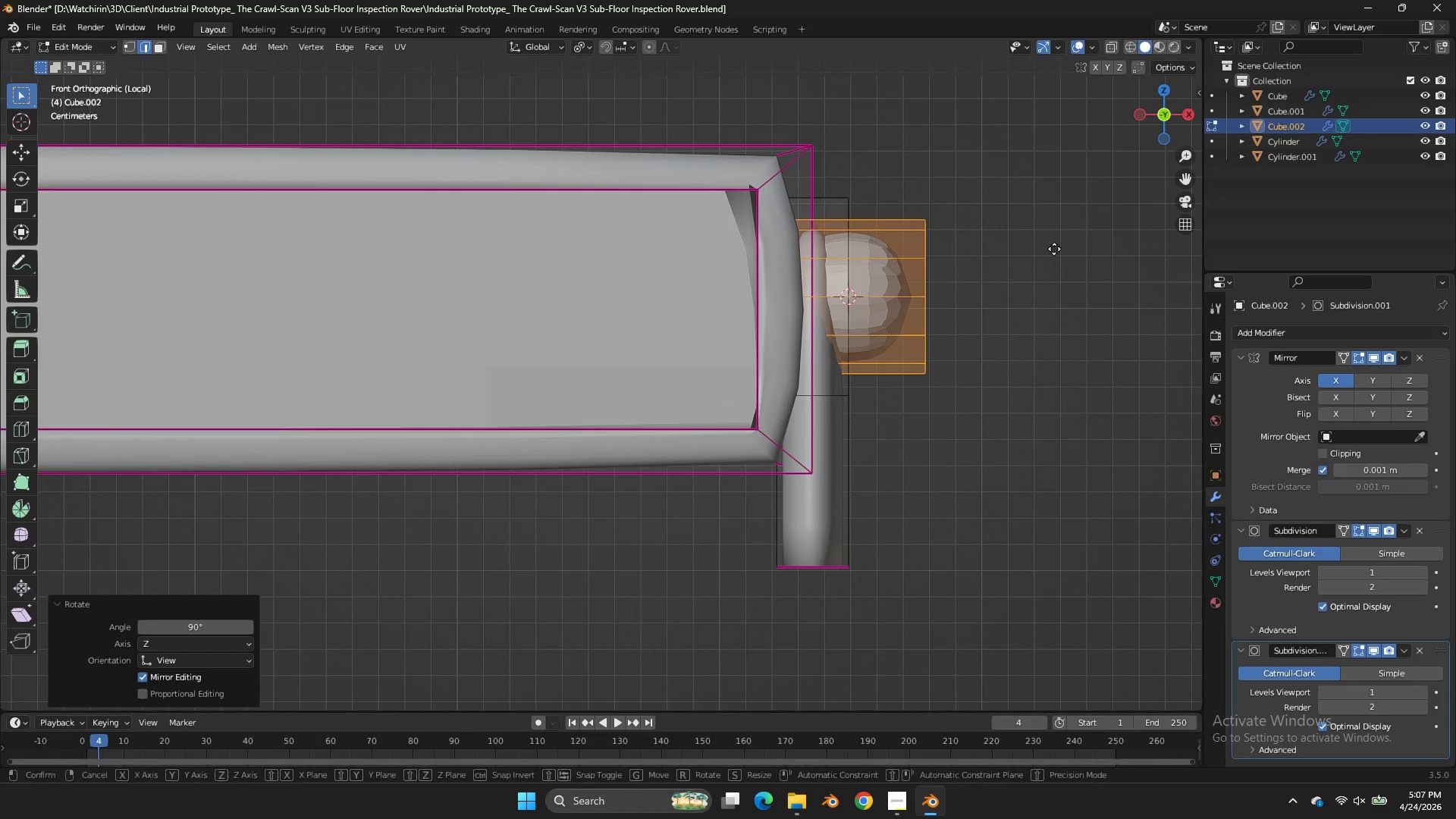 
left_click_drag(start_coordinate=[1018, 265], to_coordinate=[1021, 267])
 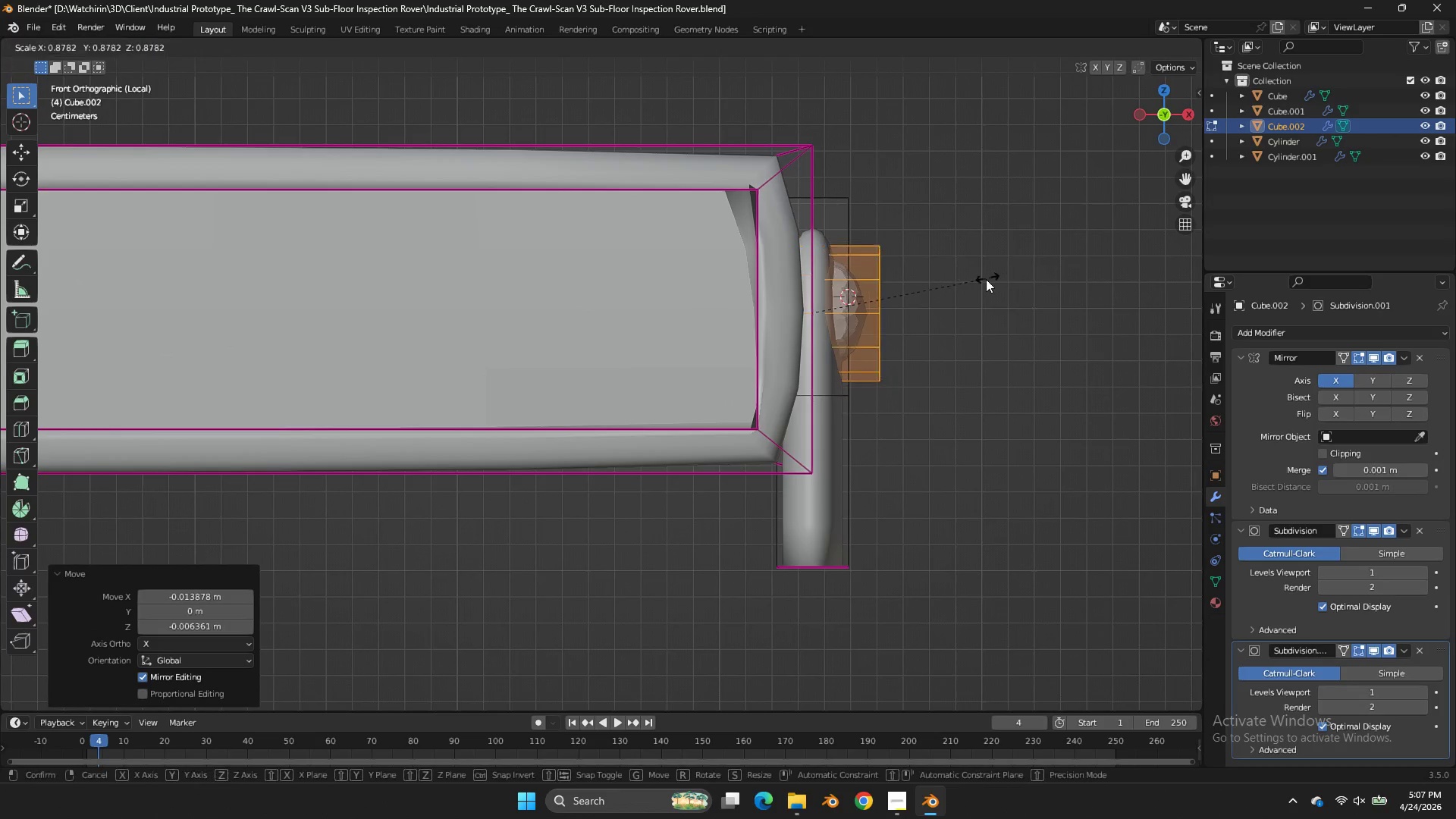 
key(S)
 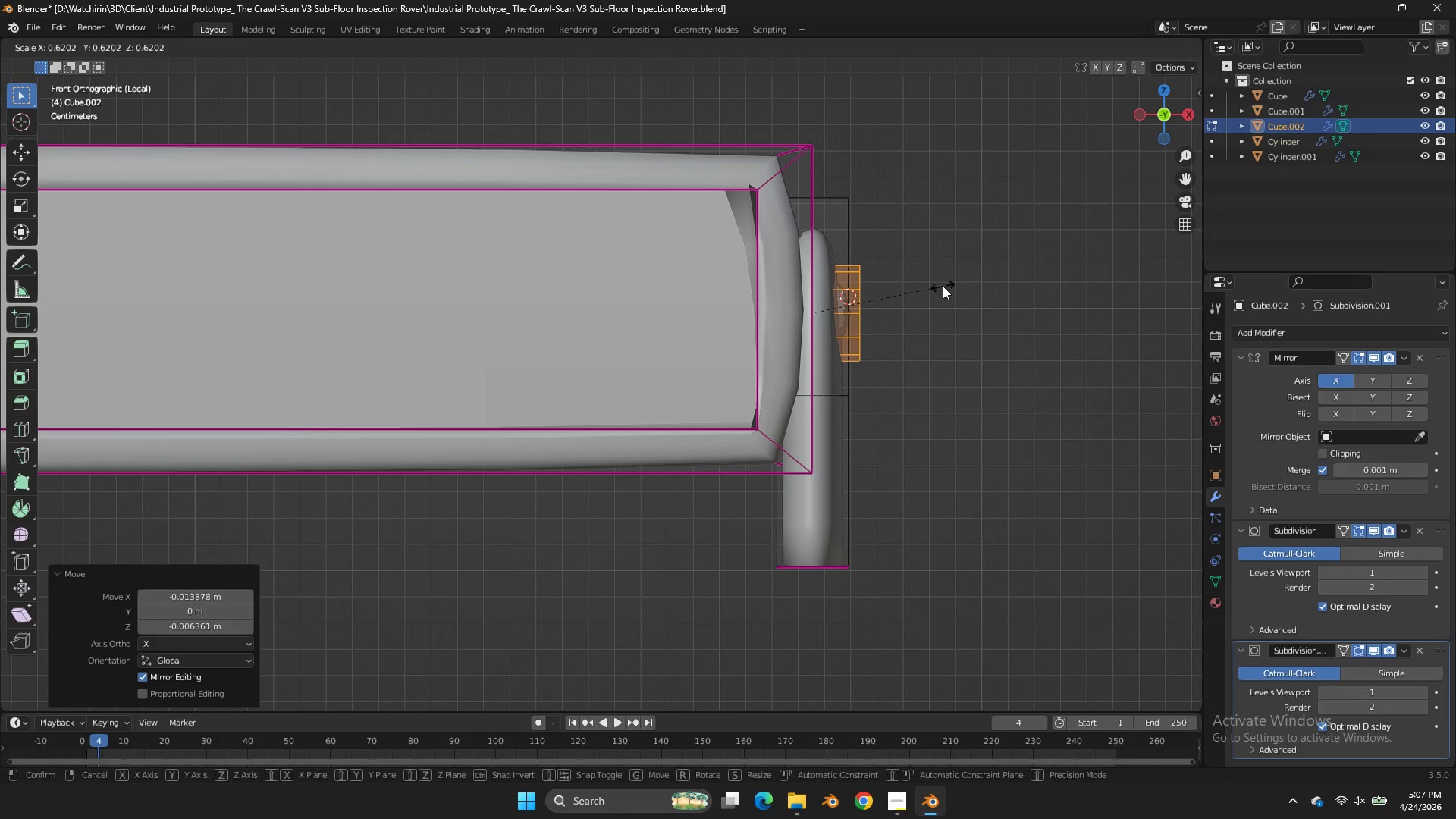 
left_click_drag(start_coordinate=[943, 286], to_coordinate=[952, 286])
 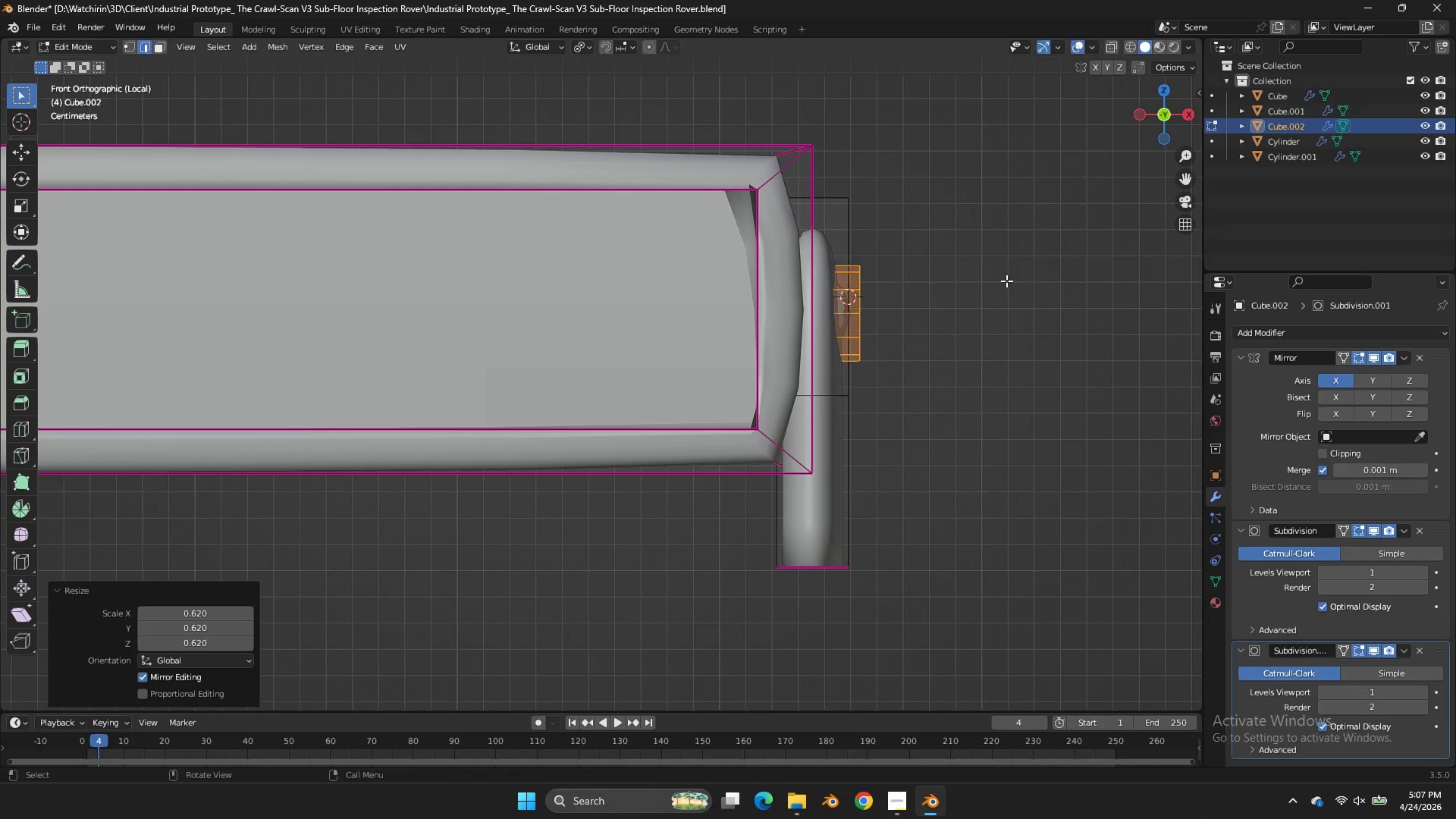 
key(S)
 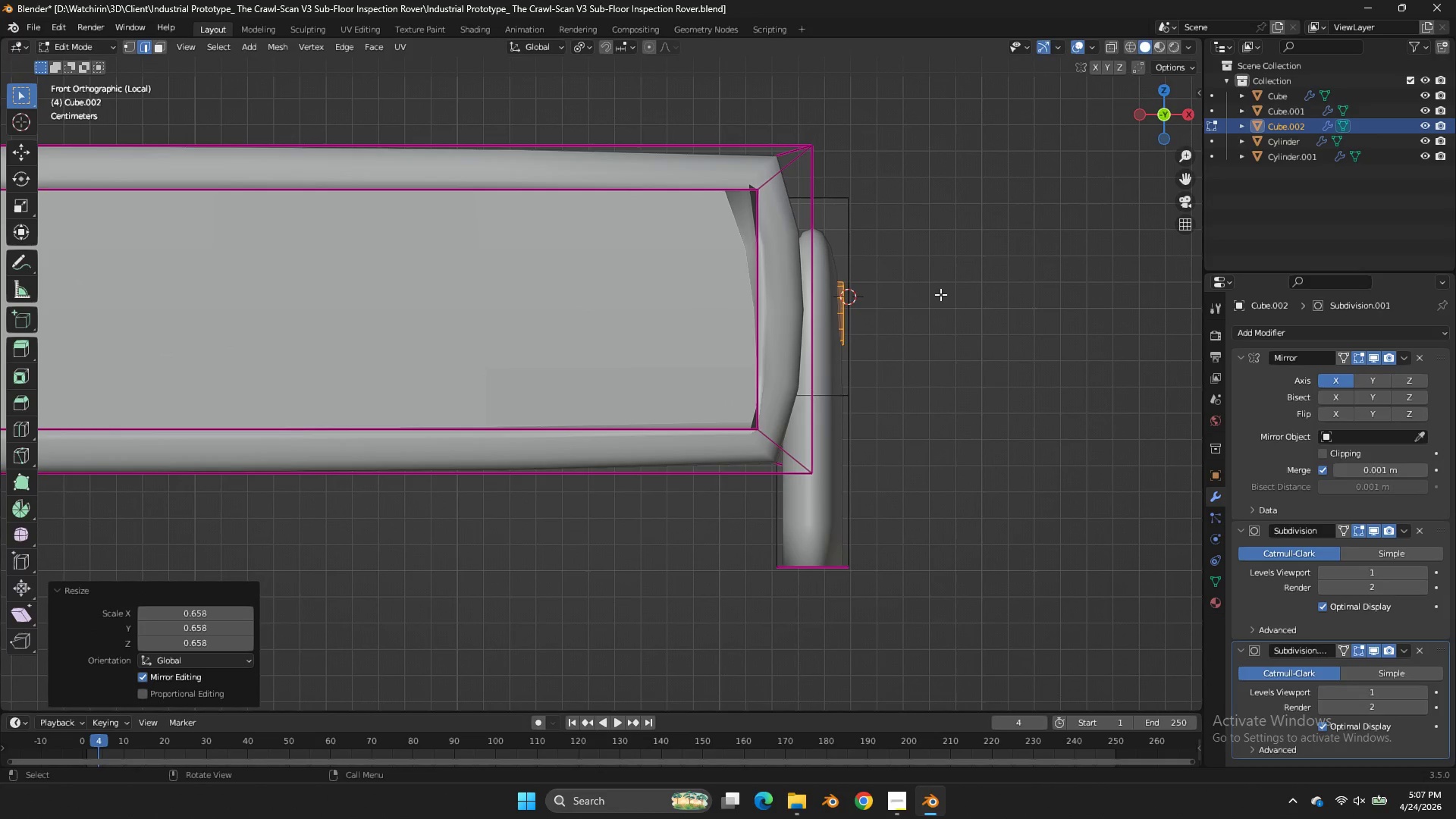 
left_click([940, 294])
 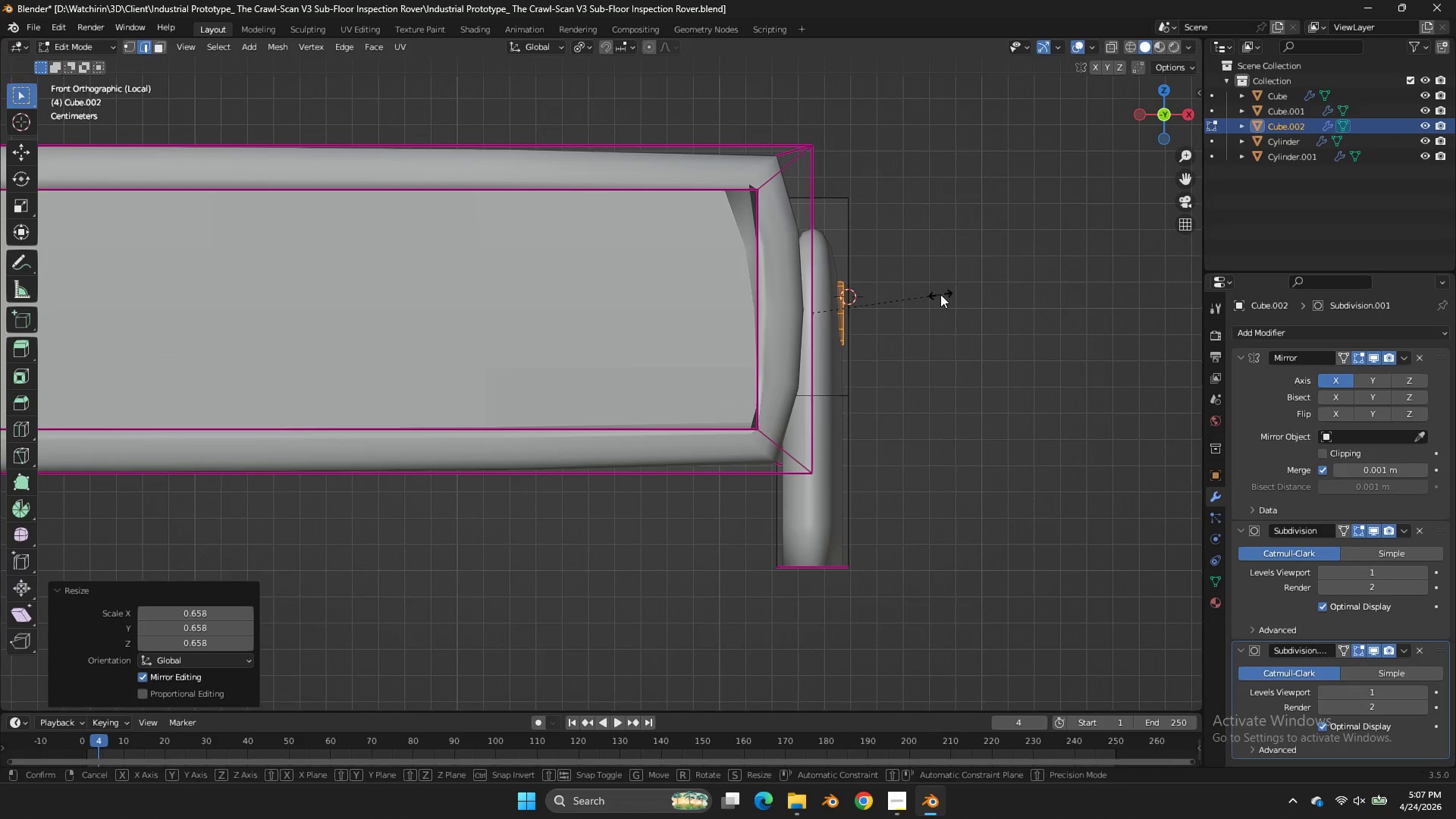 
type(sx)
 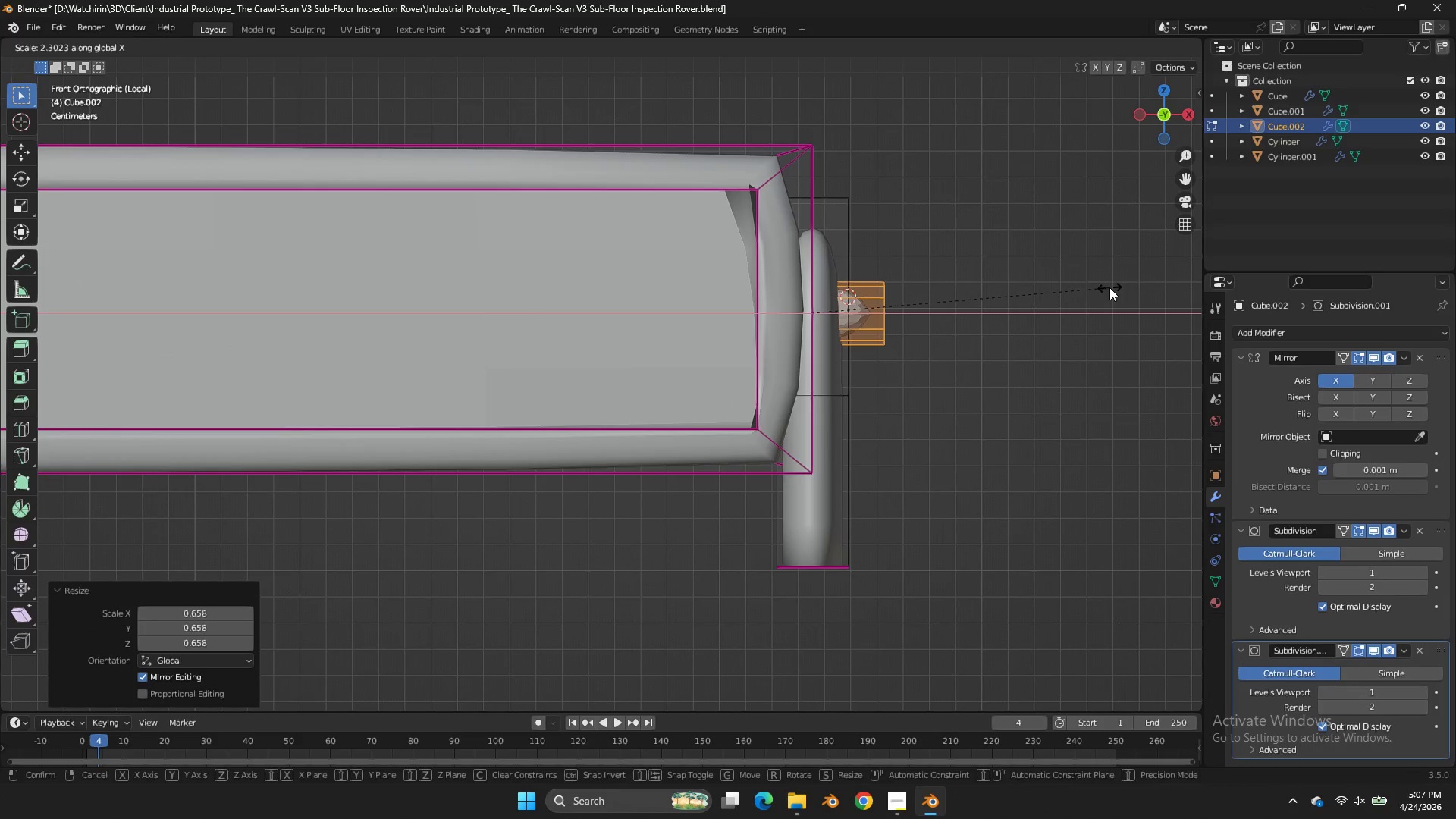 
left_click([1109, 287])
 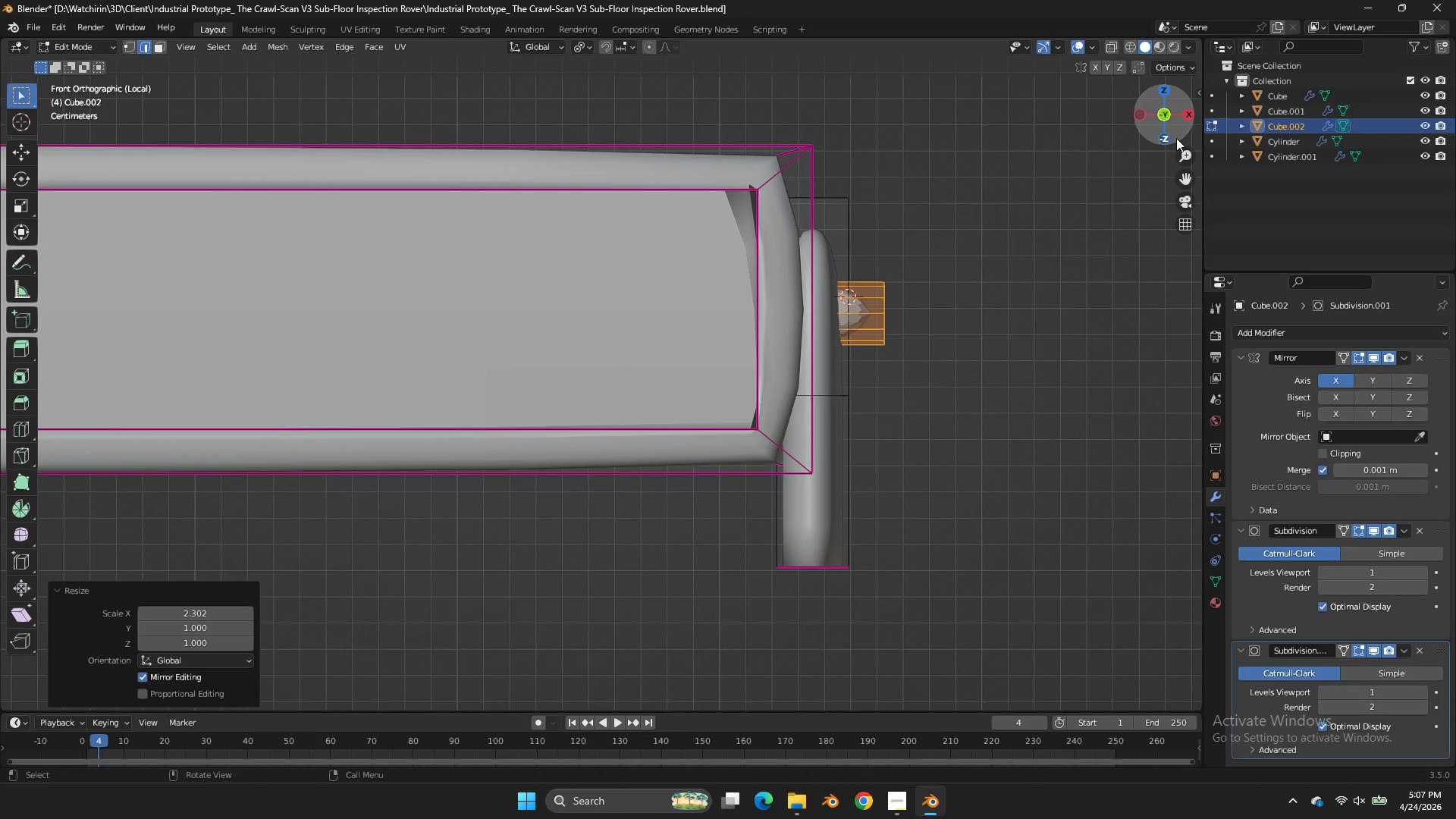 
left_click_drag(start_coordinate=[1176, 138], to_coordinate=[1049, 165])
 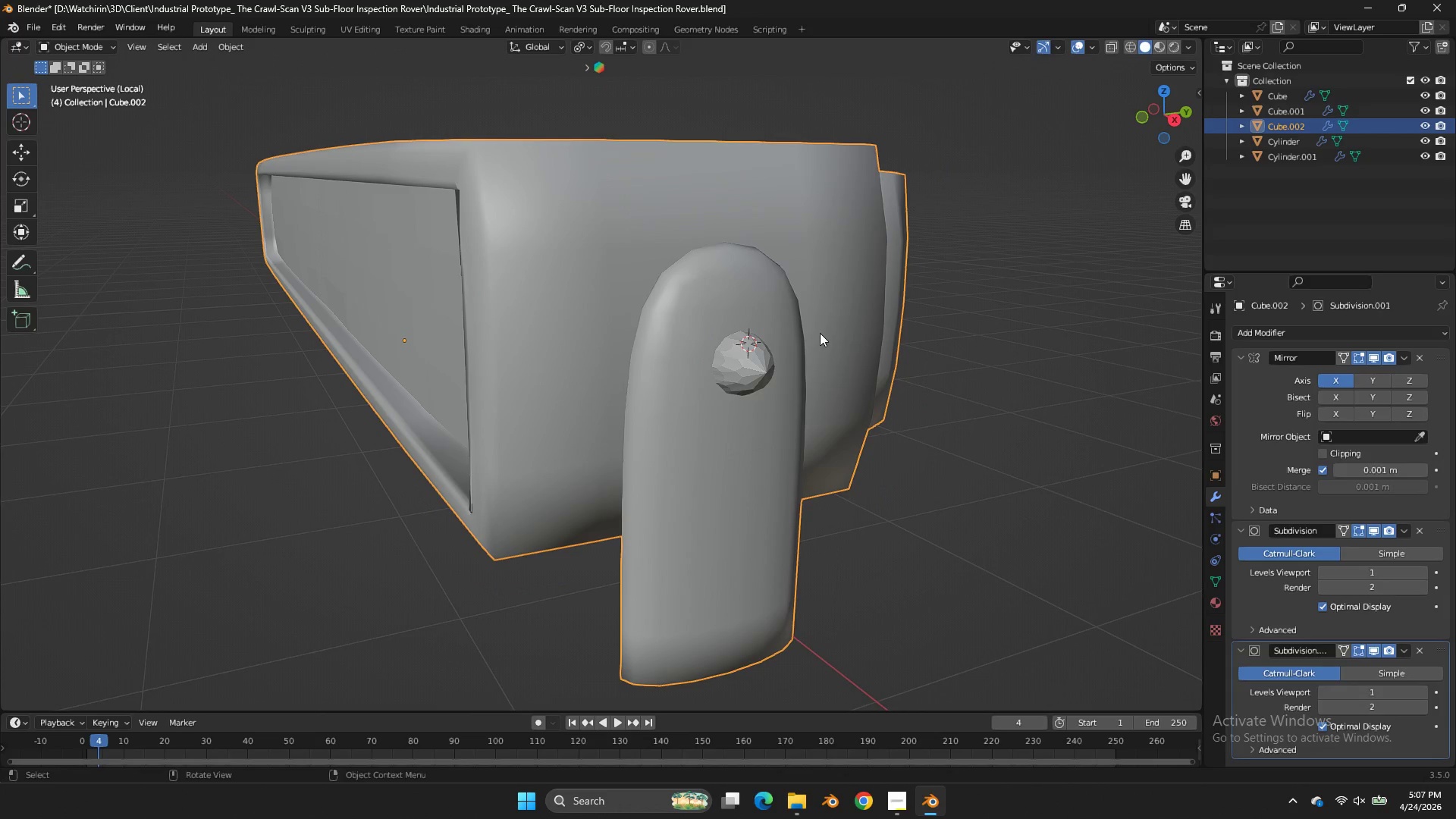 
key(Tab)
 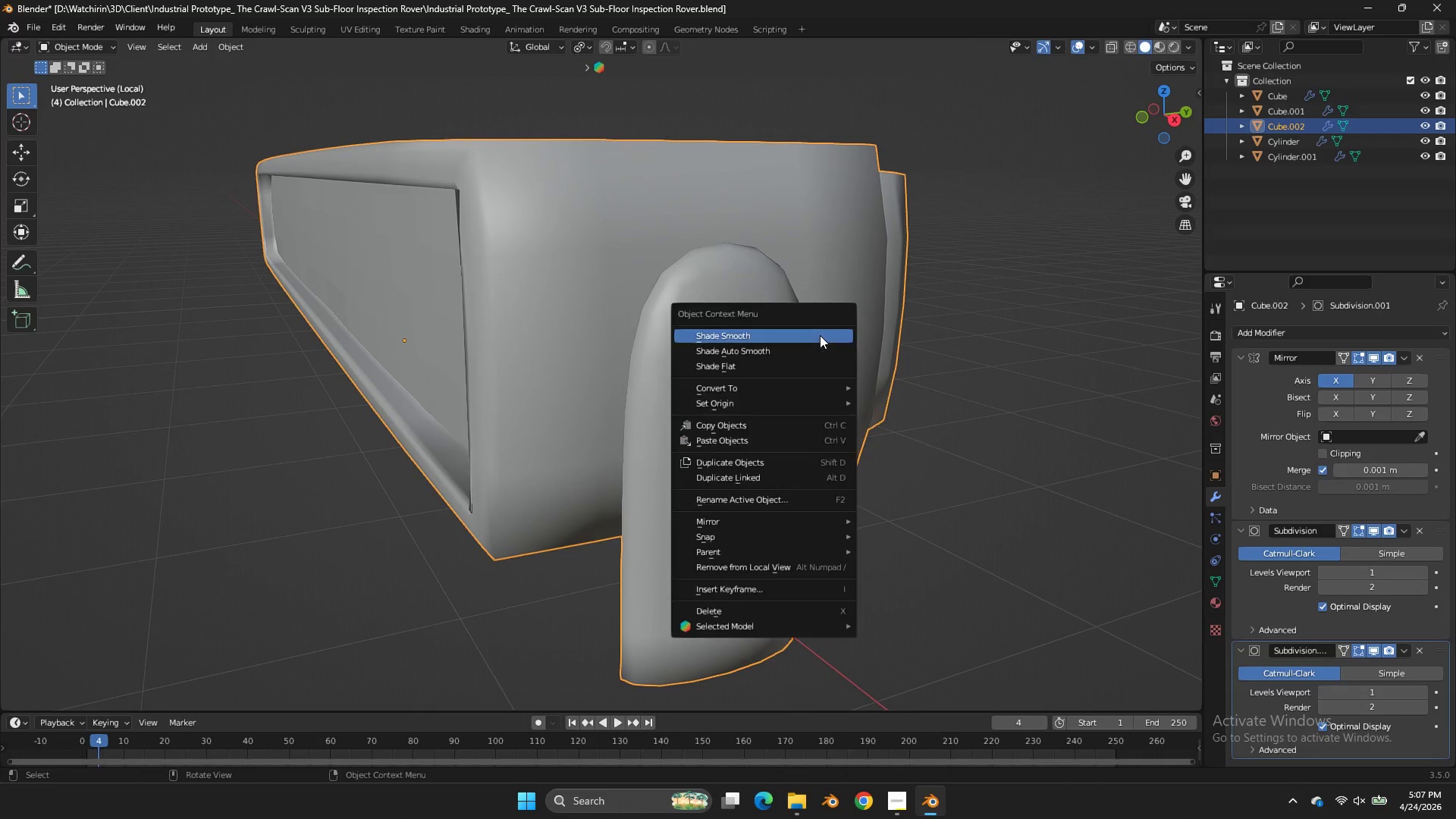 
right_click([820, 335])
 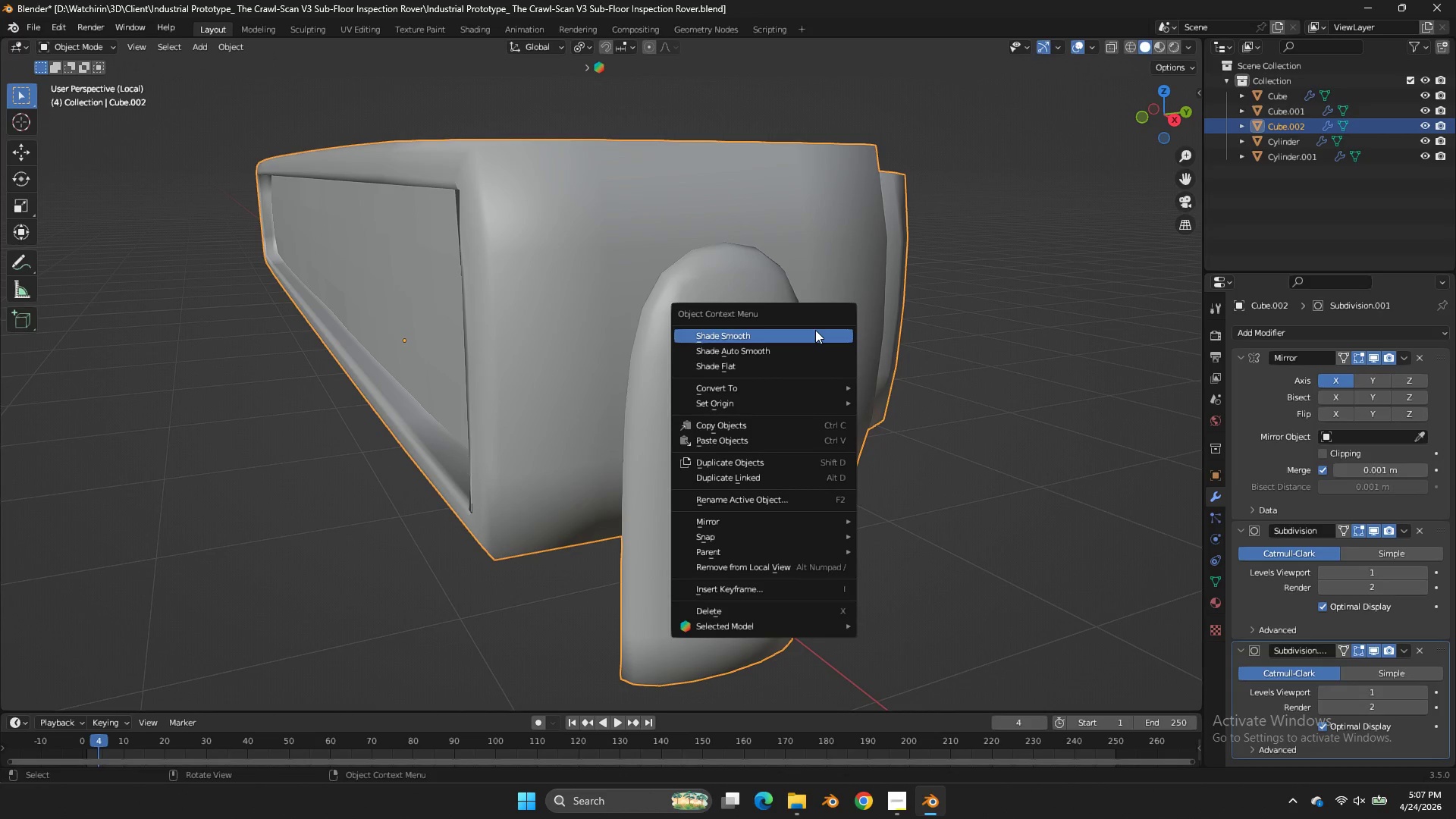 
left_click([815, 330])
 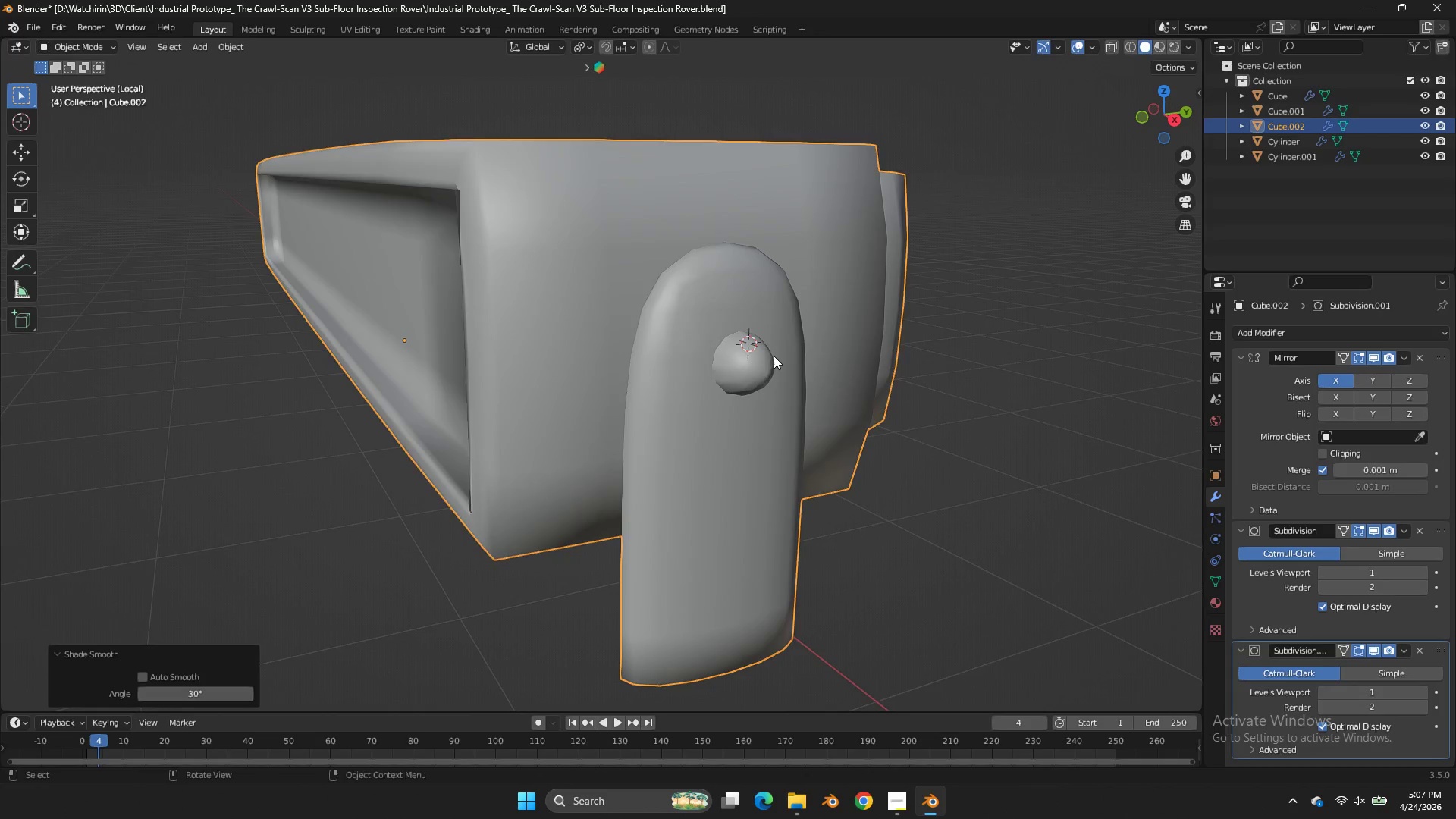 
key(Tab)
 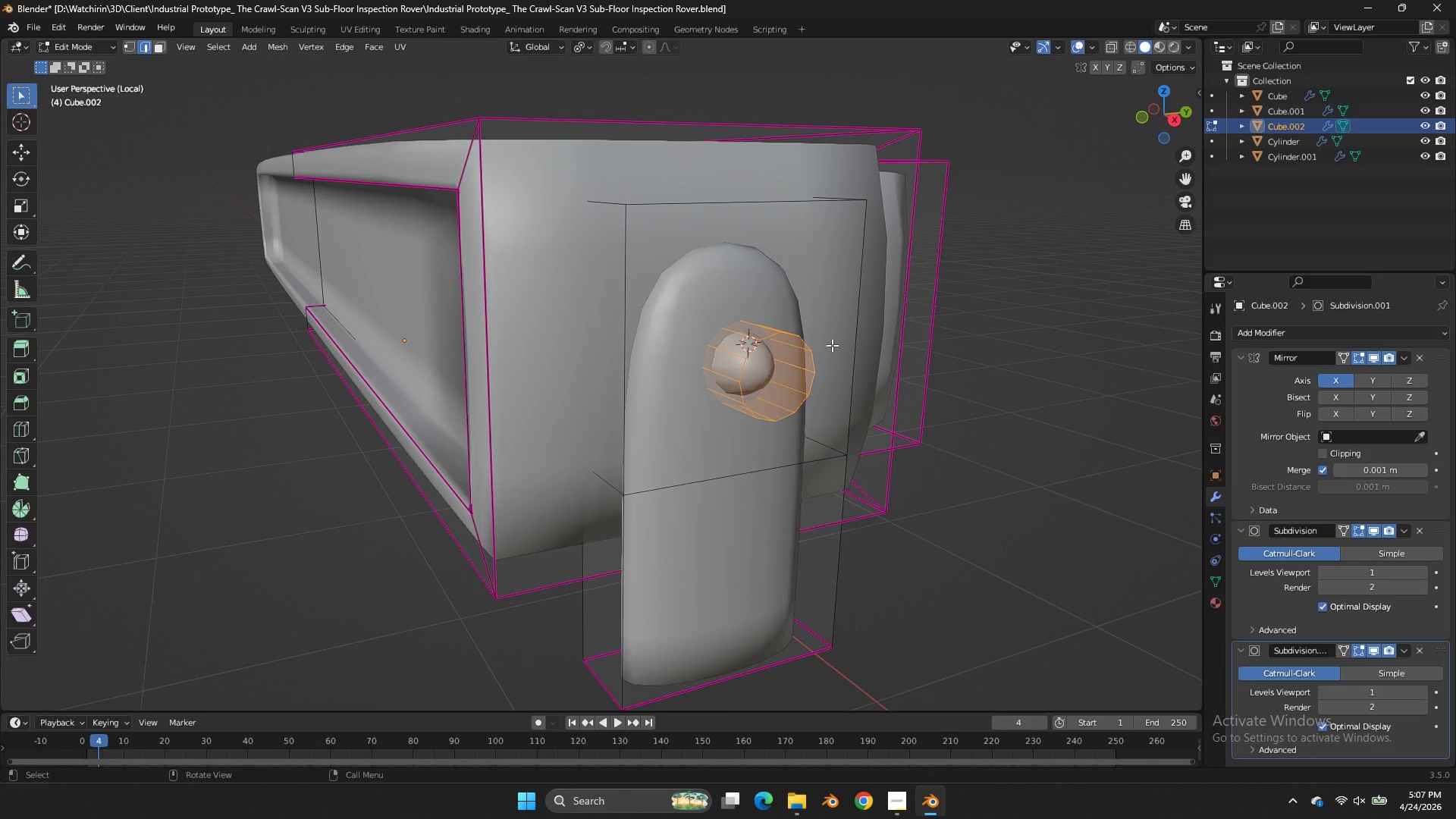 
hold_key(key=AltLeft, duration=0.91)
left_click([769, 340])
 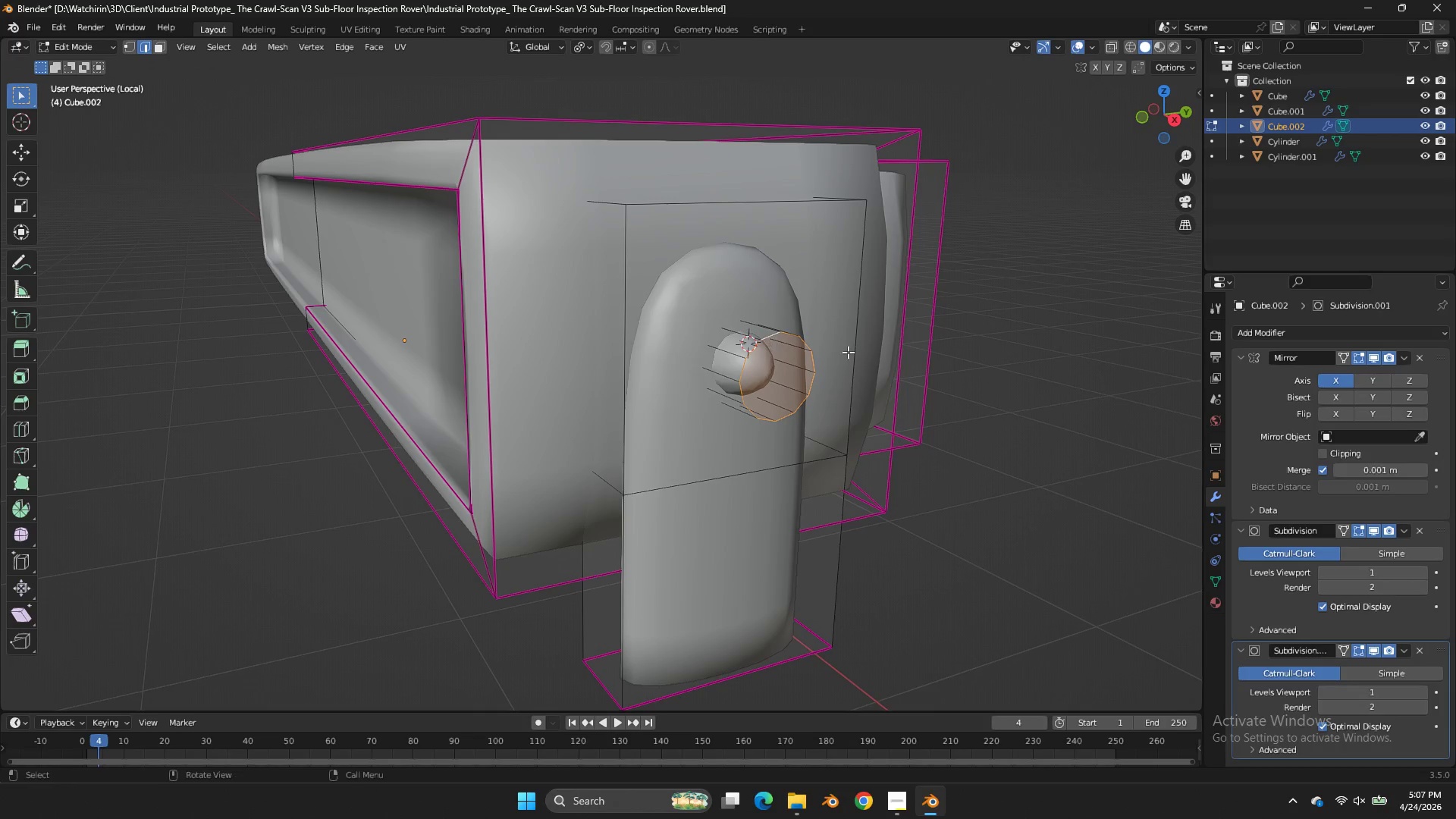 
key(Shift+E)
 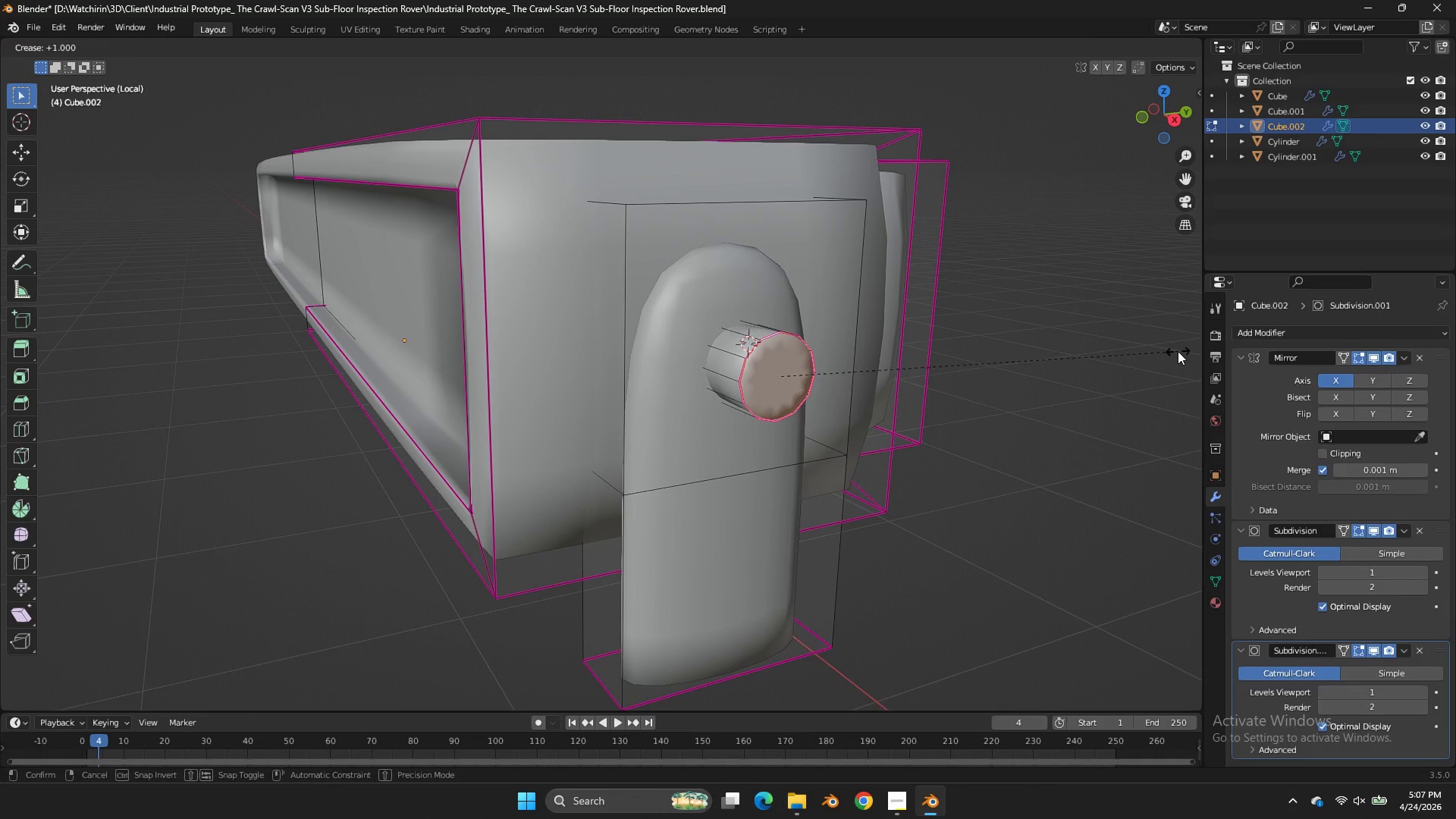 
left_click([1178, 351])
 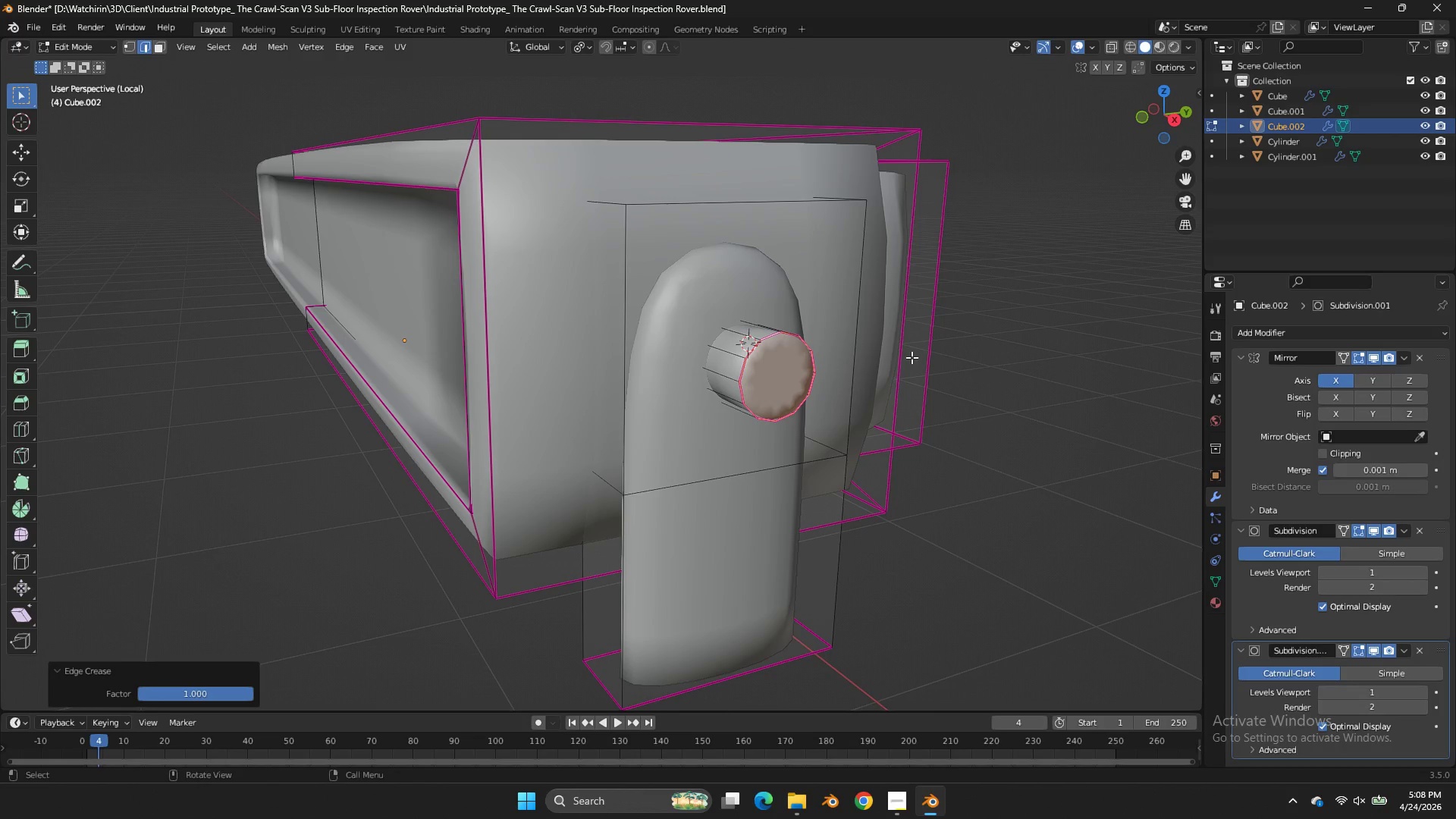 
key(E)
 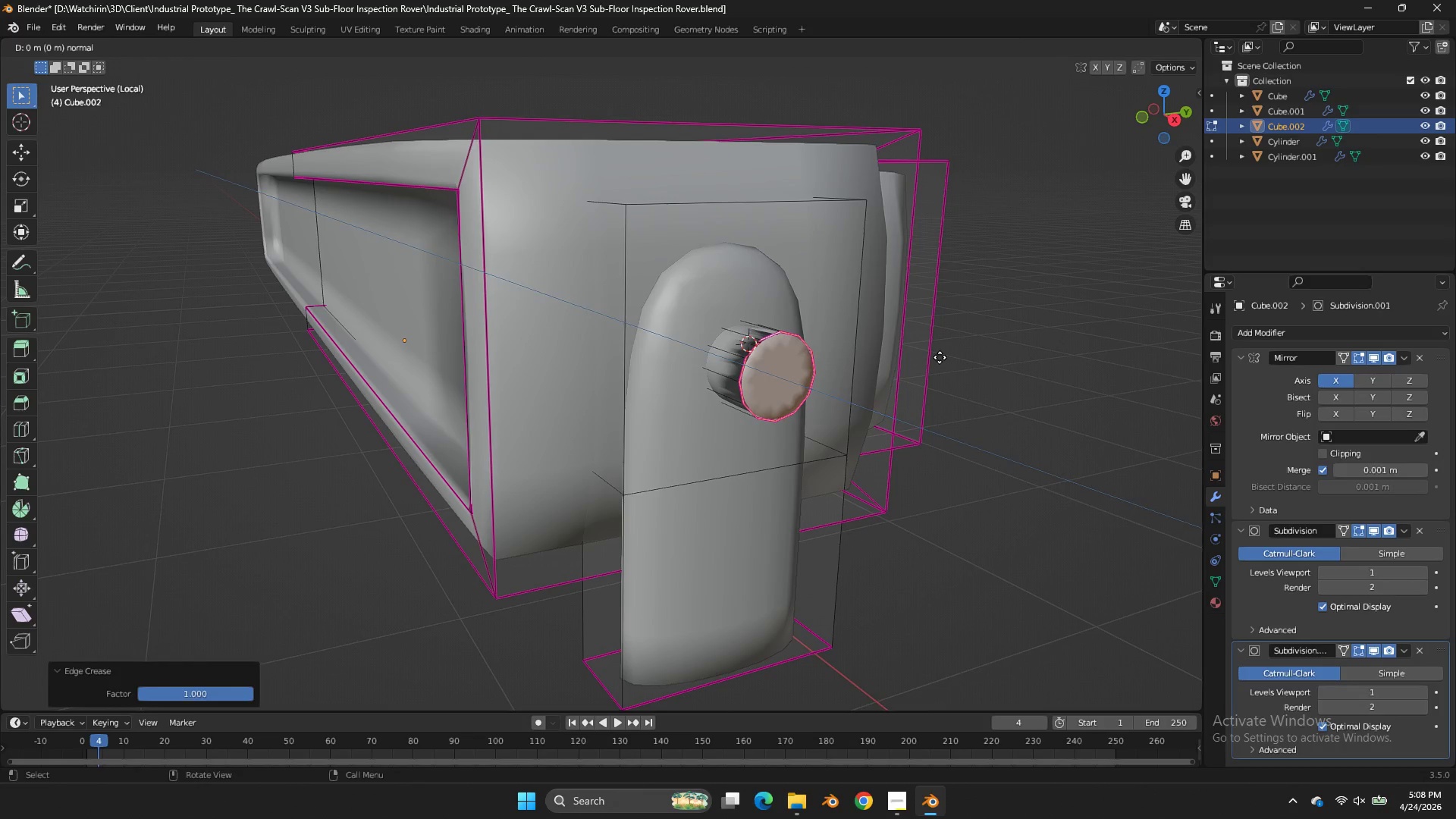 
right_click([940, 357])
 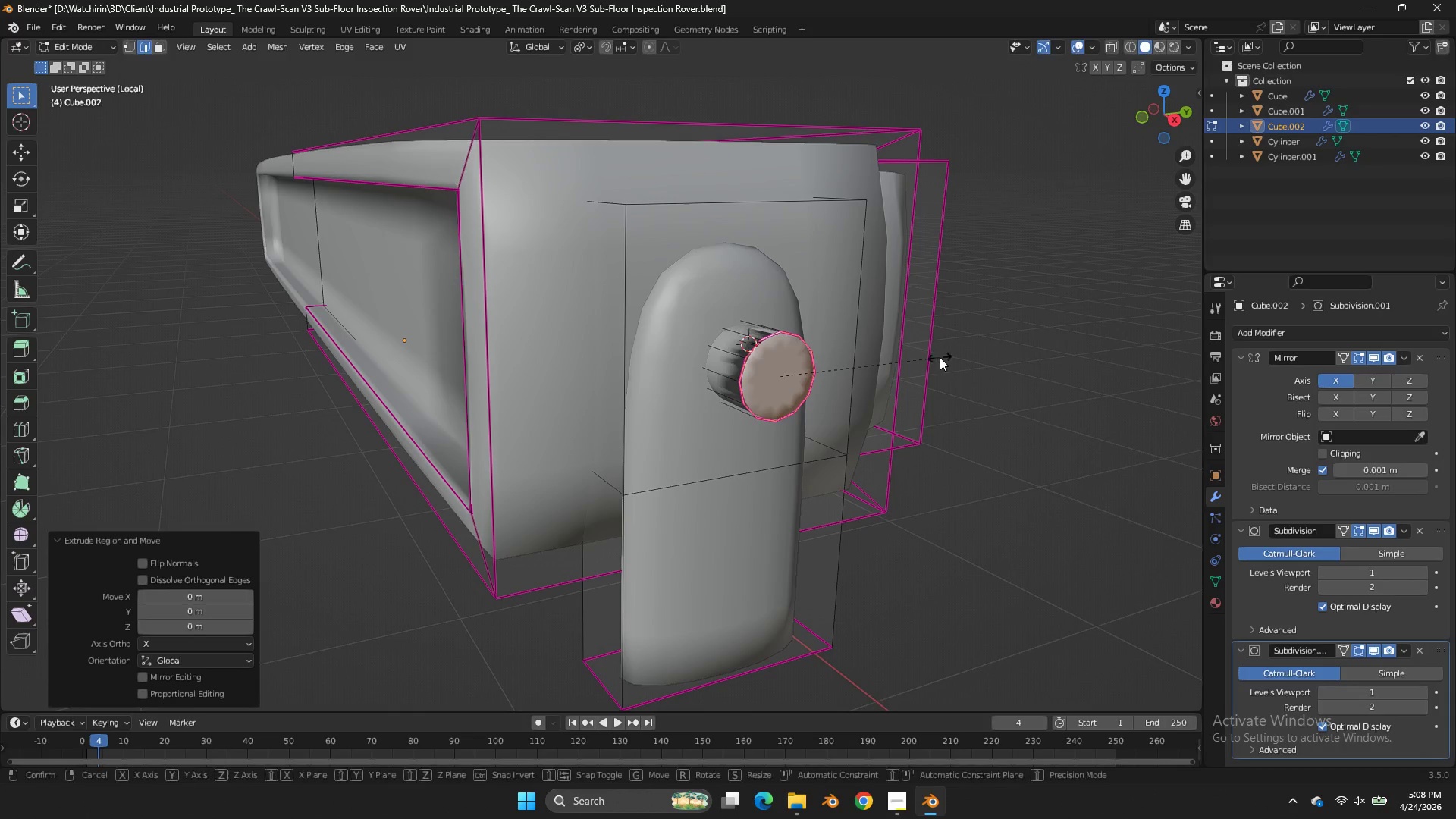 
key(S)
 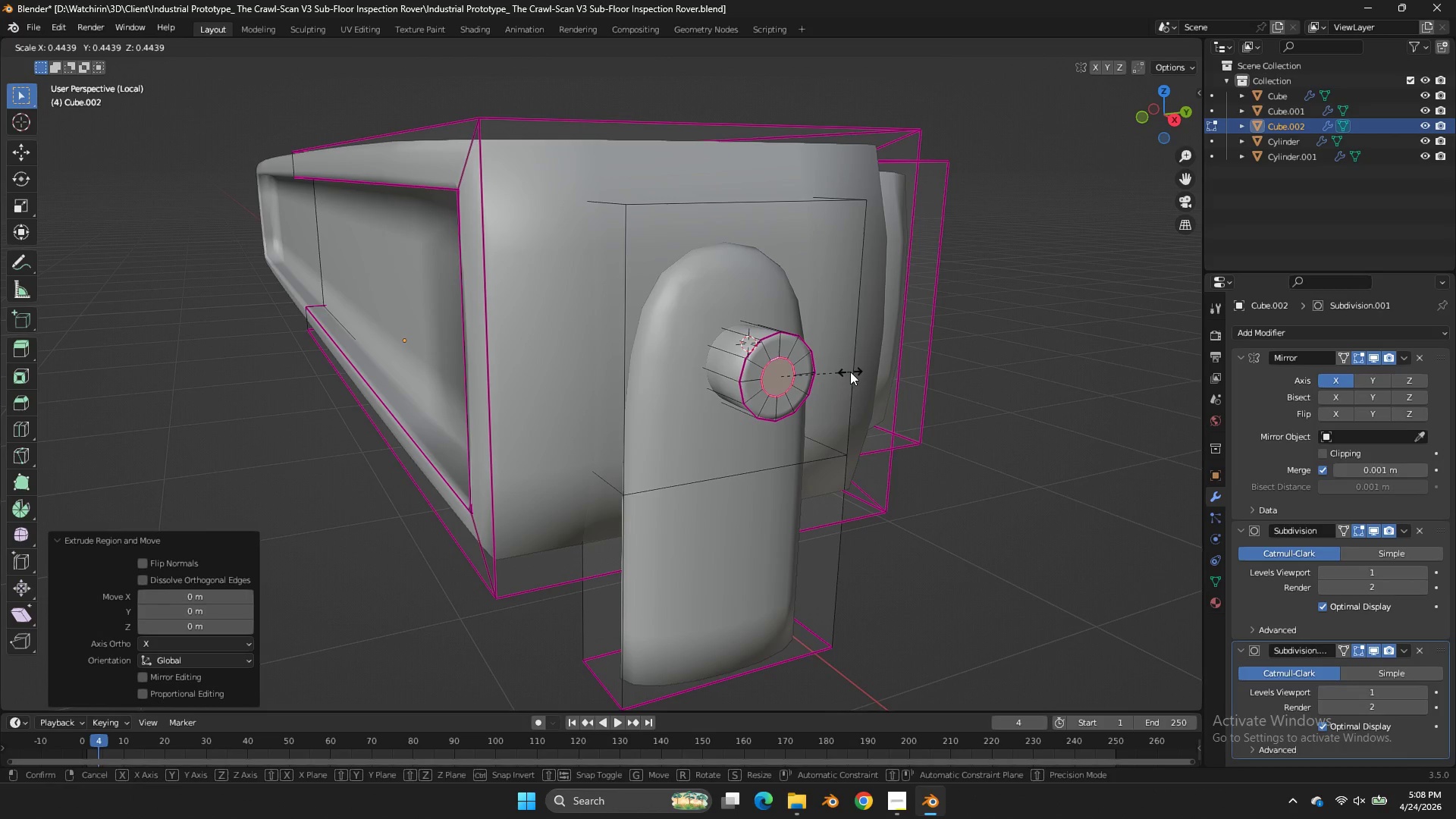 
left_click([850, 372])
 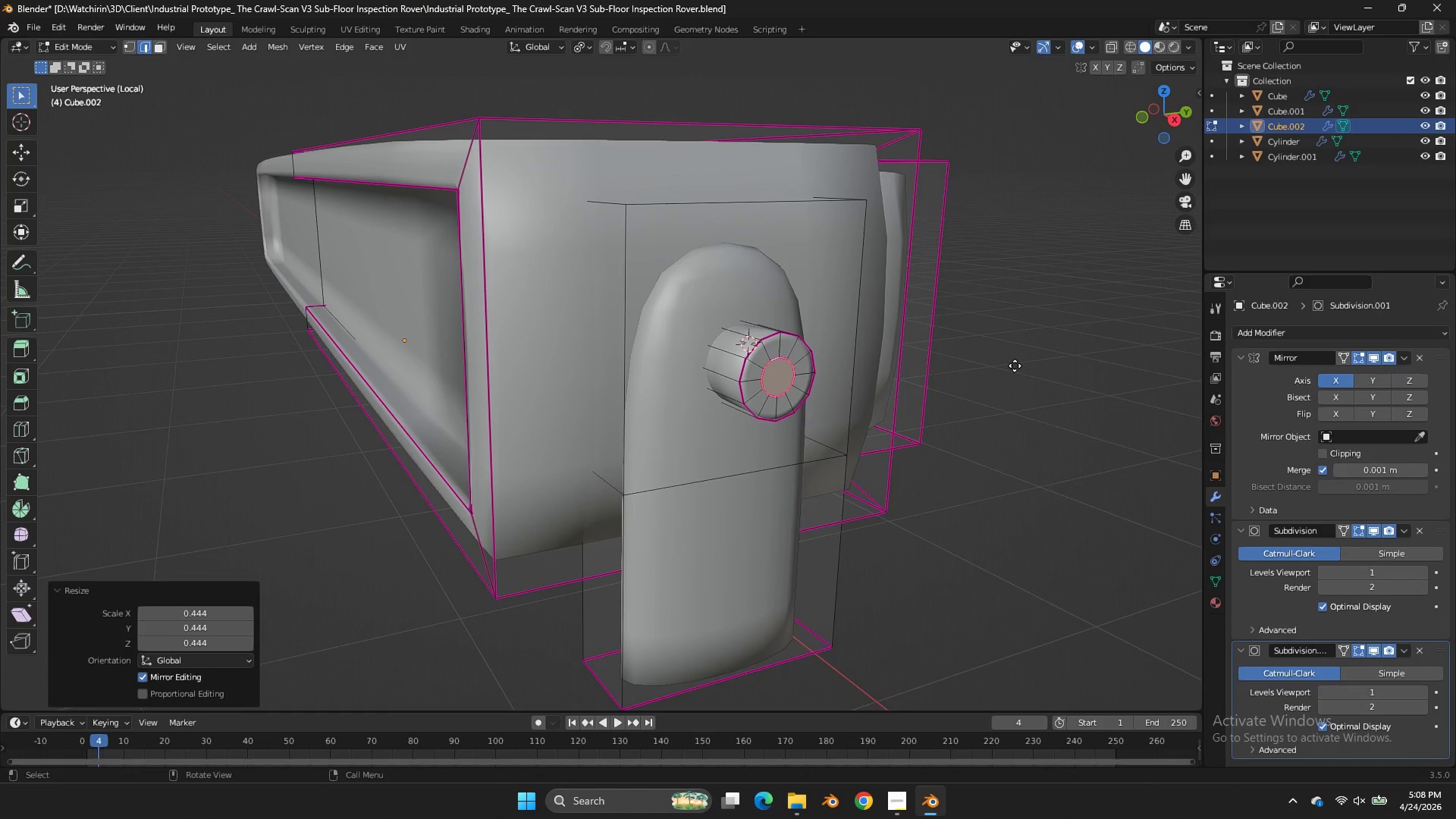 
key(E)
 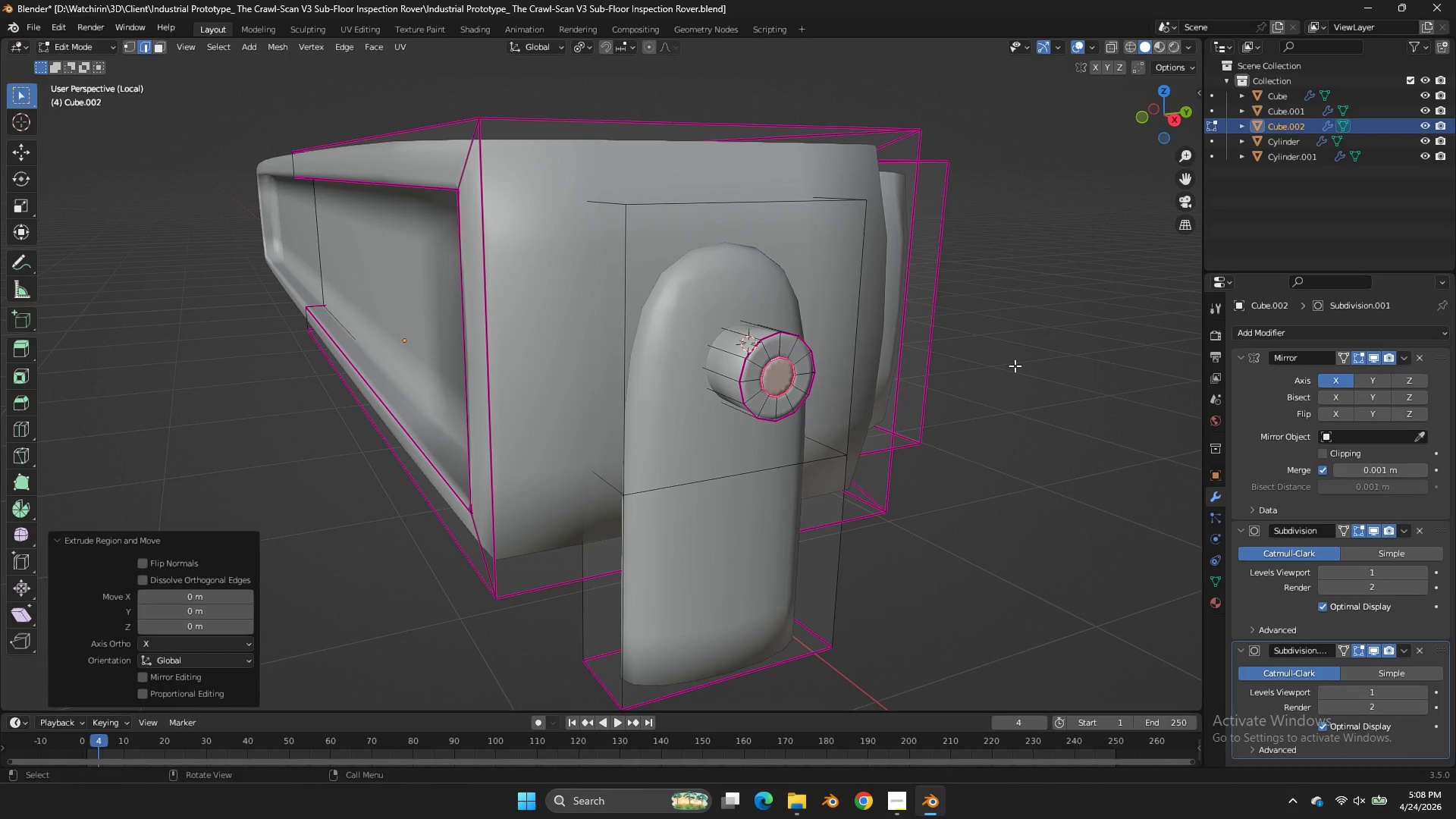 
right_click([1015, 366])
 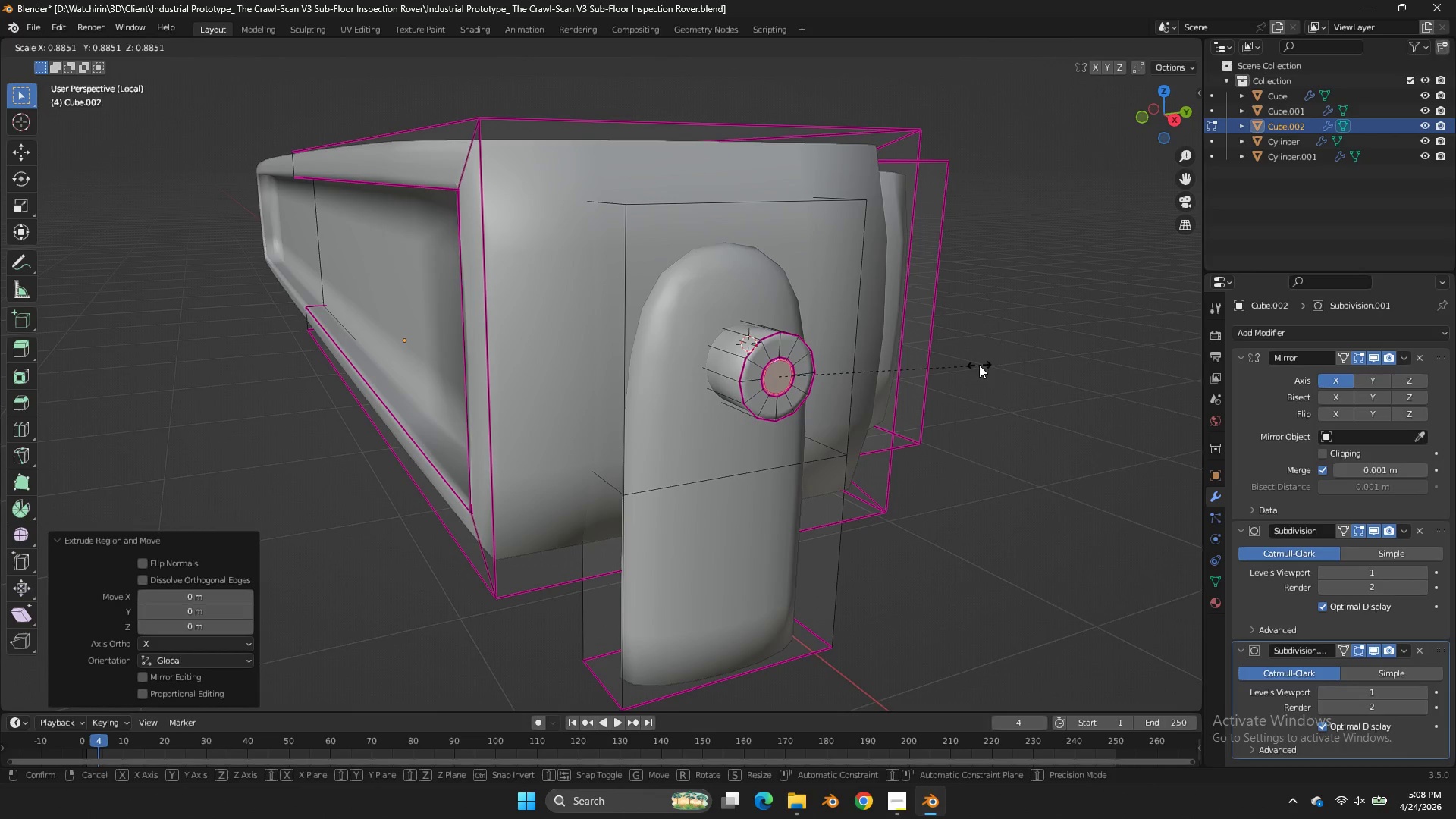 
key(S)
 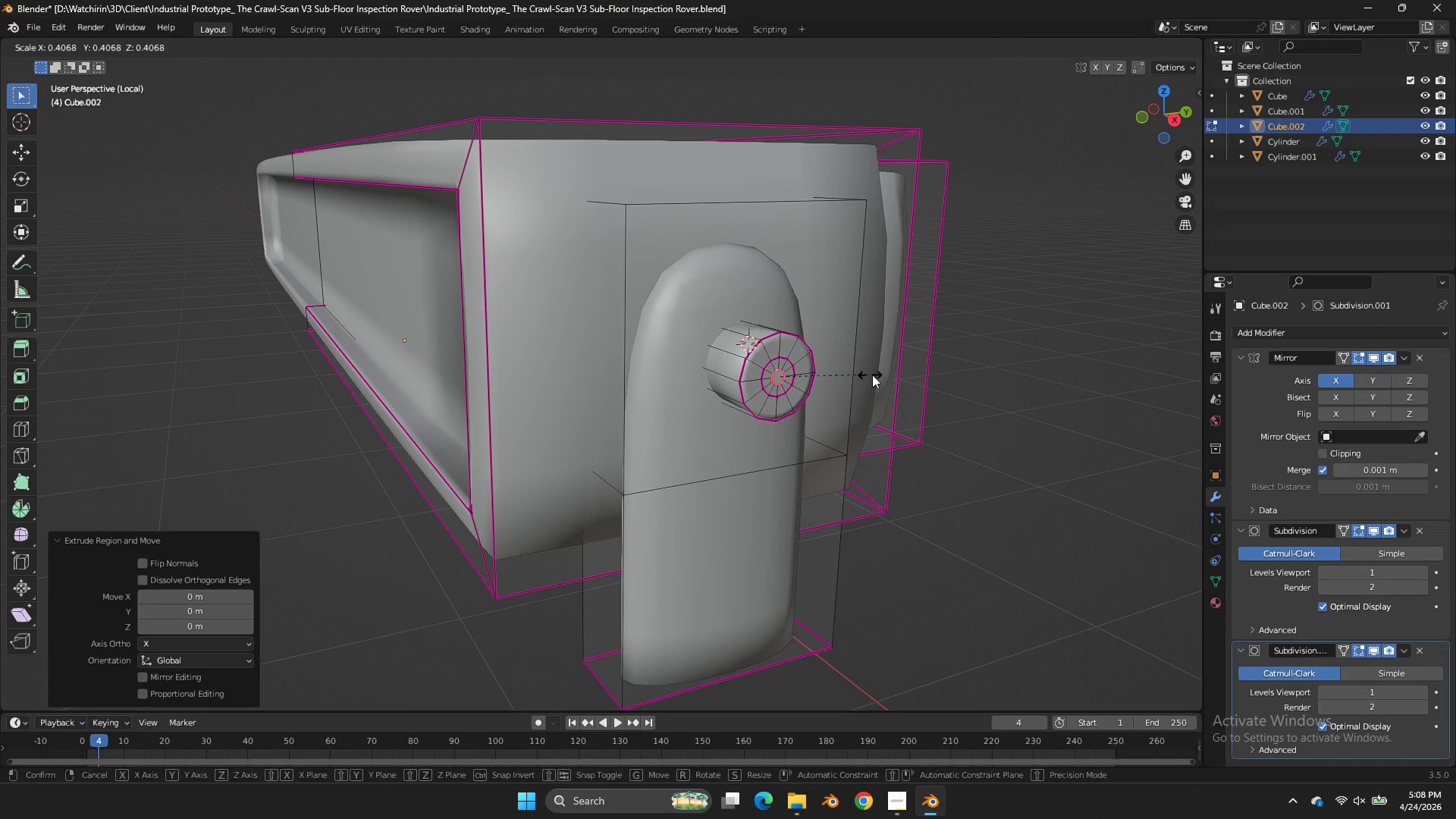 
left_click([863, 376])
 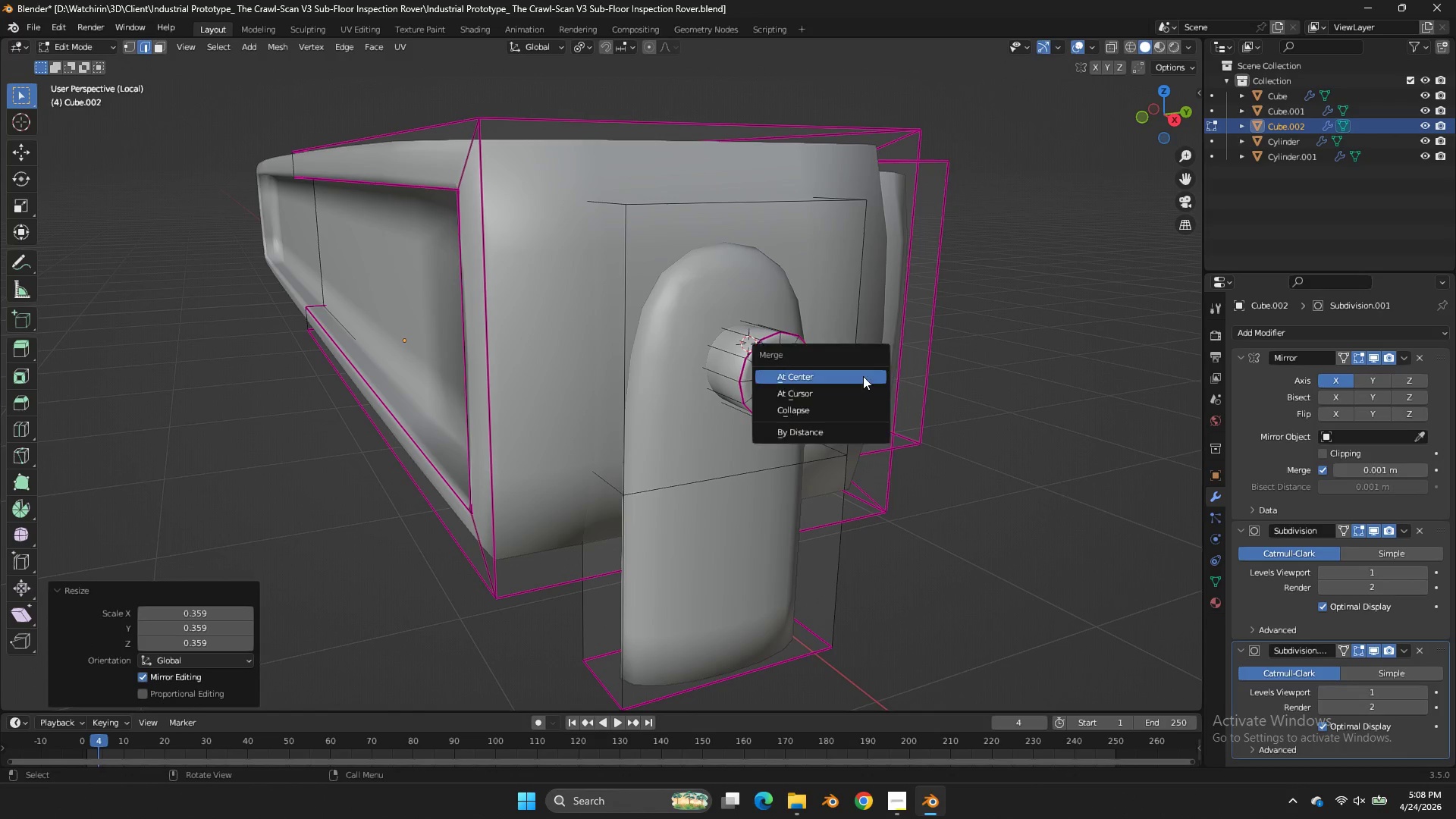 
key(M)
 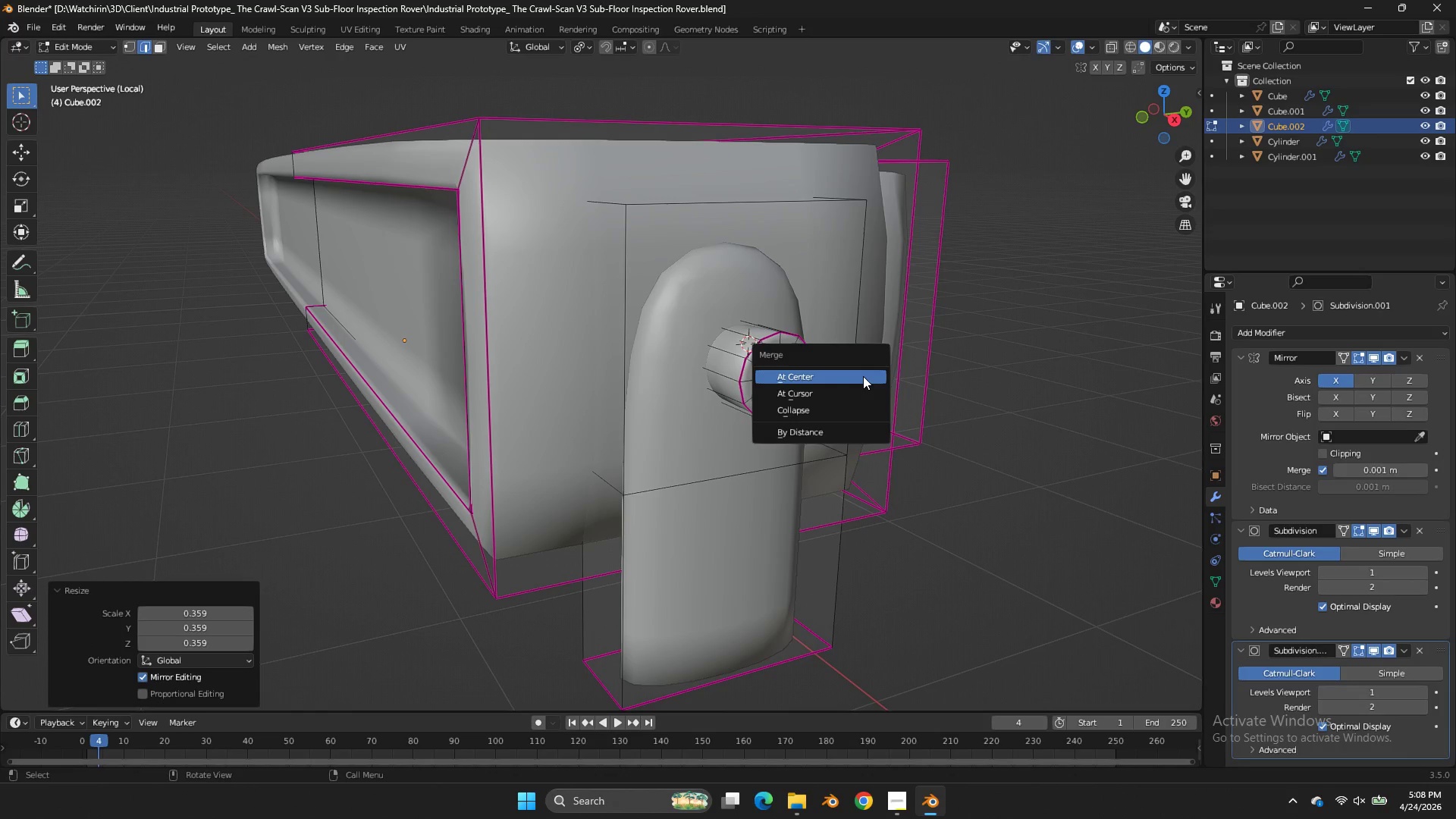 
left_click([863, 376])
 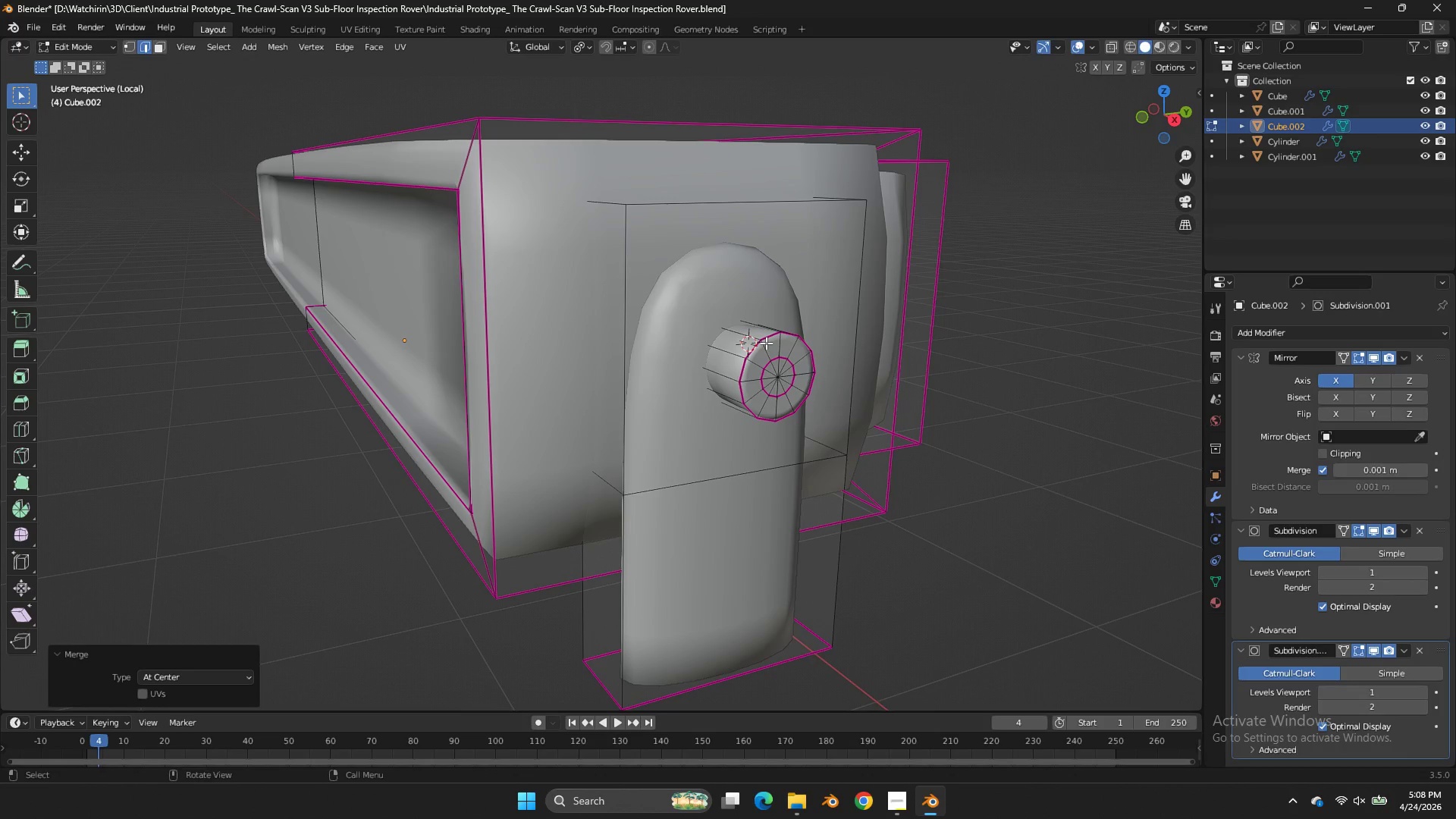 
left_click([764, 340])
 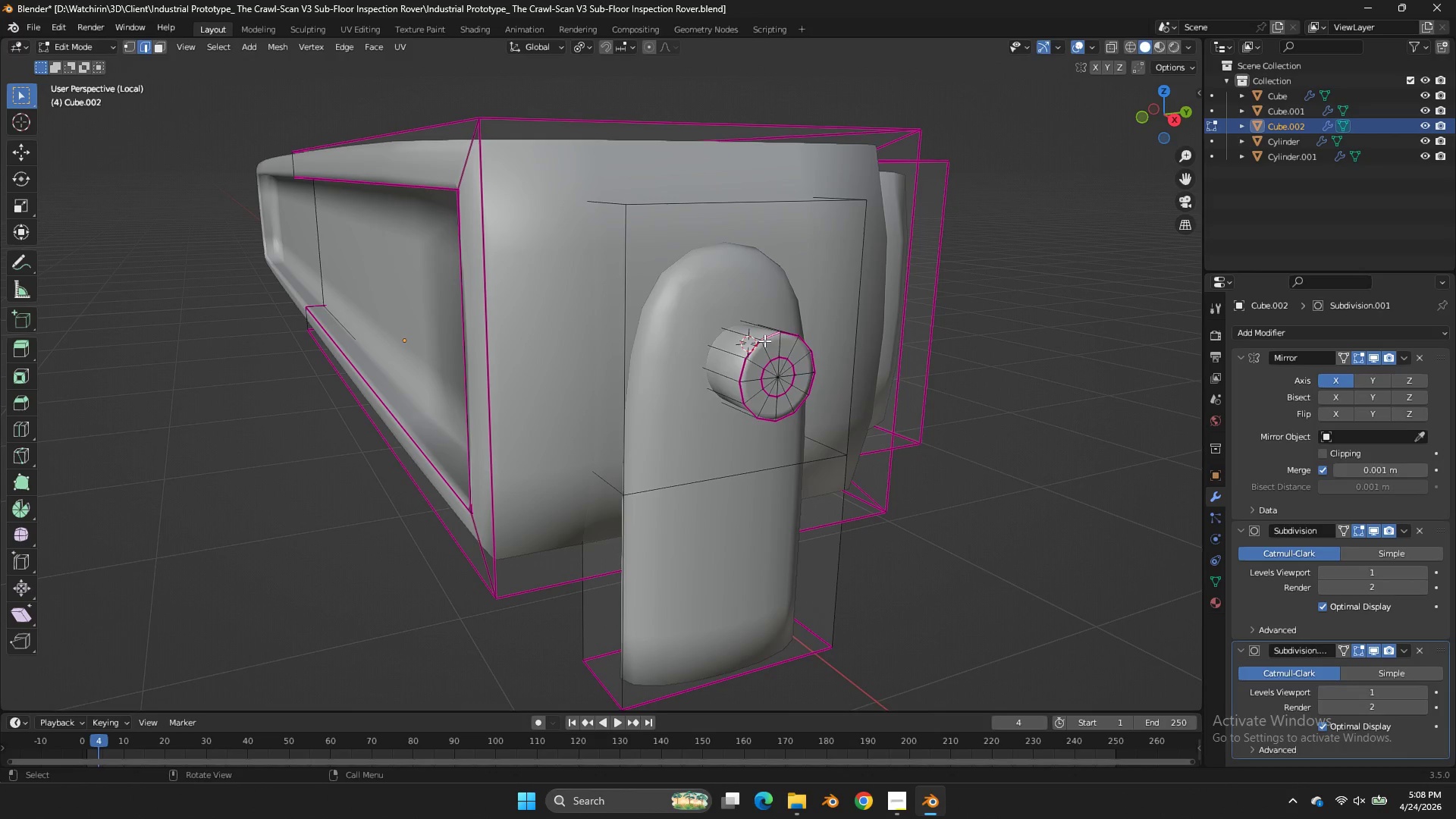 
key(L)
 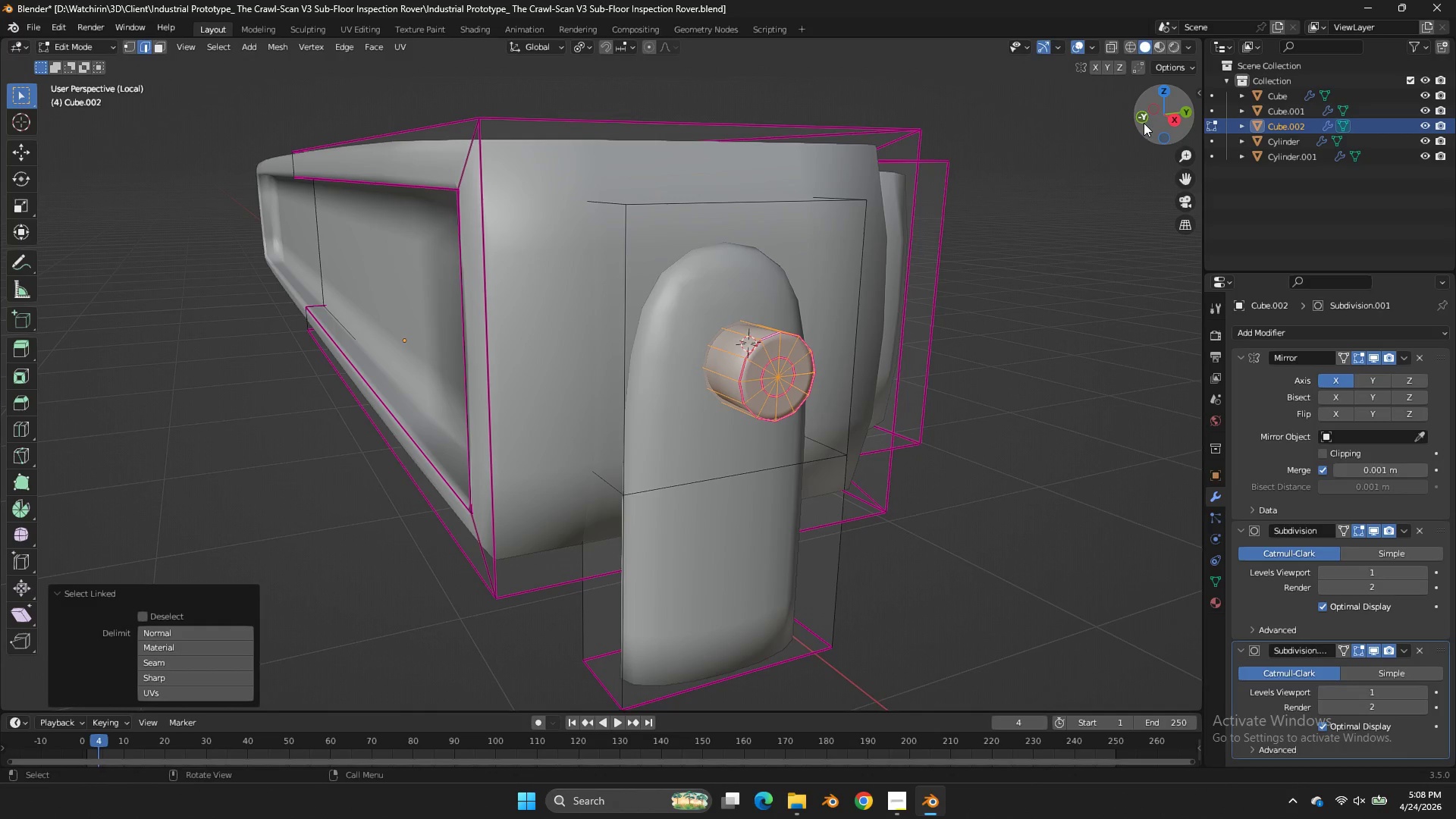 
left_click([1144, 123])
 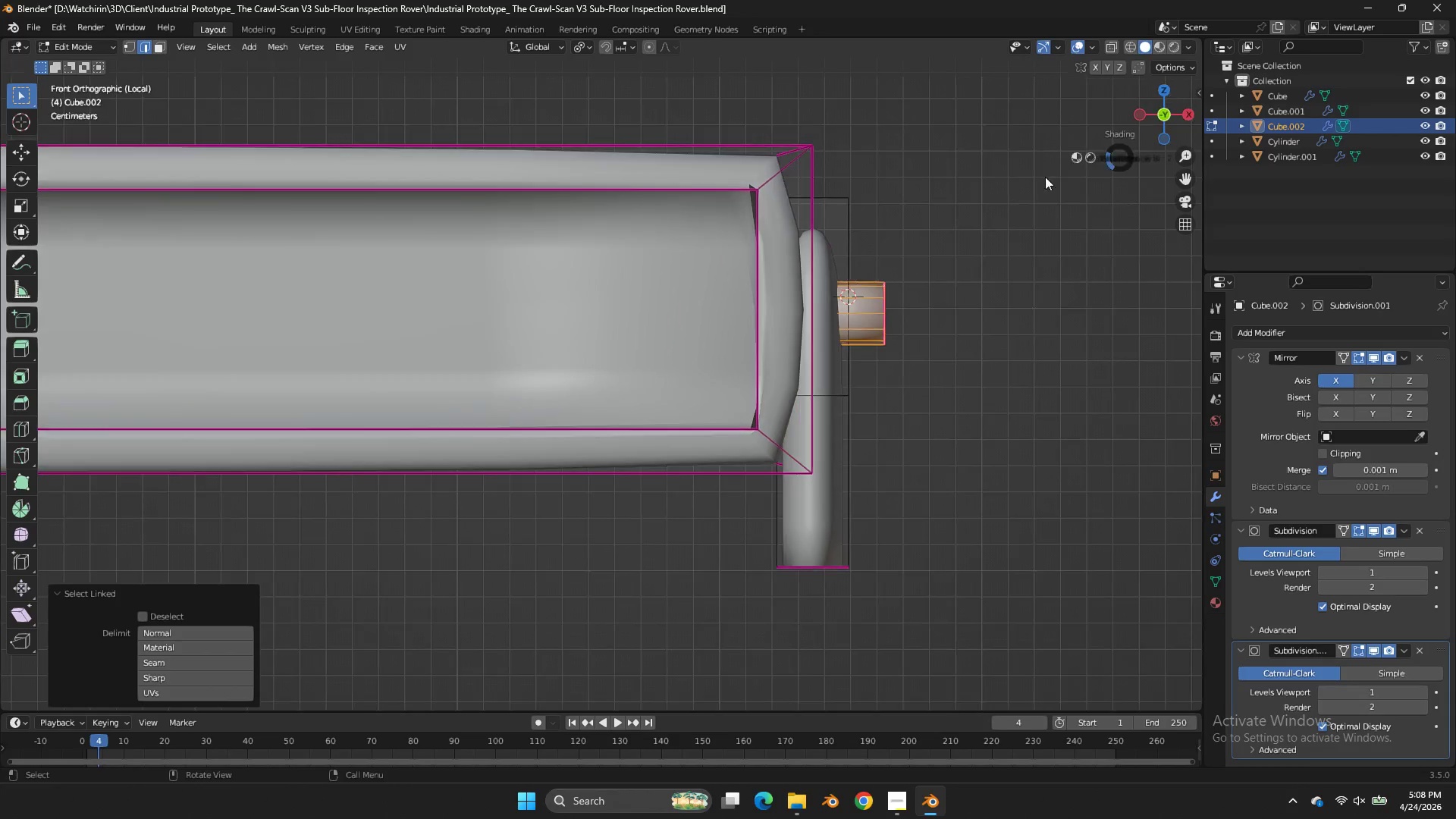 
type(zsx)
 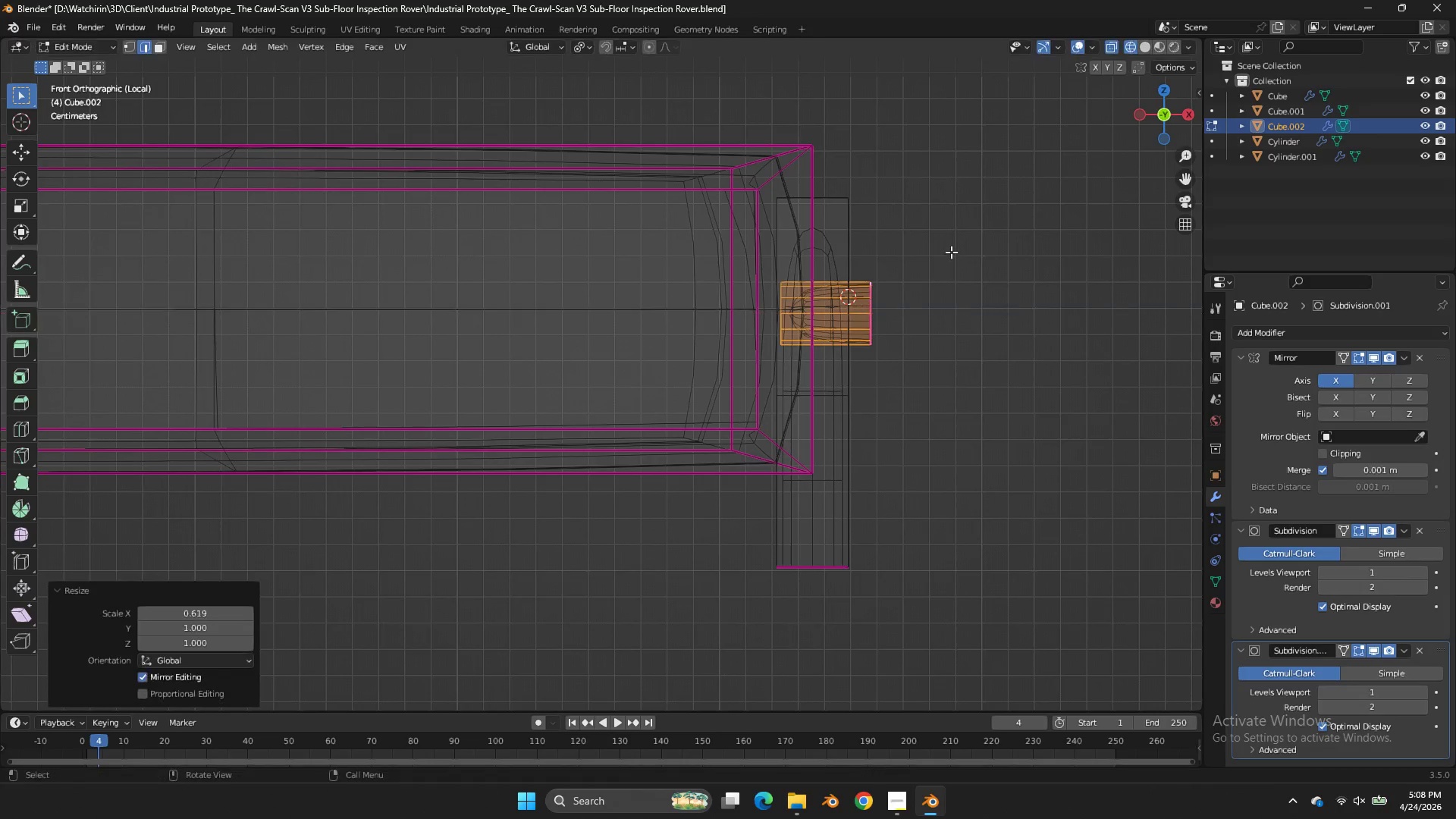 
left_click_drag(start_coordinate=[786, 273], to_coordinate=[774, 364])
 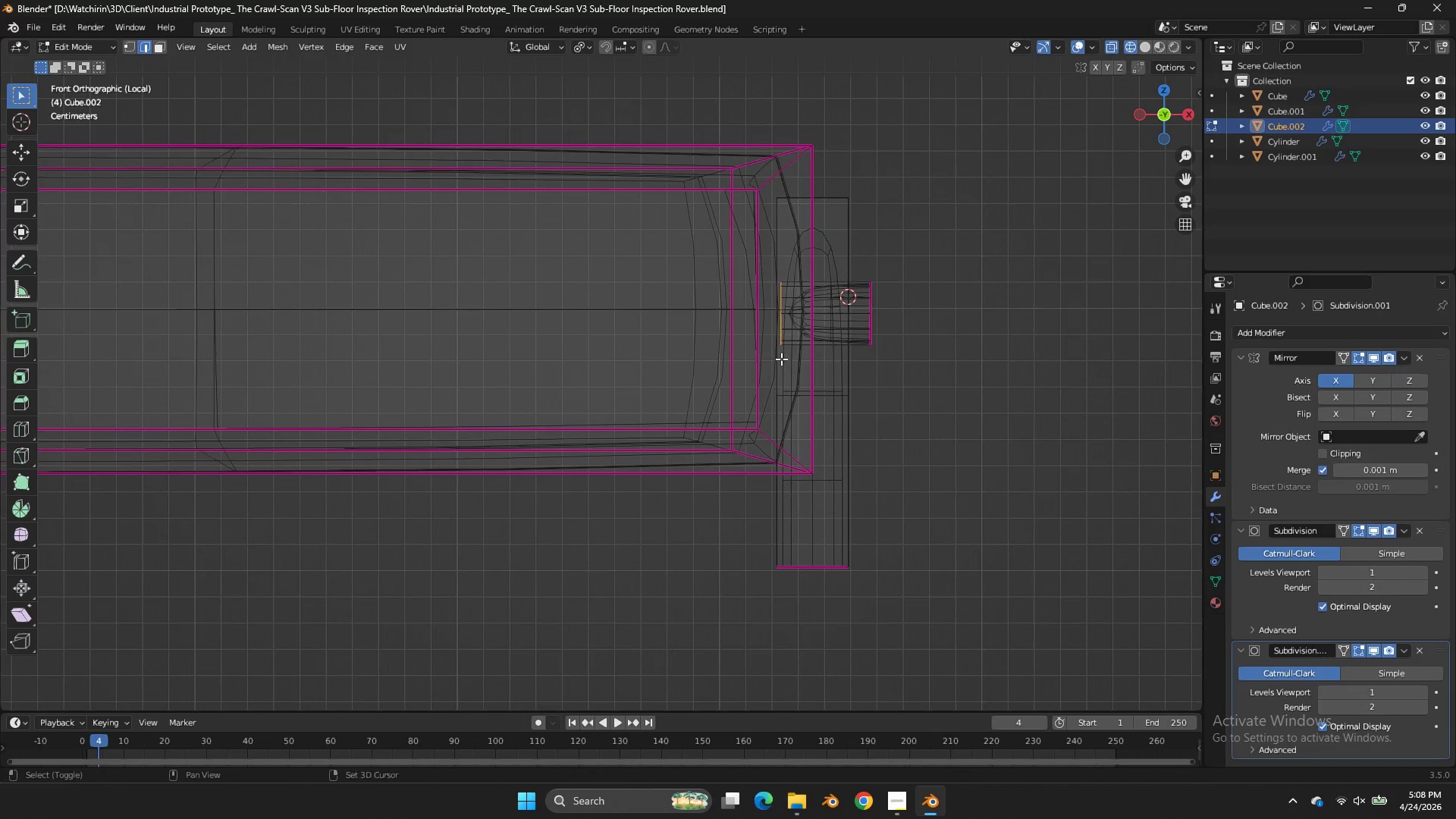 
type(Ez)
key(Tab)
key(Tab)
 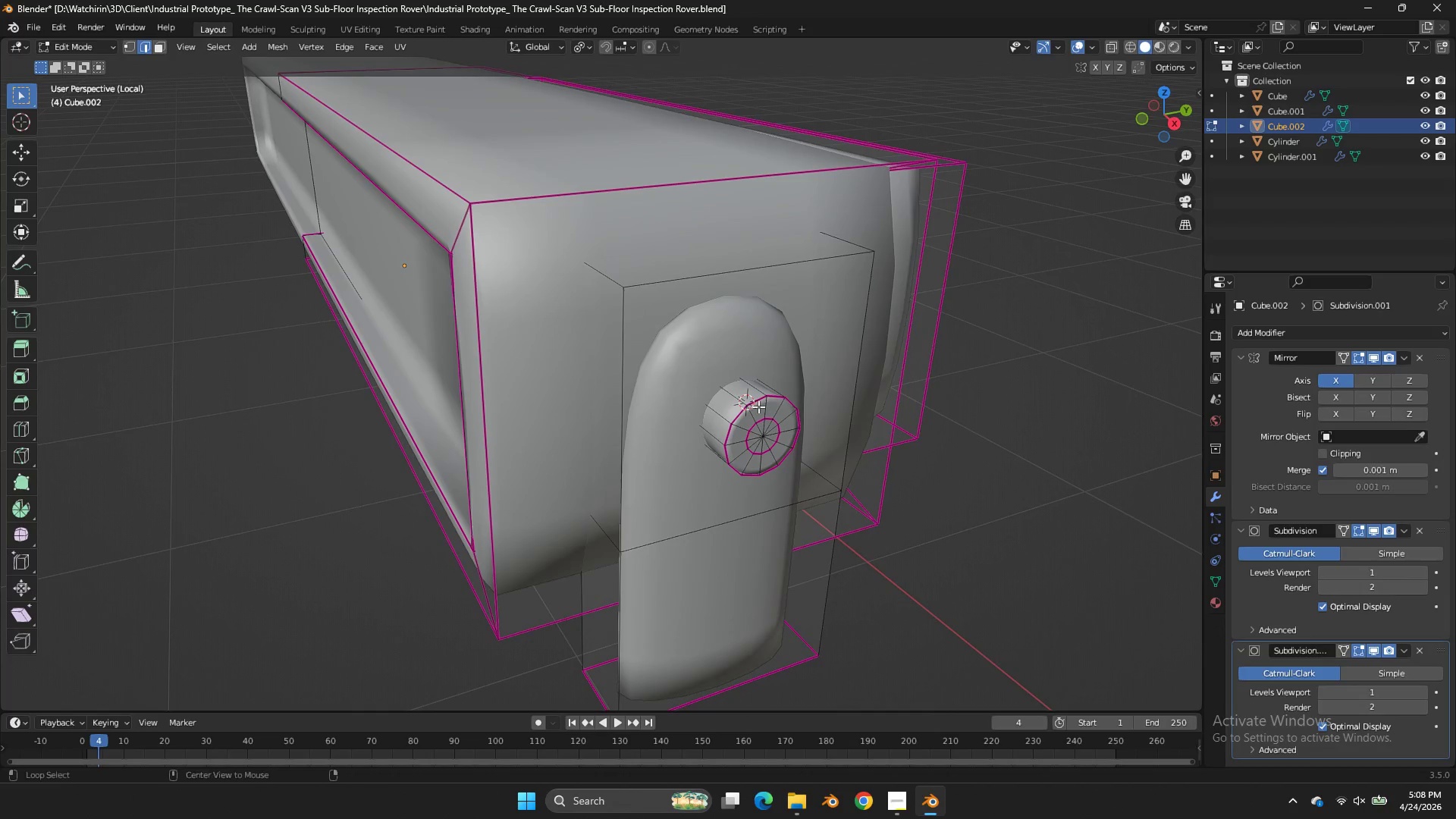 
left_click_drag(start_coordinate=[308, 308], to_coordinate=[353, 300])
 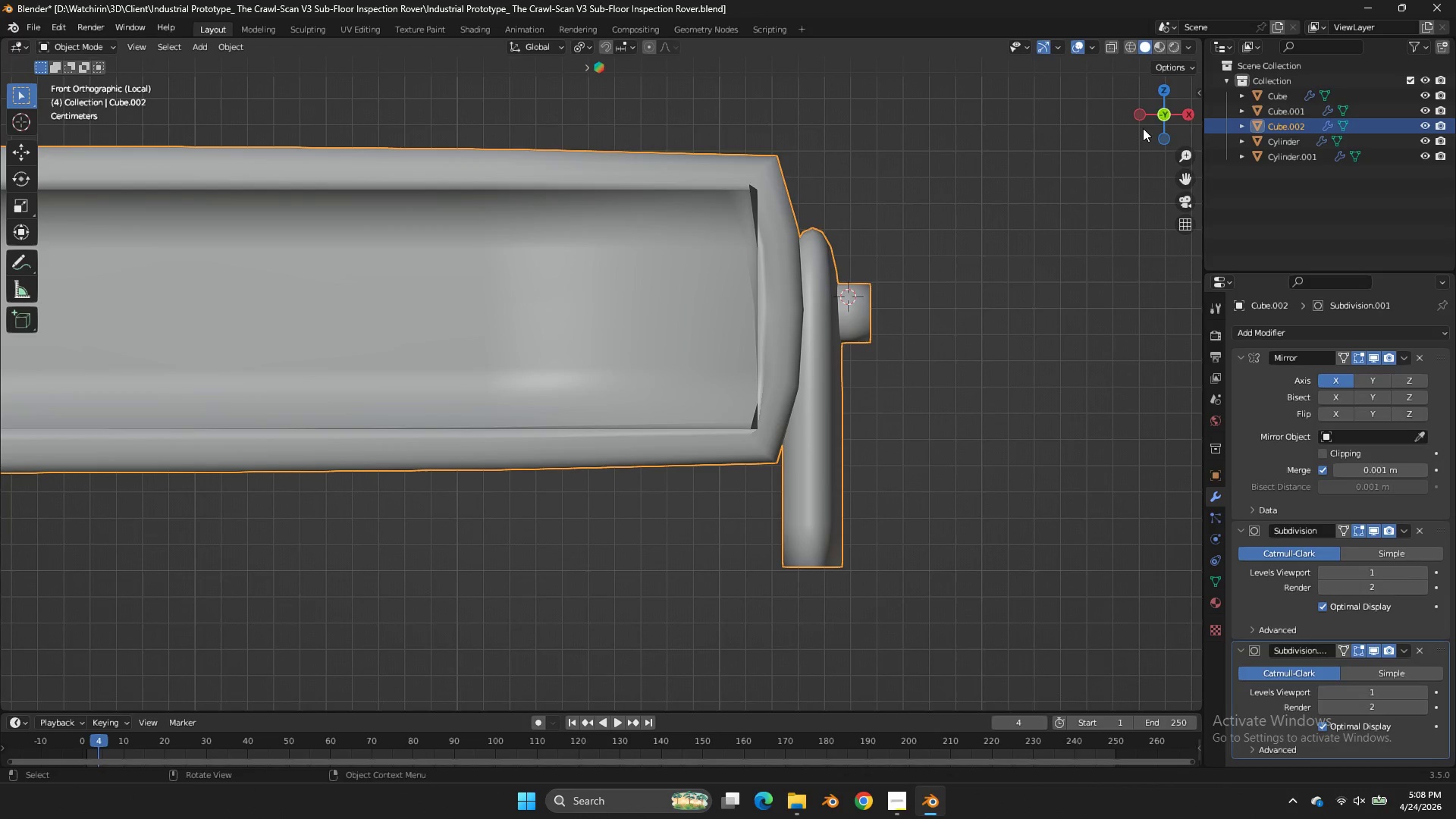 
left_click_drag(start_coordinate=[1154, 116], to_coordinate=[1025, 162])
 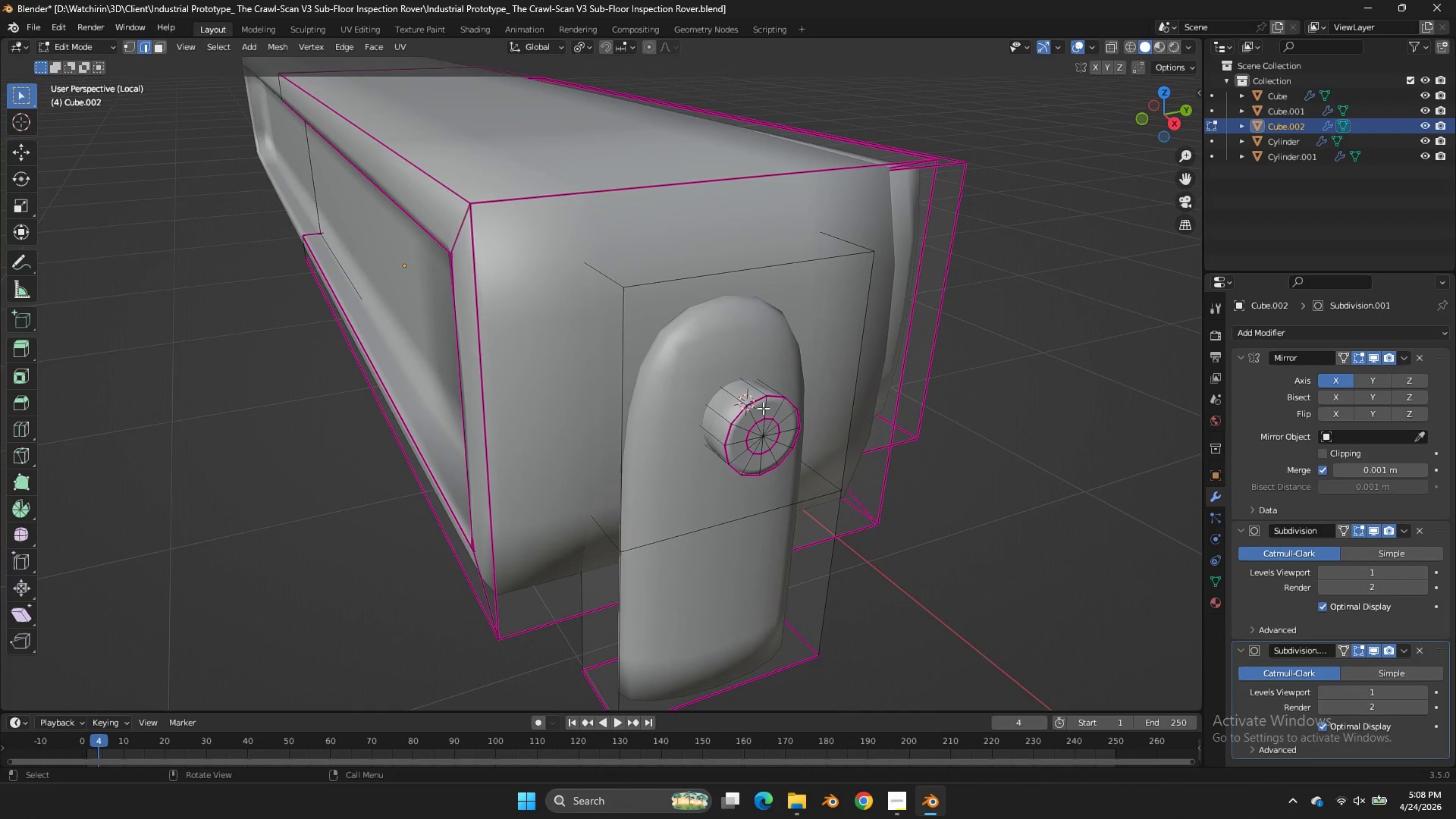 
hold_key(key=AltLeft, duration=1.73)
left_click([758, 406])
 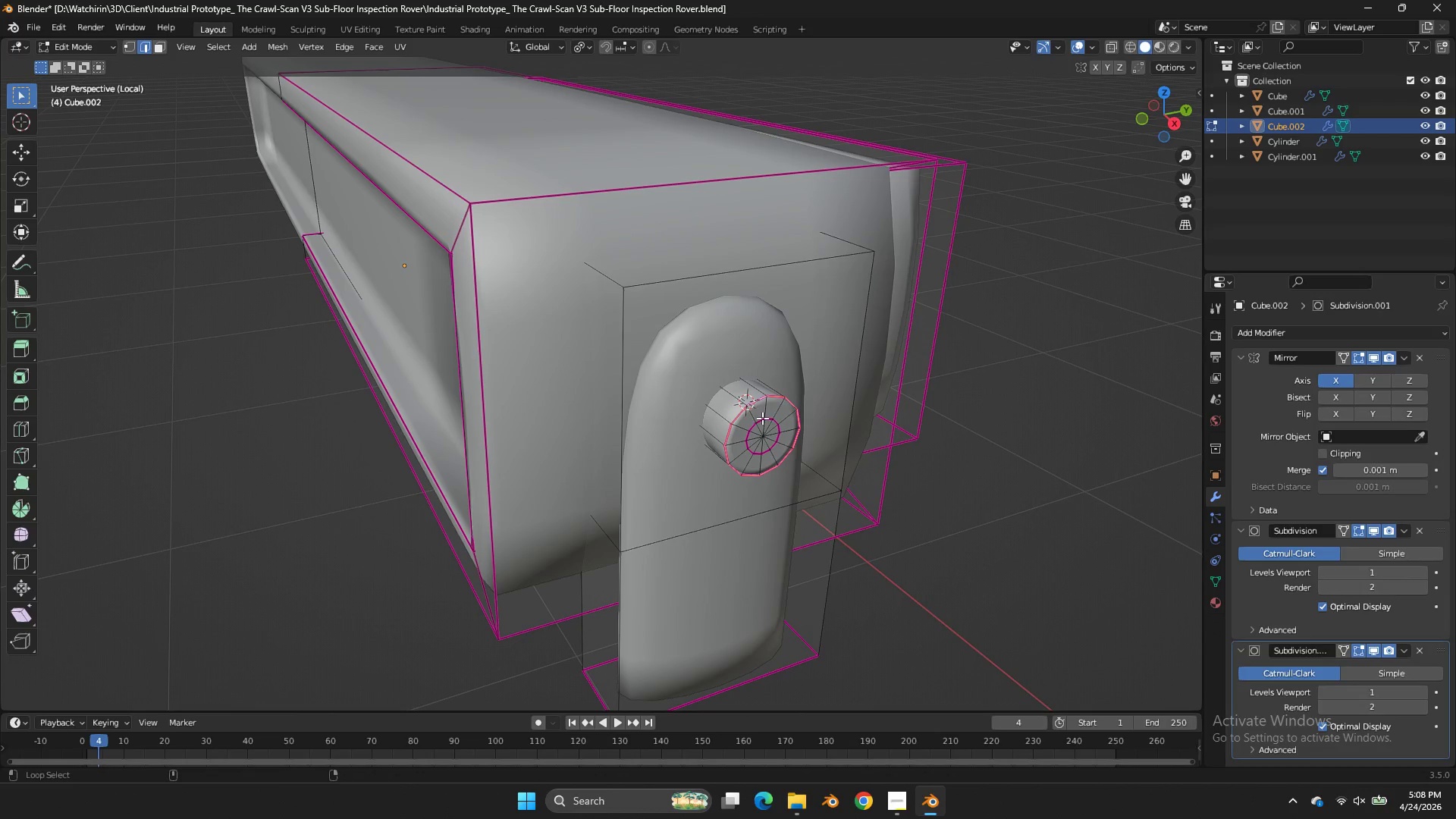 
hold_key(key=ShiftLeft, duration=1.47)
left_click([762, 419])
 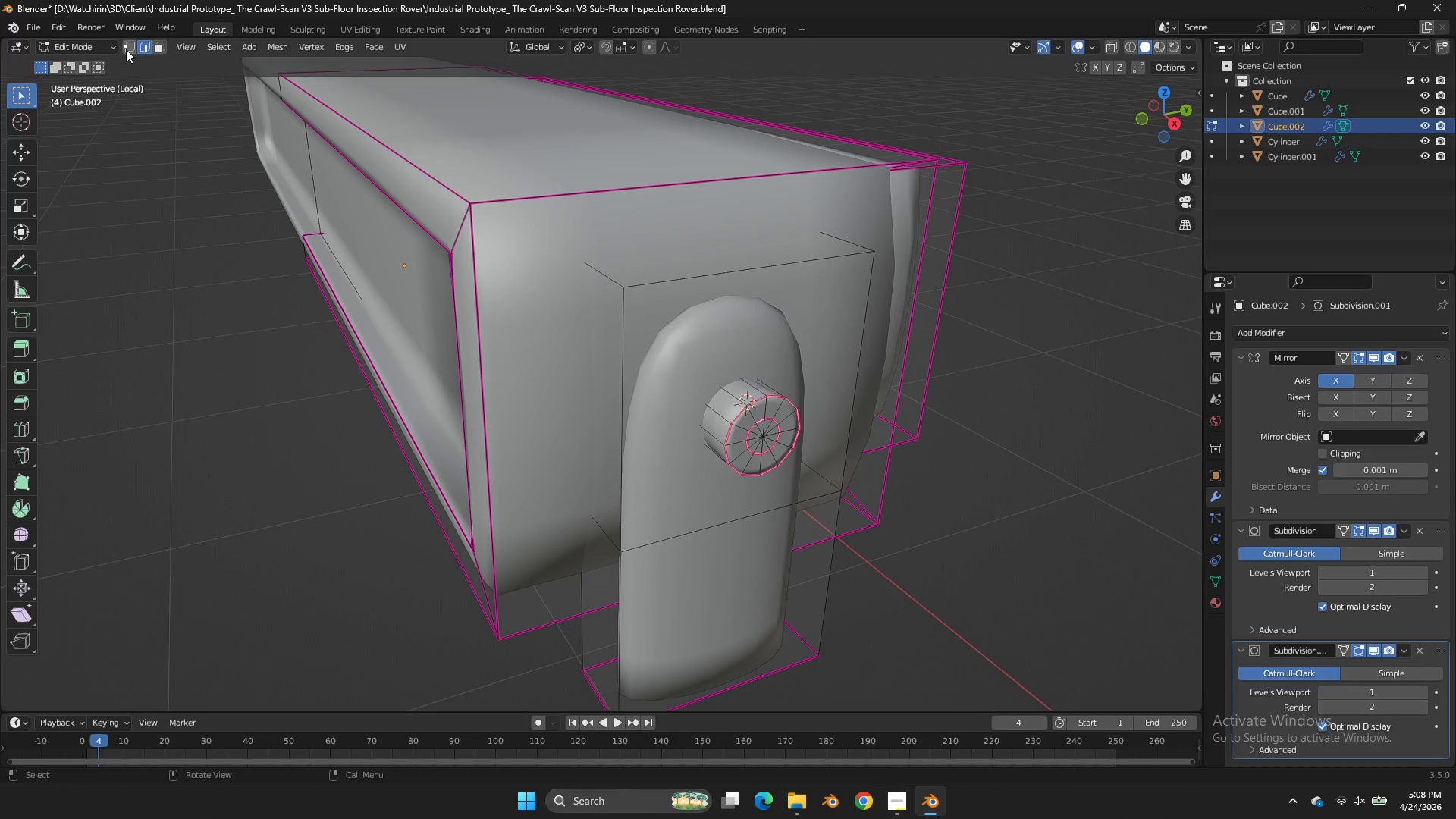 
left_click([125, 47])
 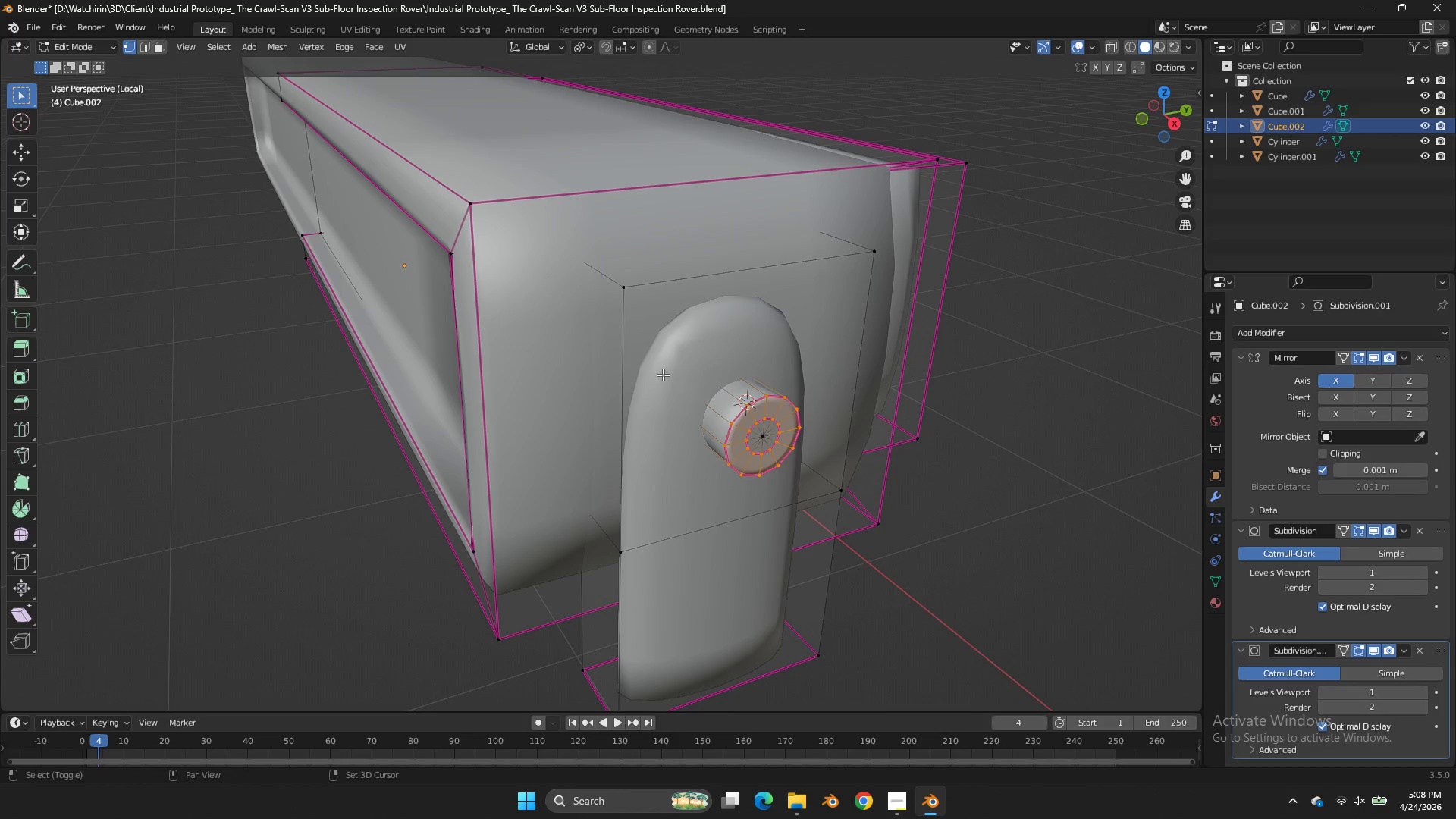 
hold_key(key=ShiftLeft, duration=1.33)
 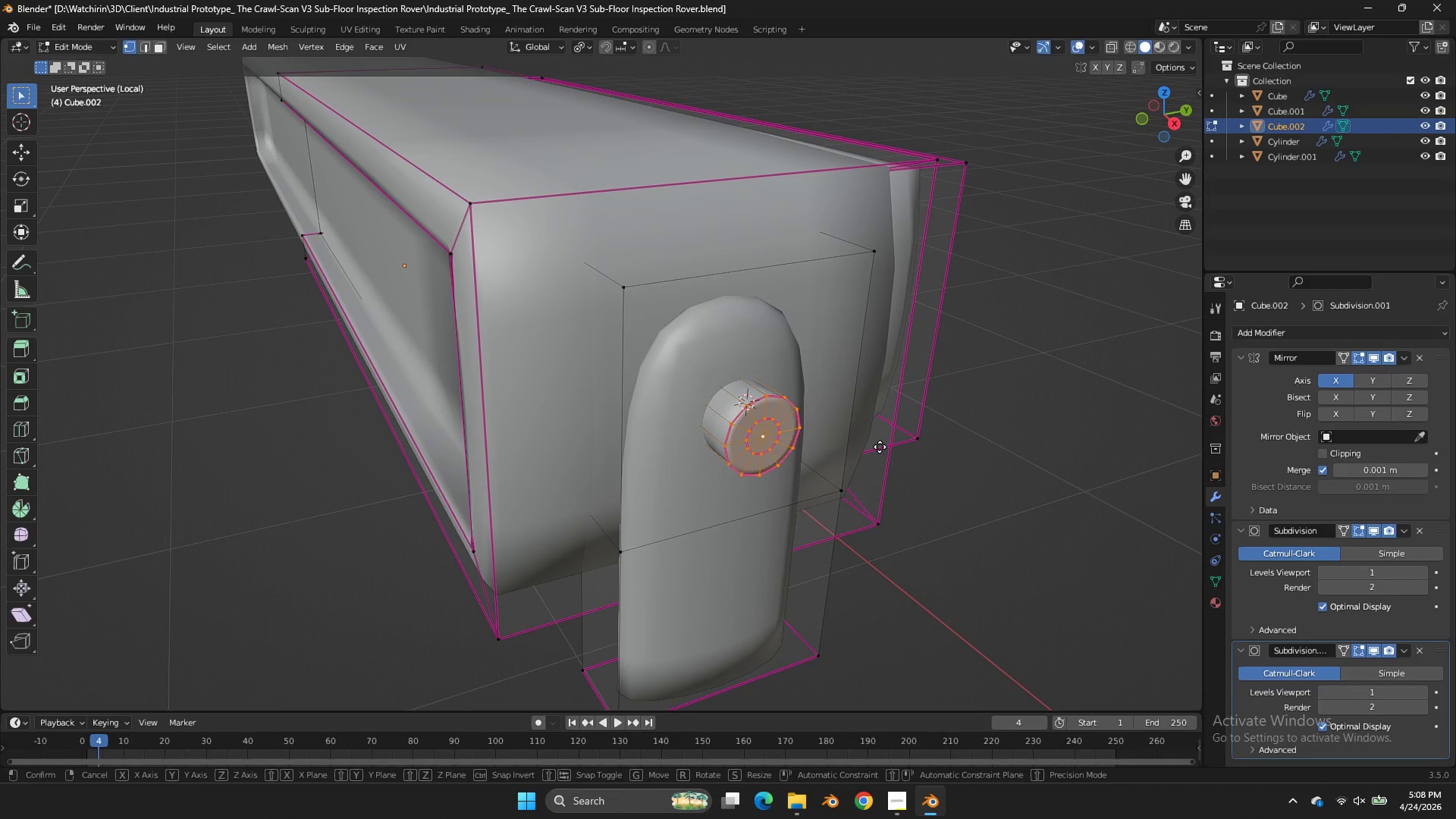 
type(gx)
 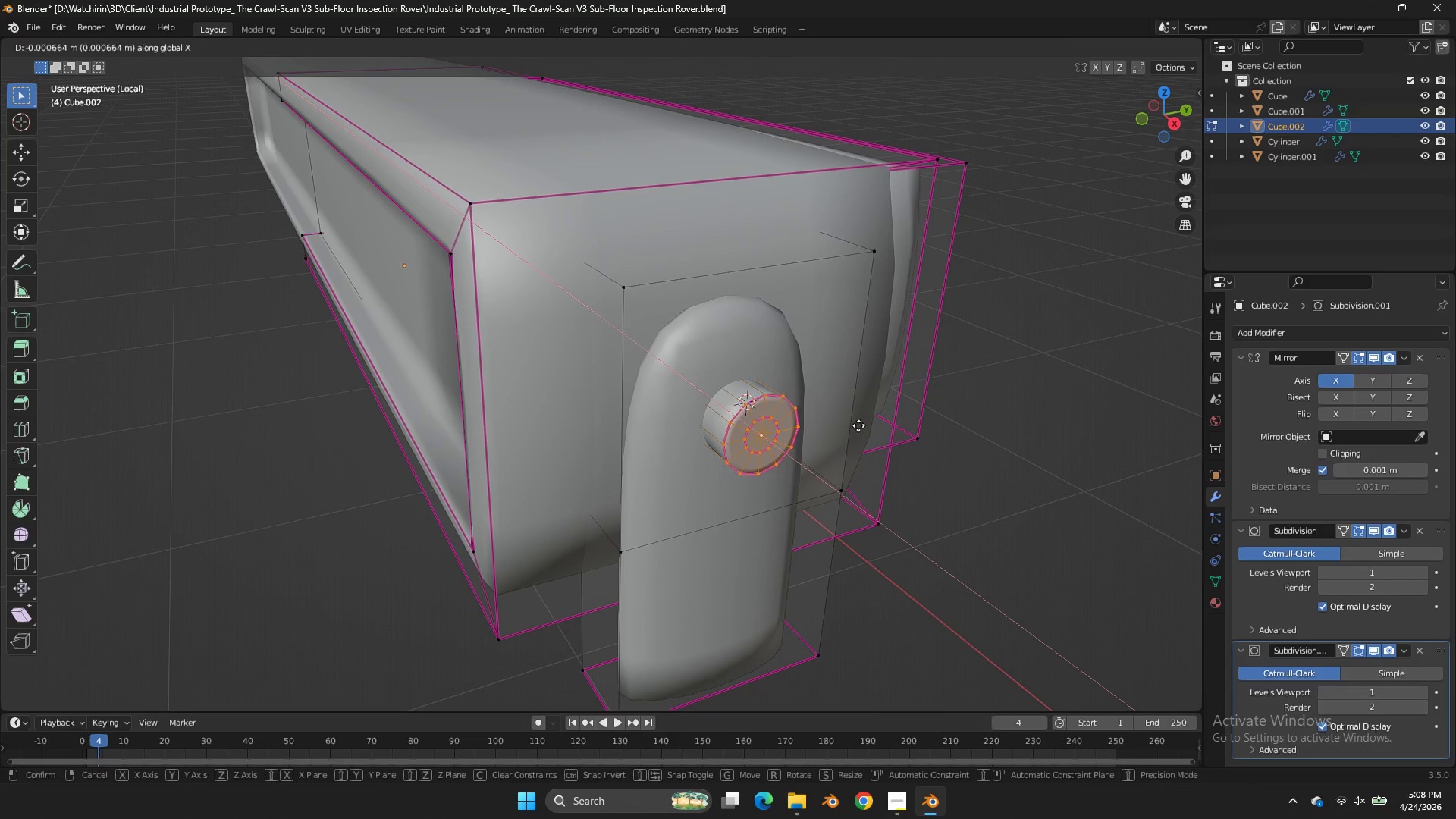 
hold_key(key=ShiftLeft, duration=0.95)
 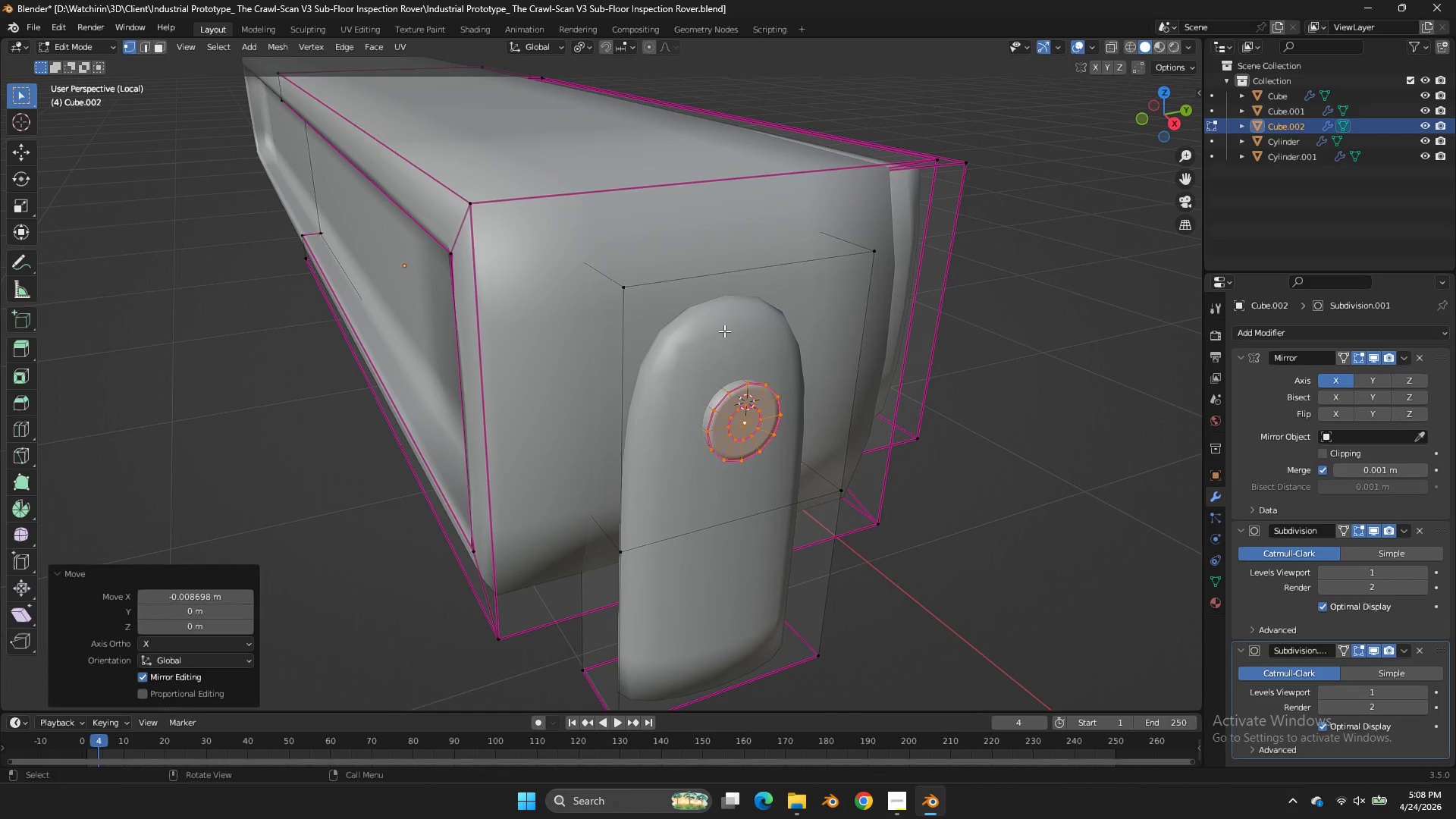 
left_click([724, 331])
 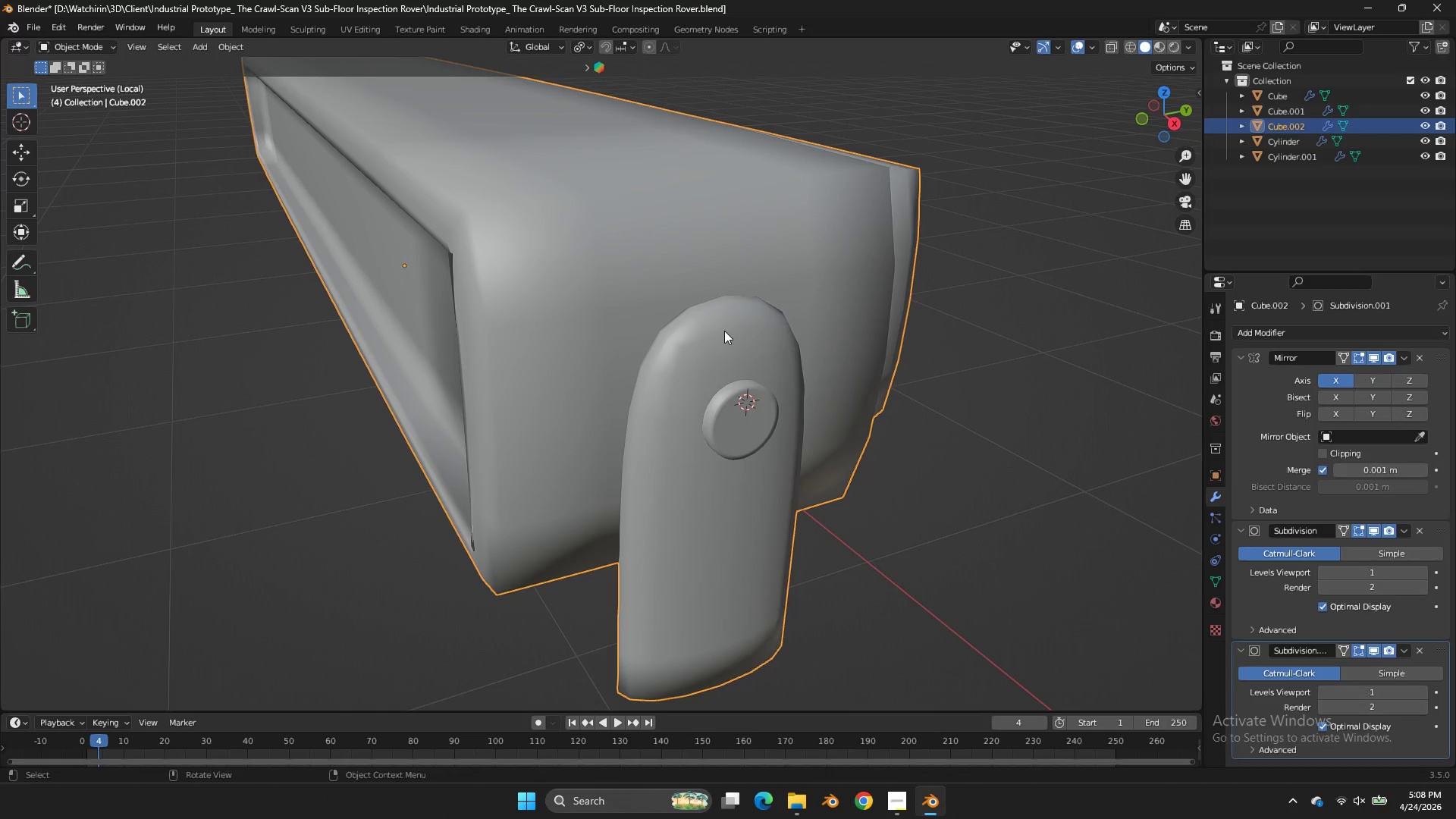 
key(Tab)
 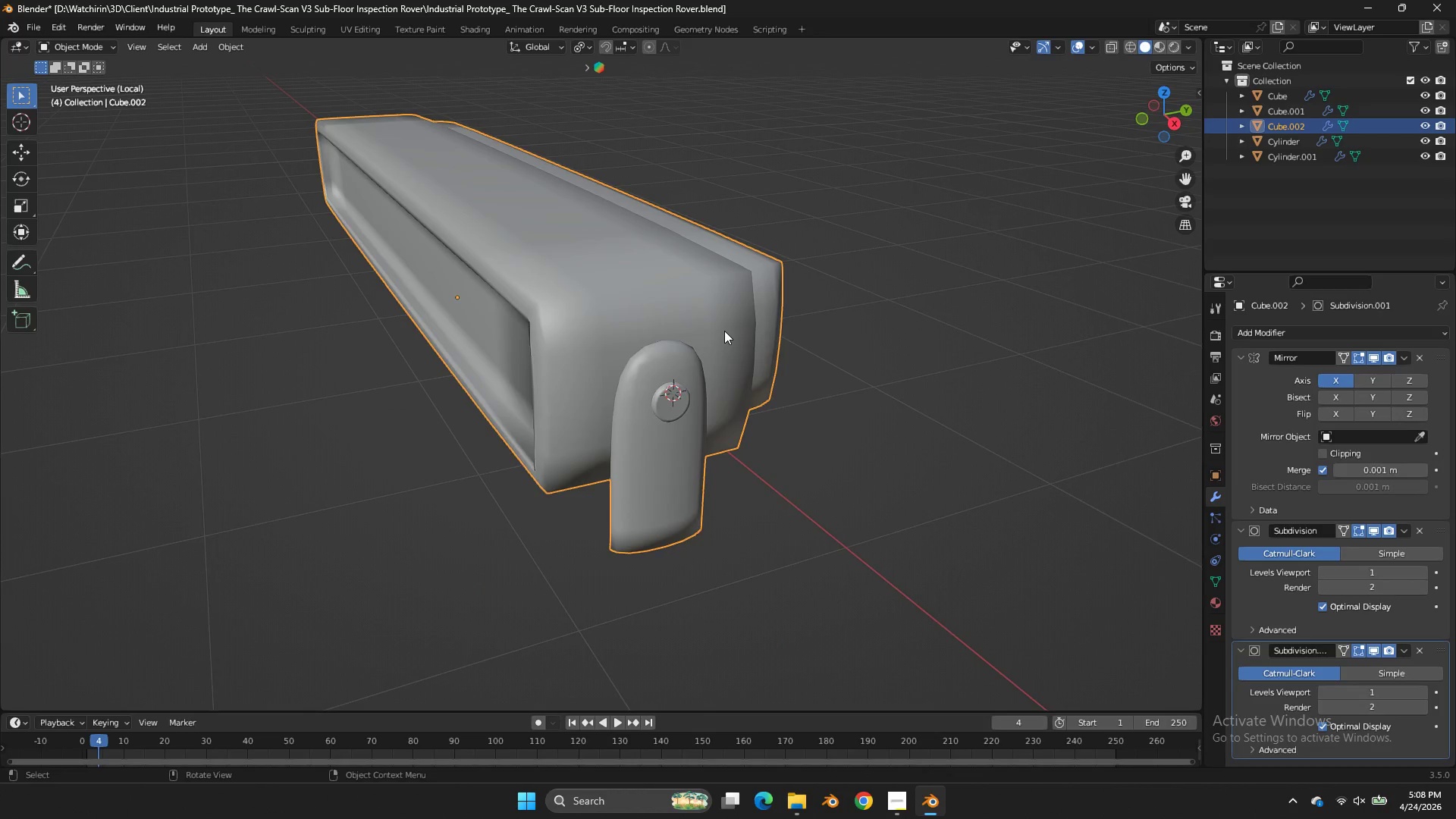 
key(Control+ControlLeft)
 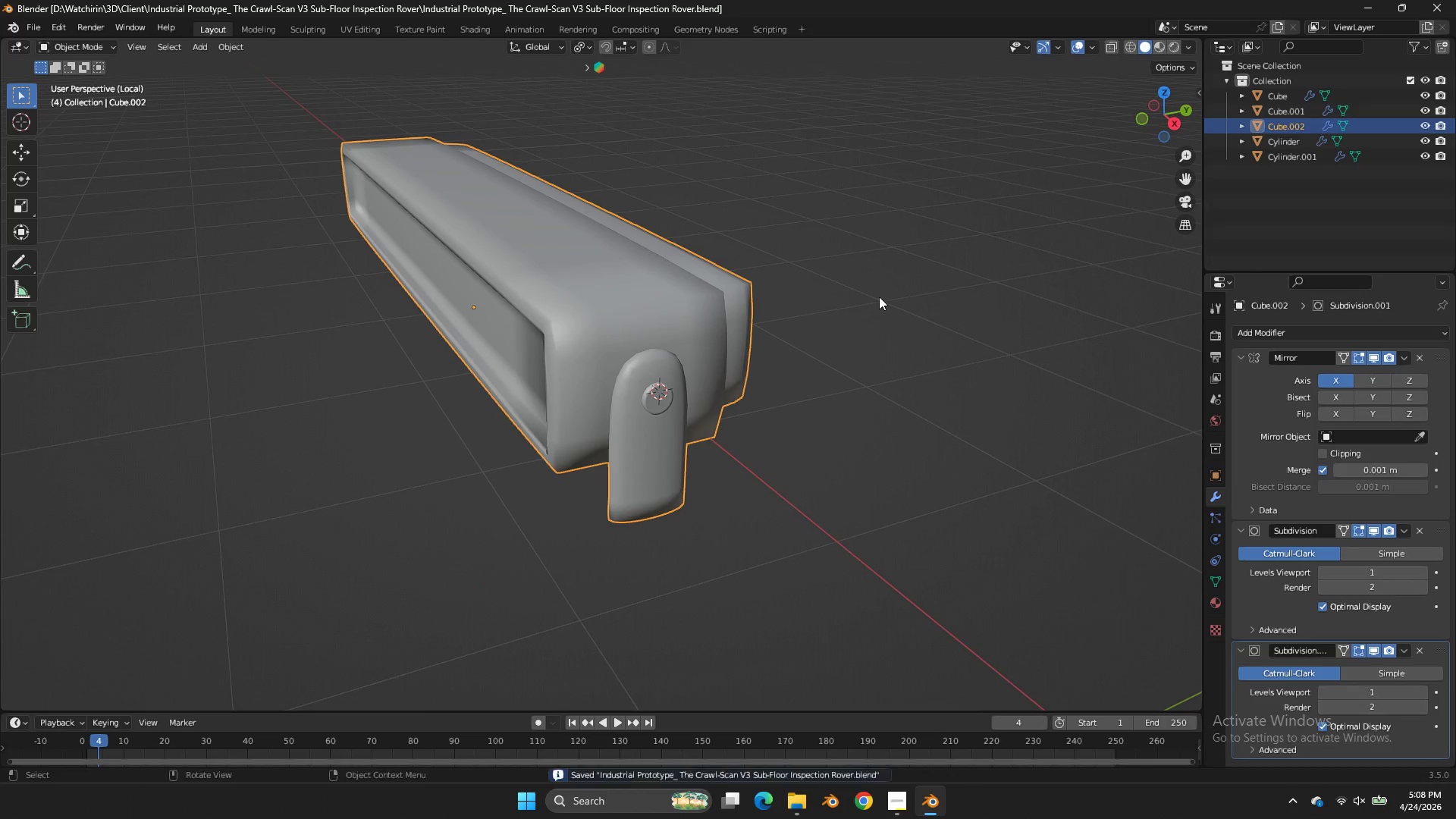 
key(Control+S)
 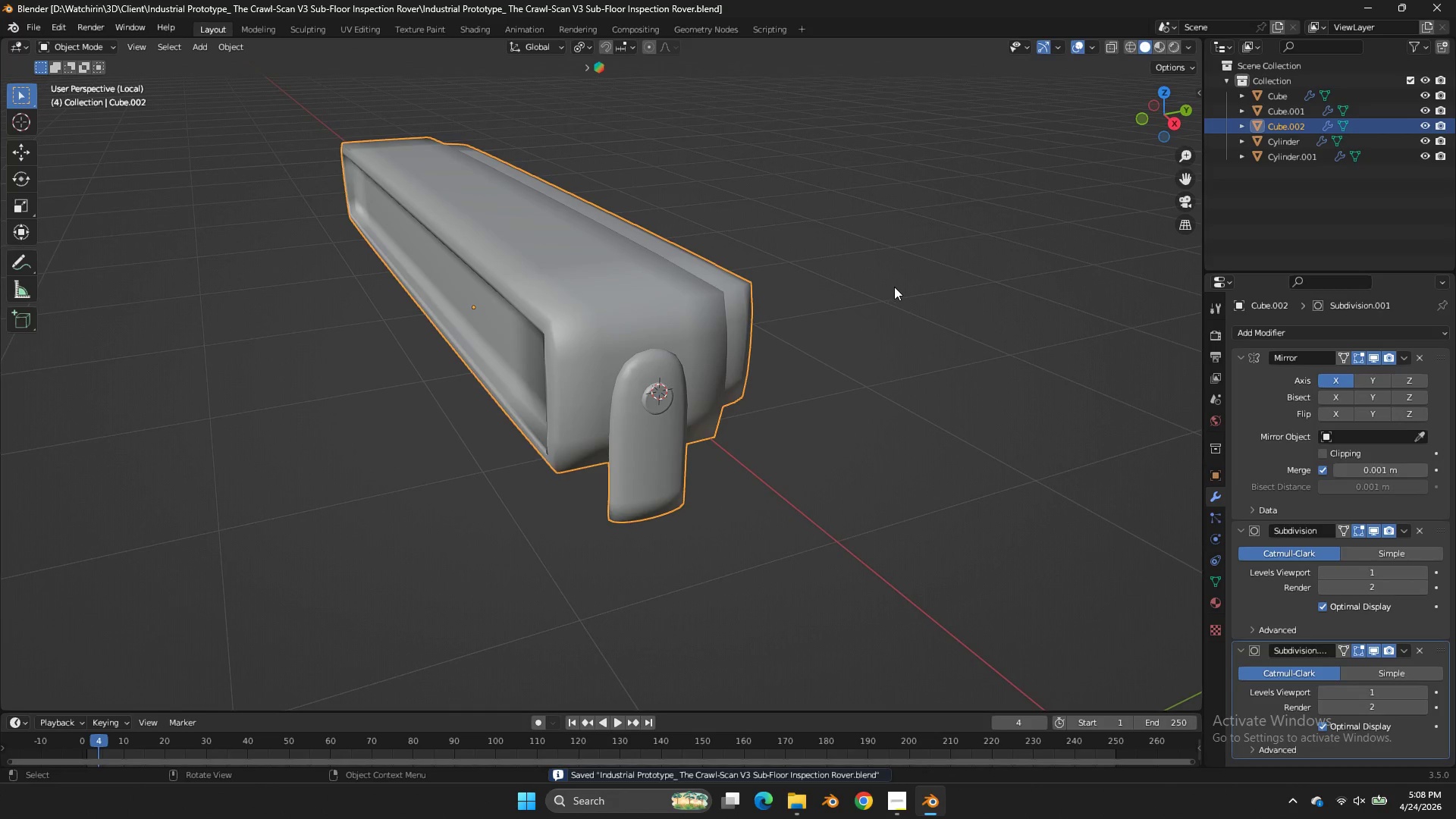 
scroll: coordinate [724, 331], scroll_direction: down, amount: 4.0
 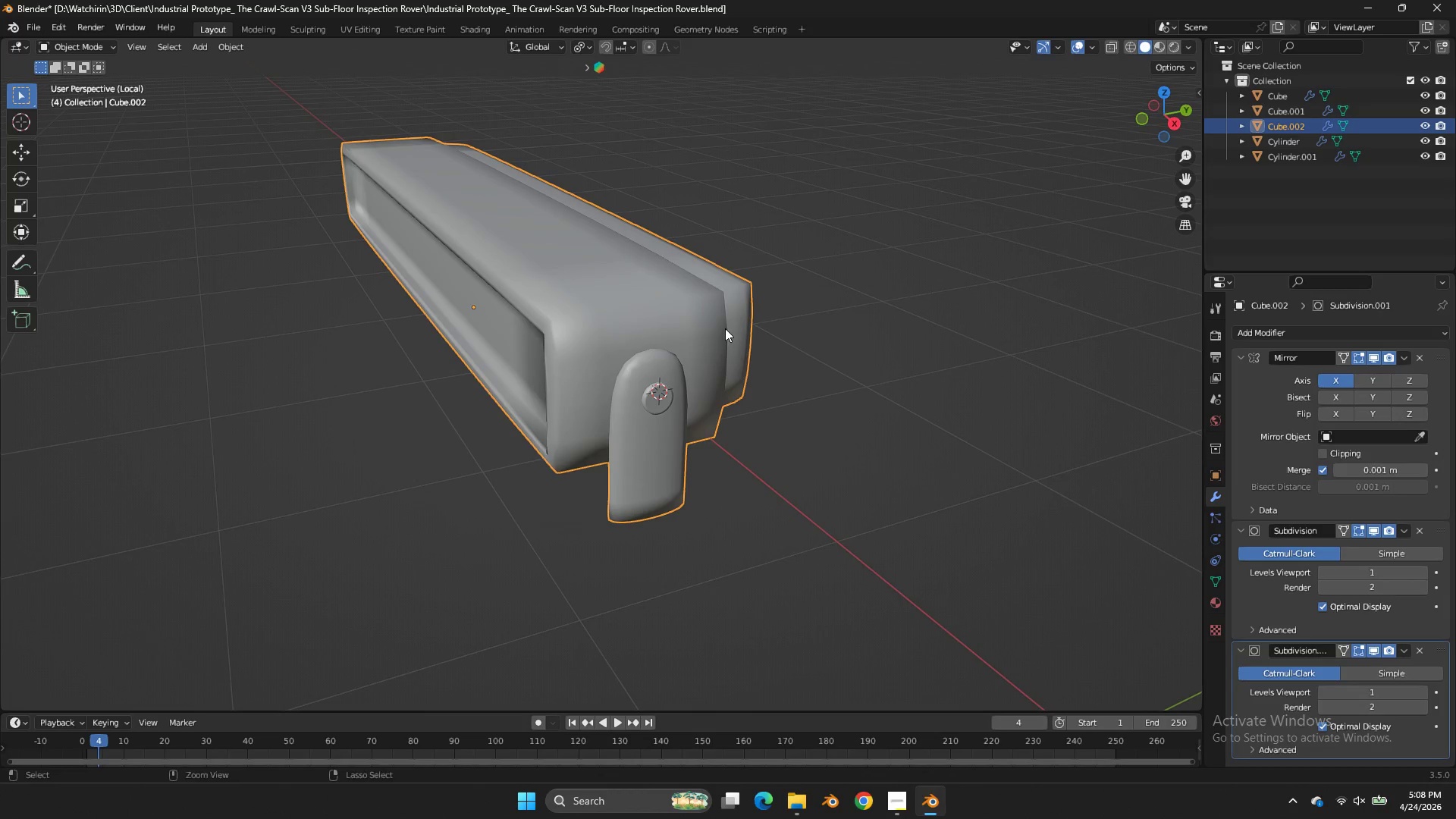 
left_click([894, 287])
 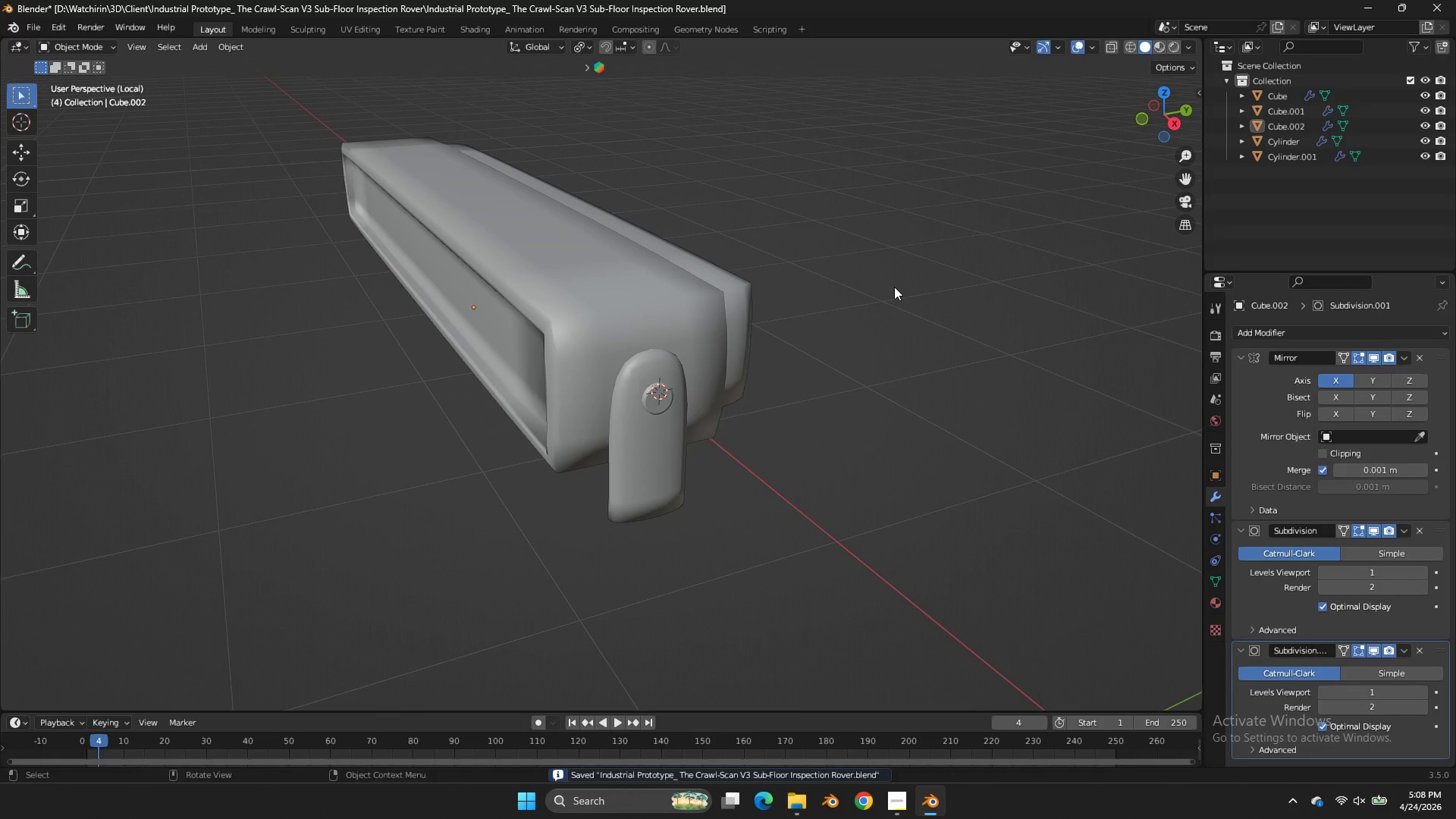 
scroll: coordinate [882, 313], scroll_direction: up, amount: 3.0
 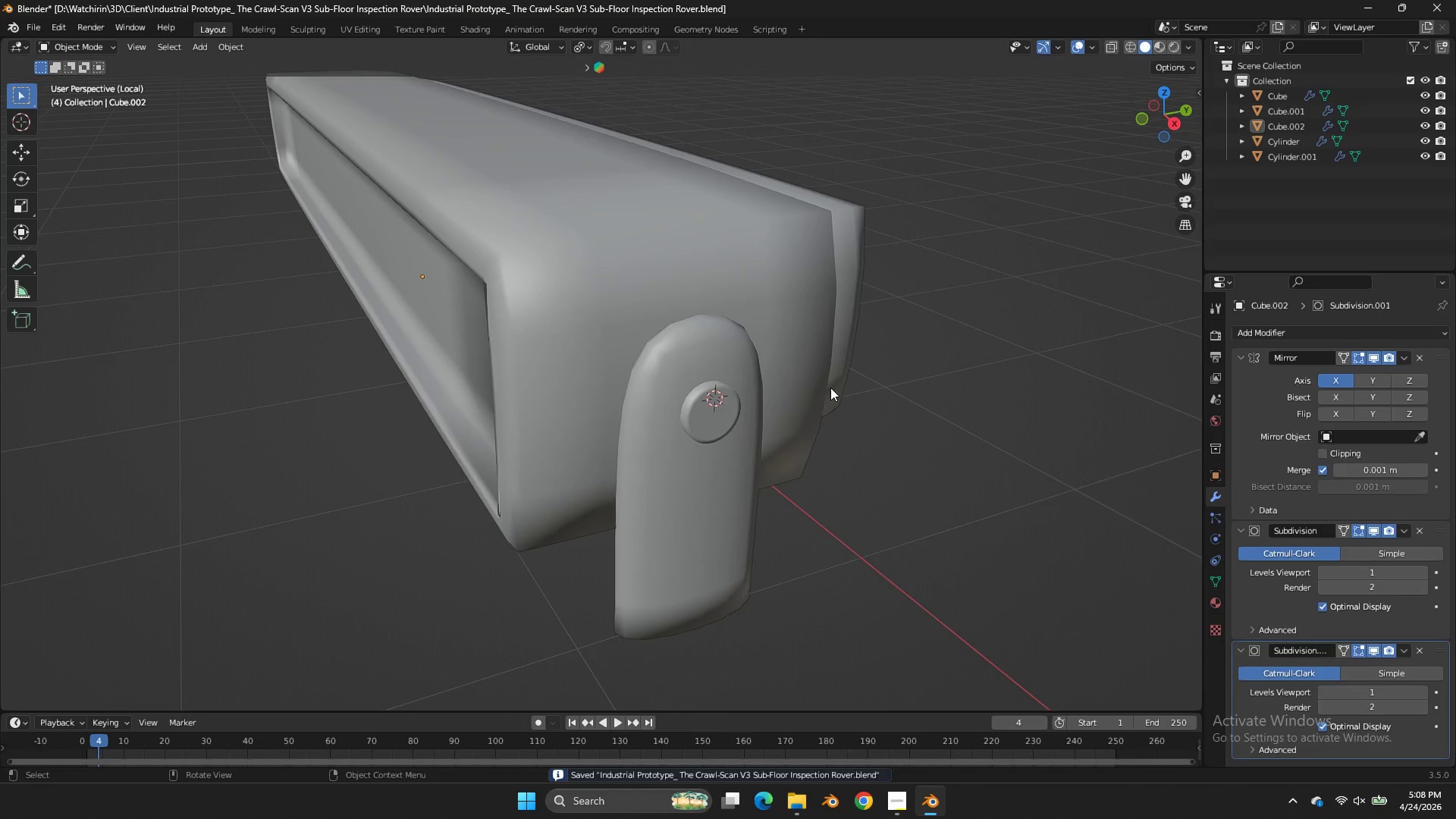 
key(Tab)
 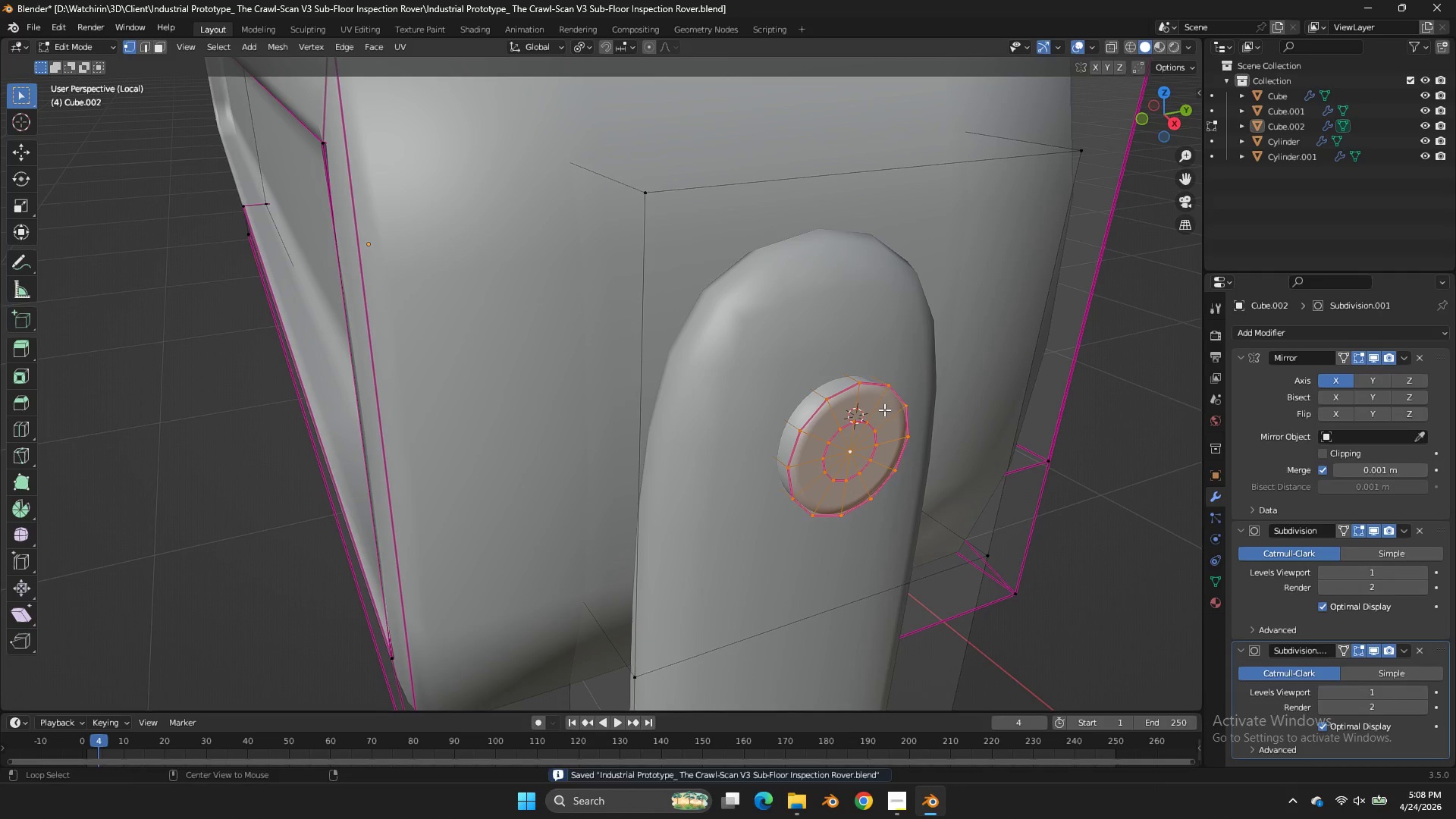 
hold_key(key=AltLeft, duration=1.23)
 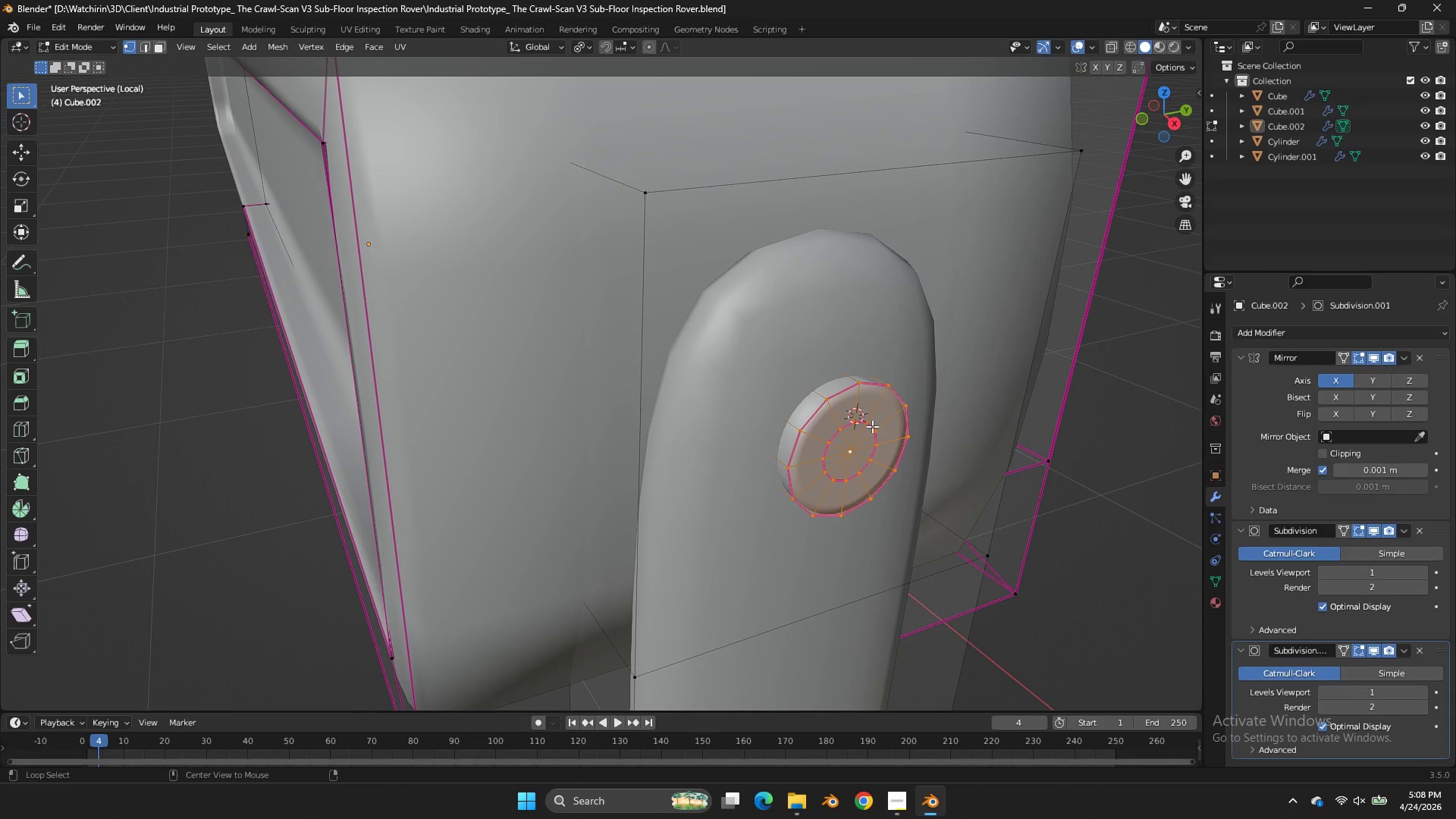 
scroll: coordinate [830, 388], scroll_direction: up, amount: 3.0
 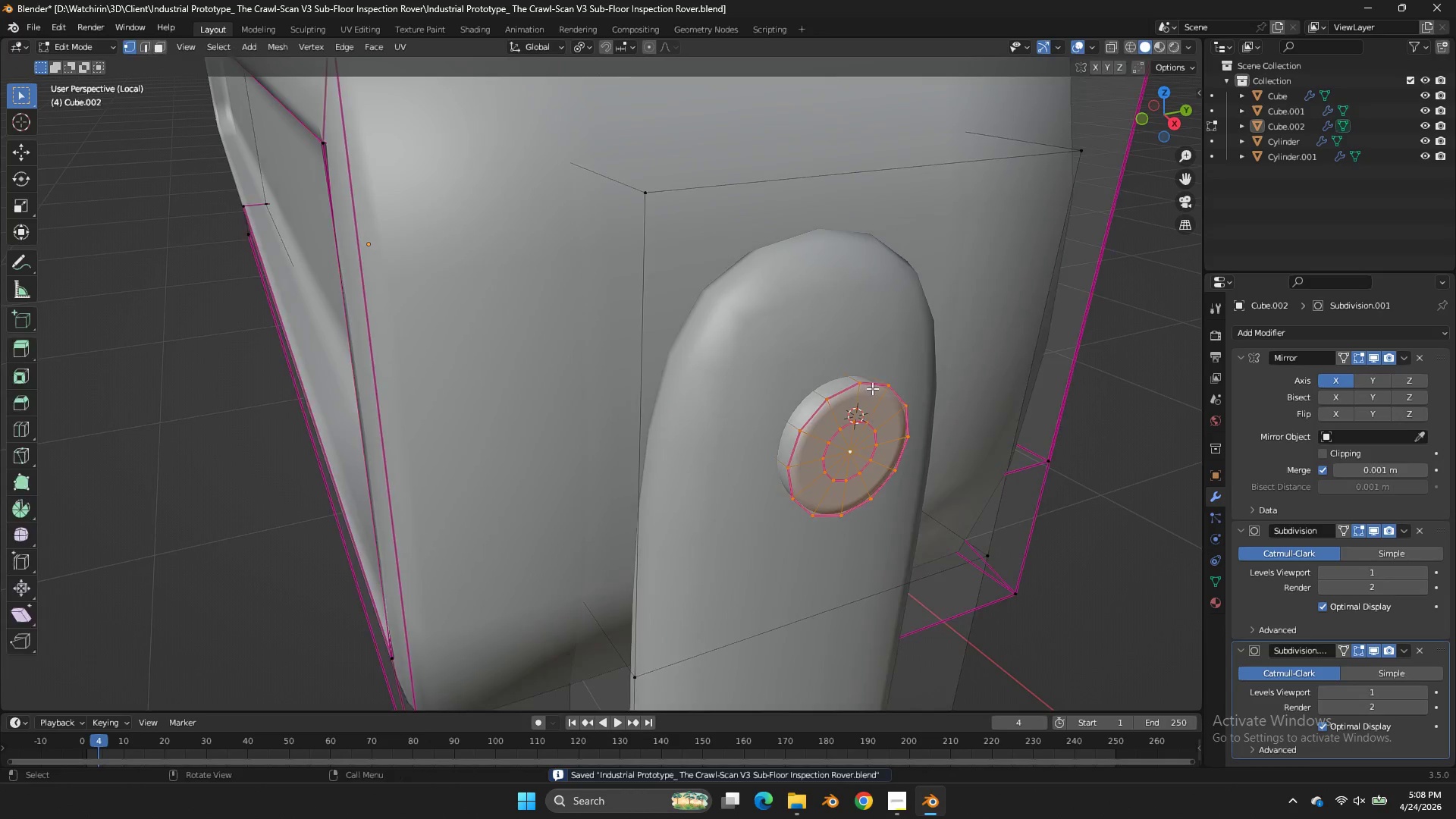 
left_click([869, 426])
 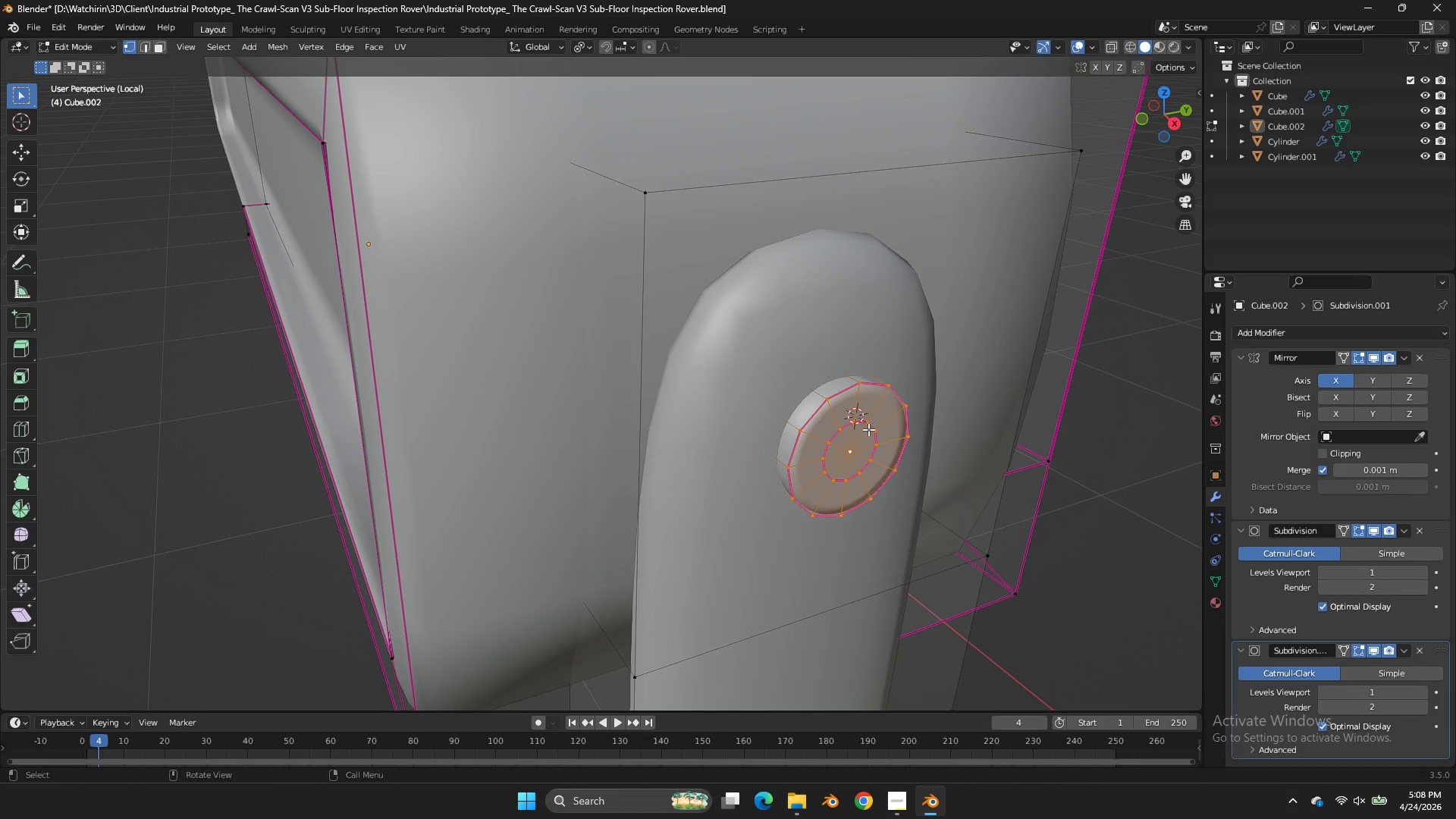 
hold_key(key=AltLeft, duration=0.78)
left_click([872, 426])
 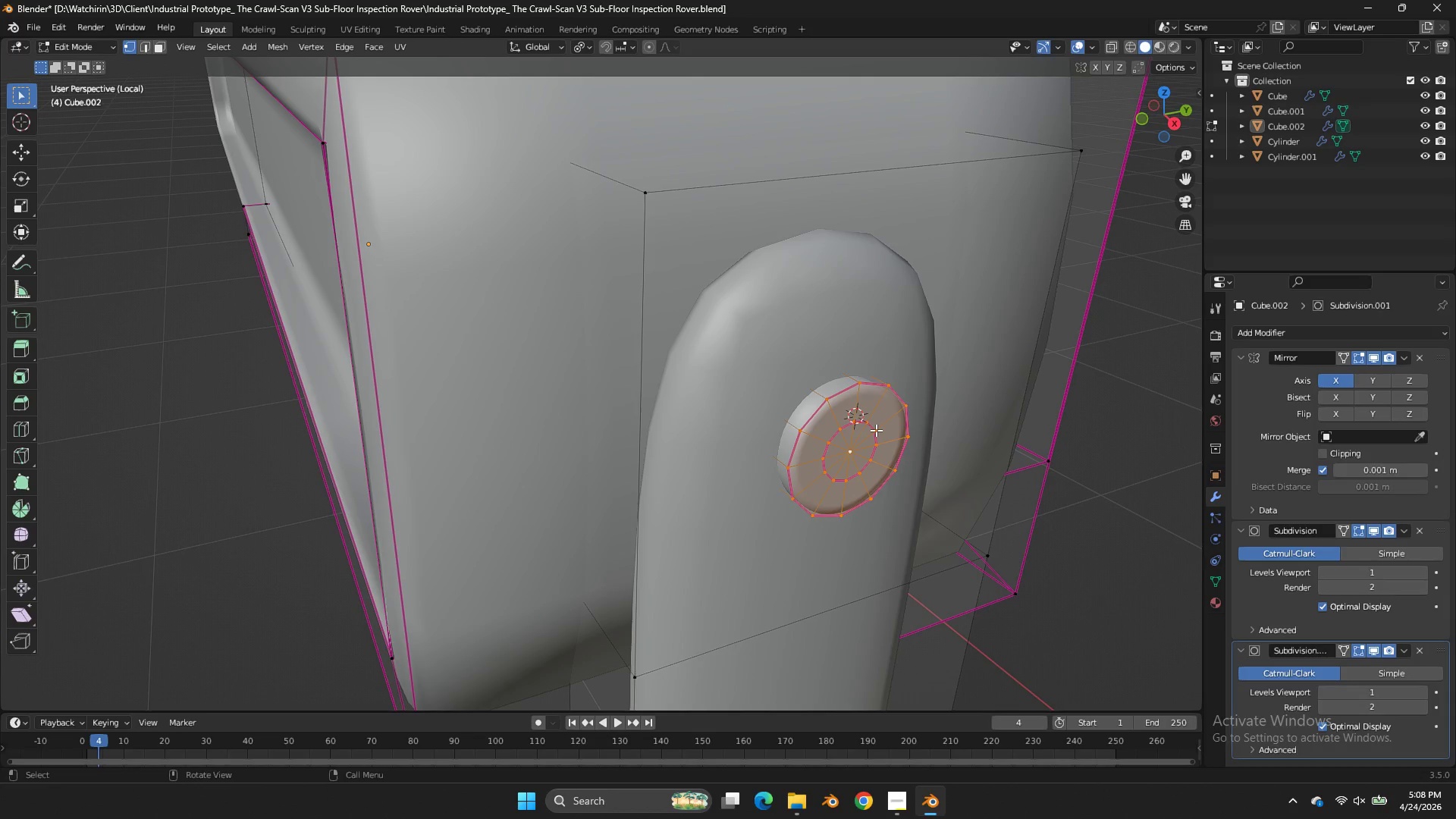 
left_click([877, 430])
 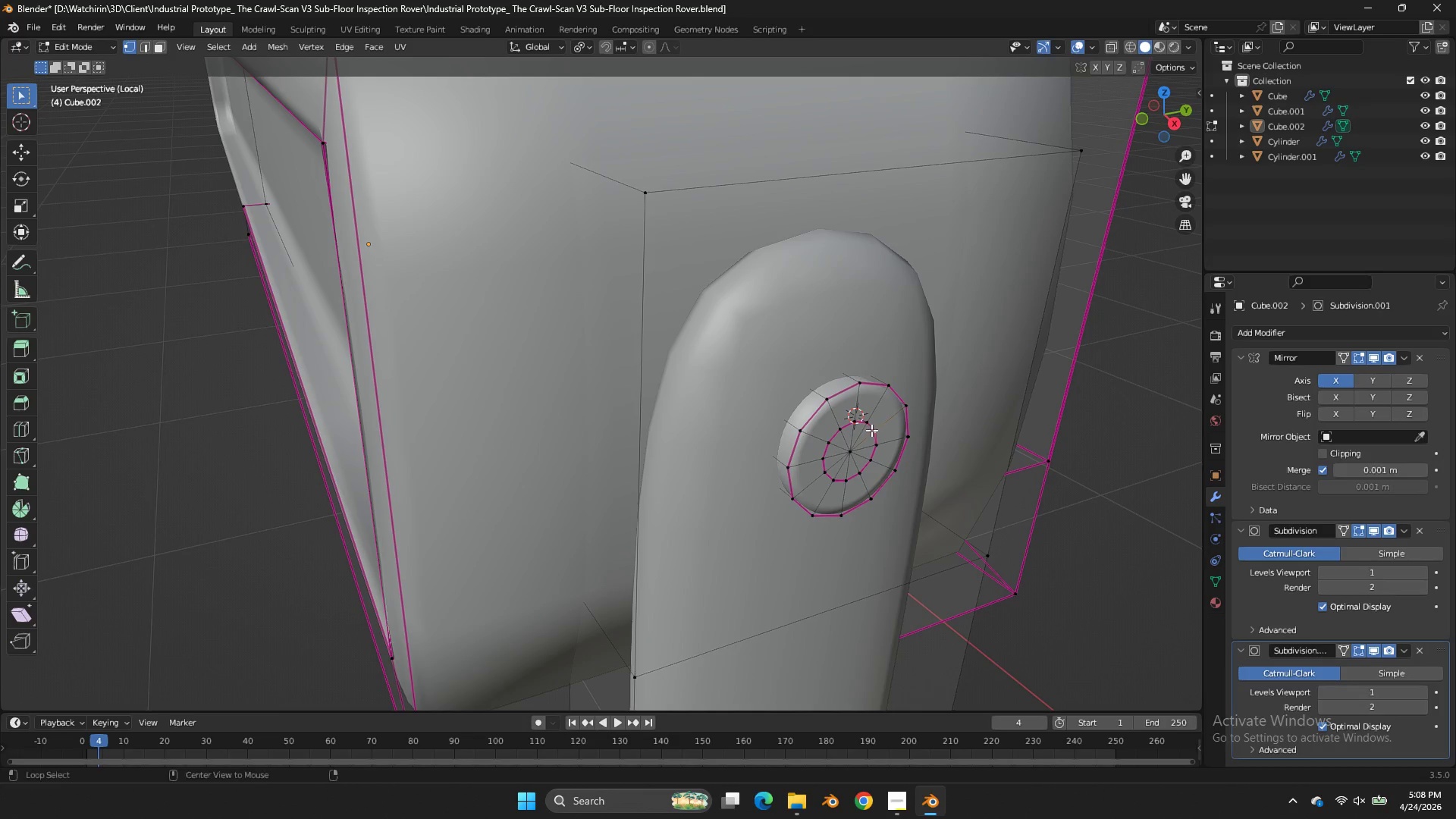 
hold_key(key=AltLeft, duration=2.17)
left_click([871, 430])
 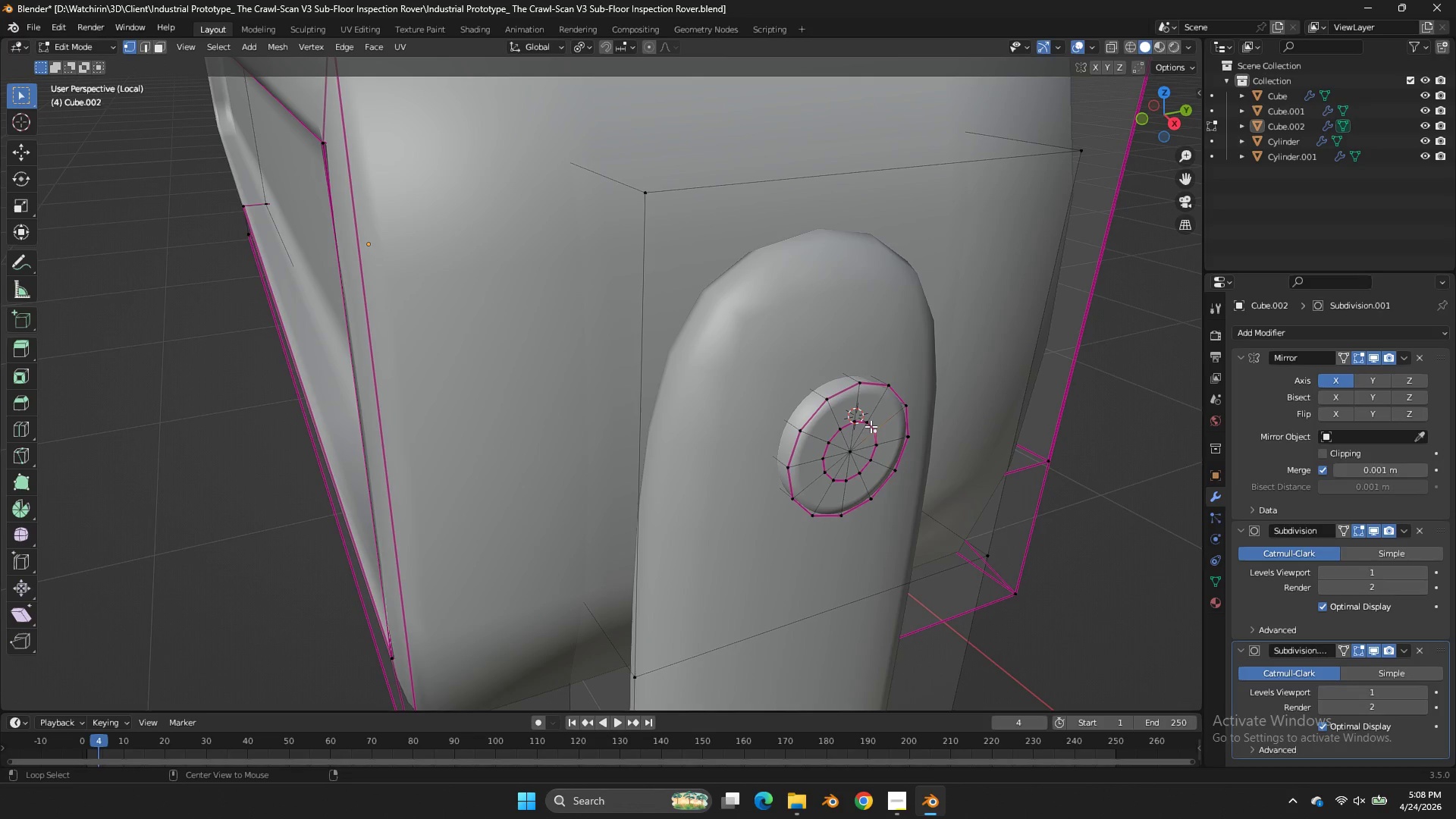 
double_click([871, 426])
 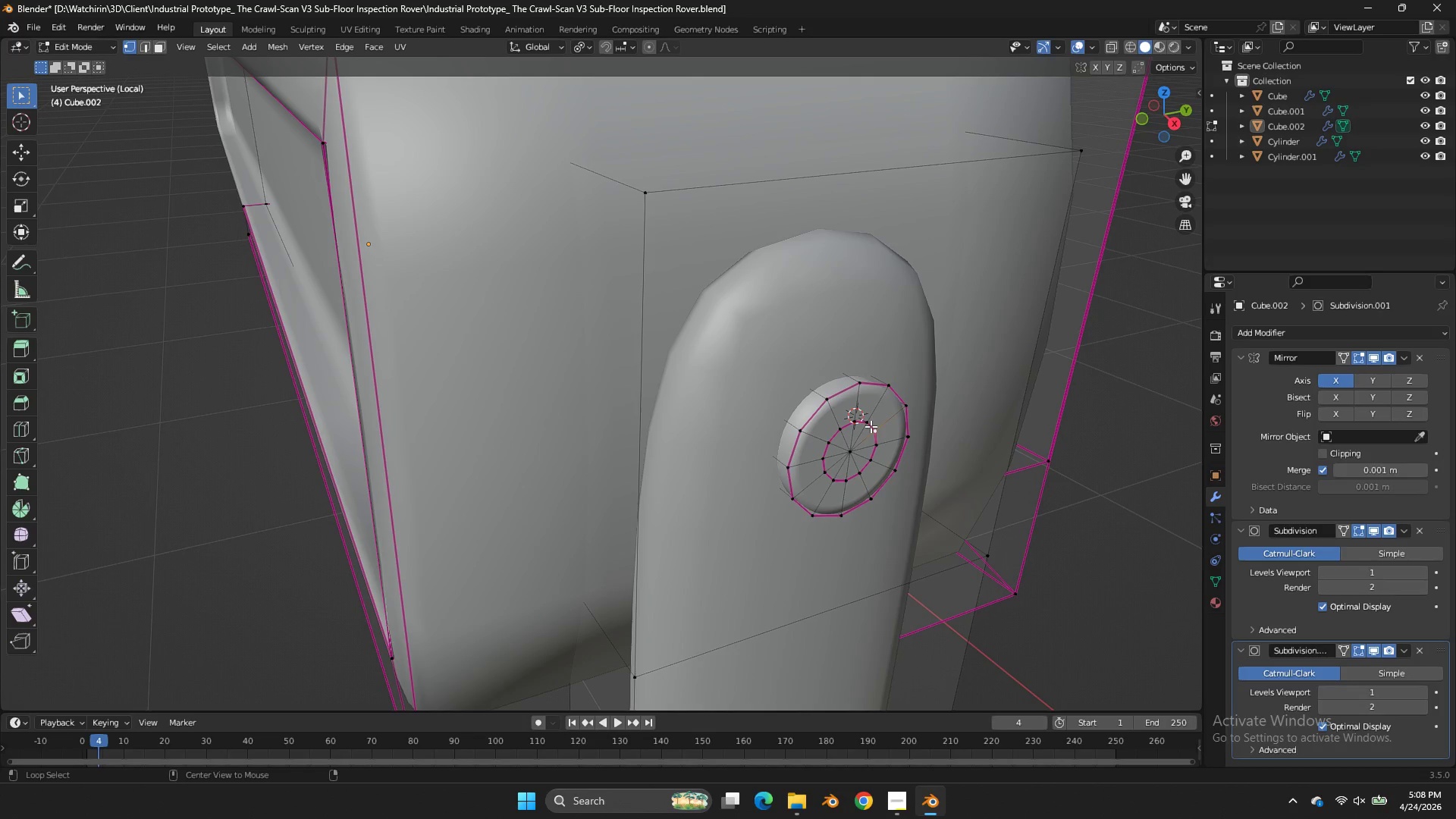 
triple_click([871, 426])
 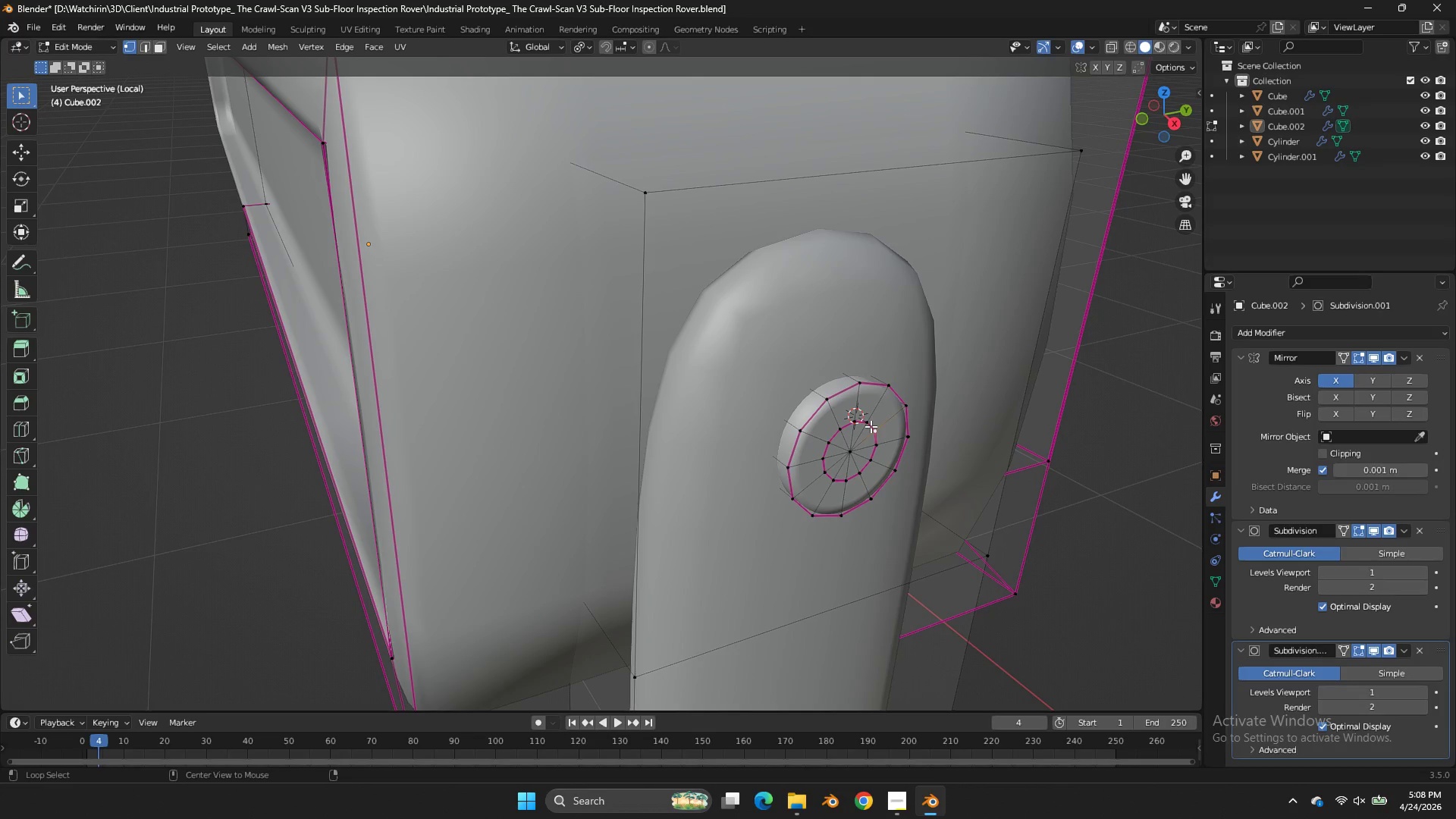 
triple_click([871, 426])
 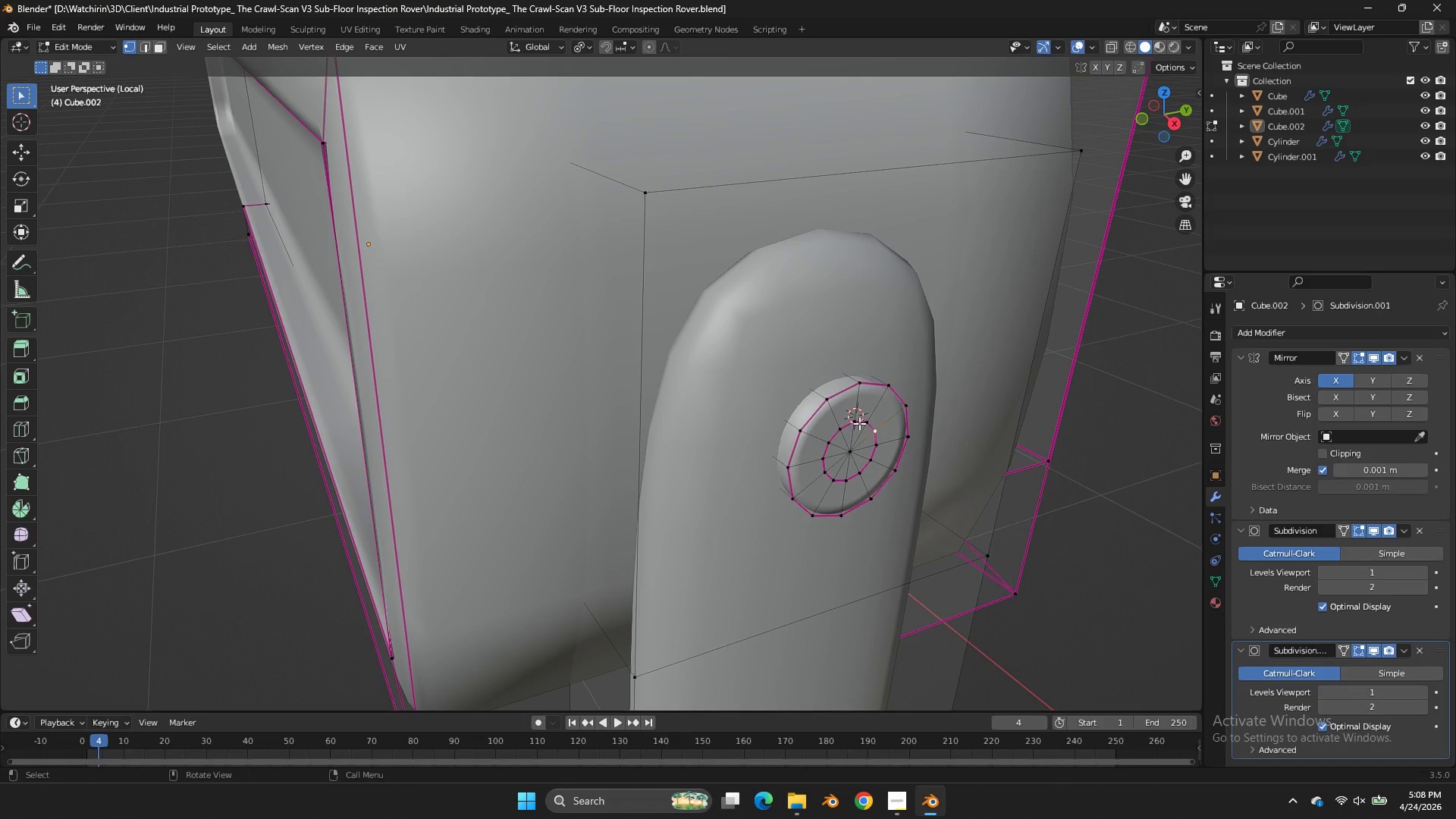 
left_click([859, 423])
 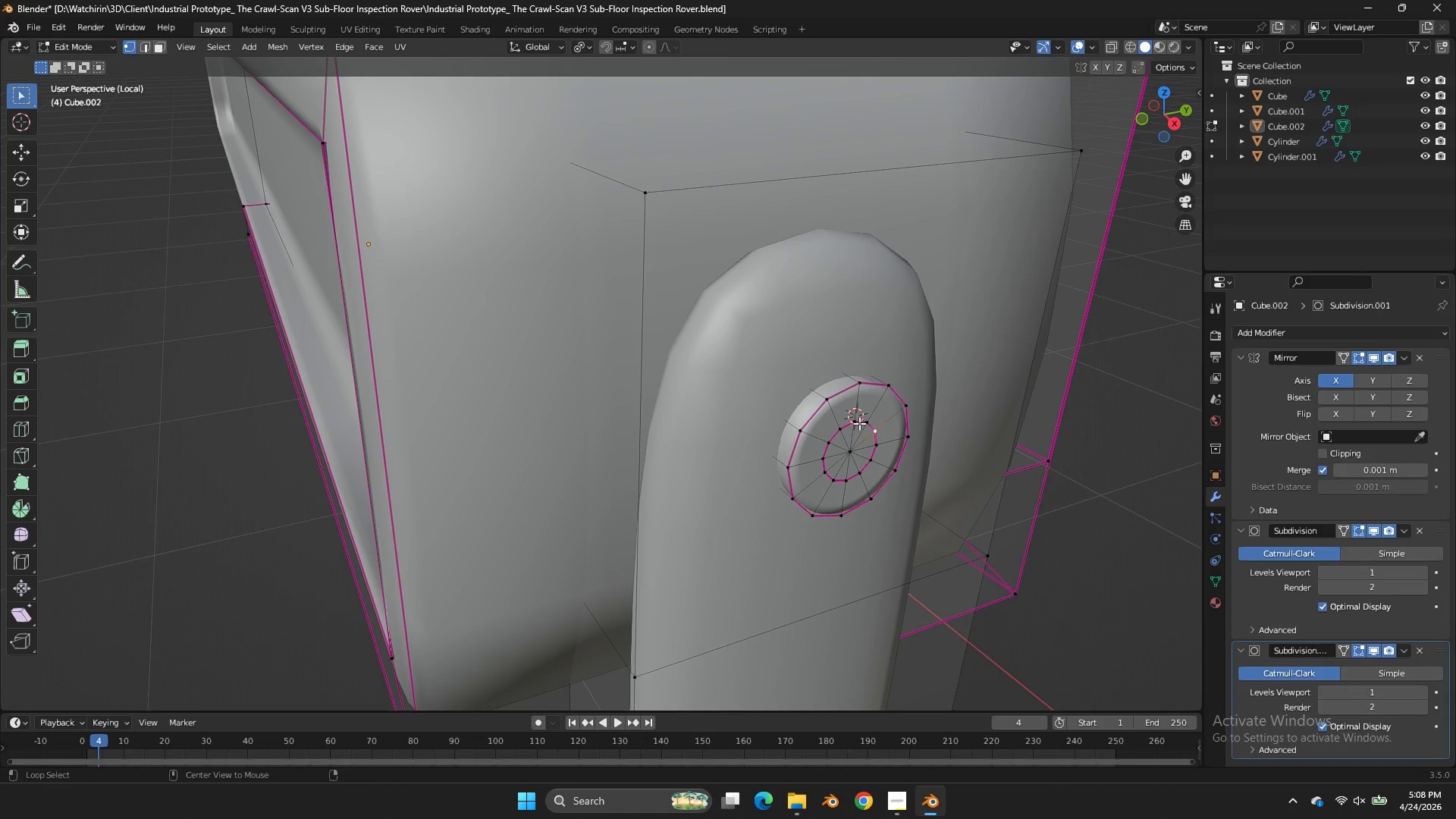 
hold_key(key=AltLeft, duration=0.36)
double_click([859, 423])
 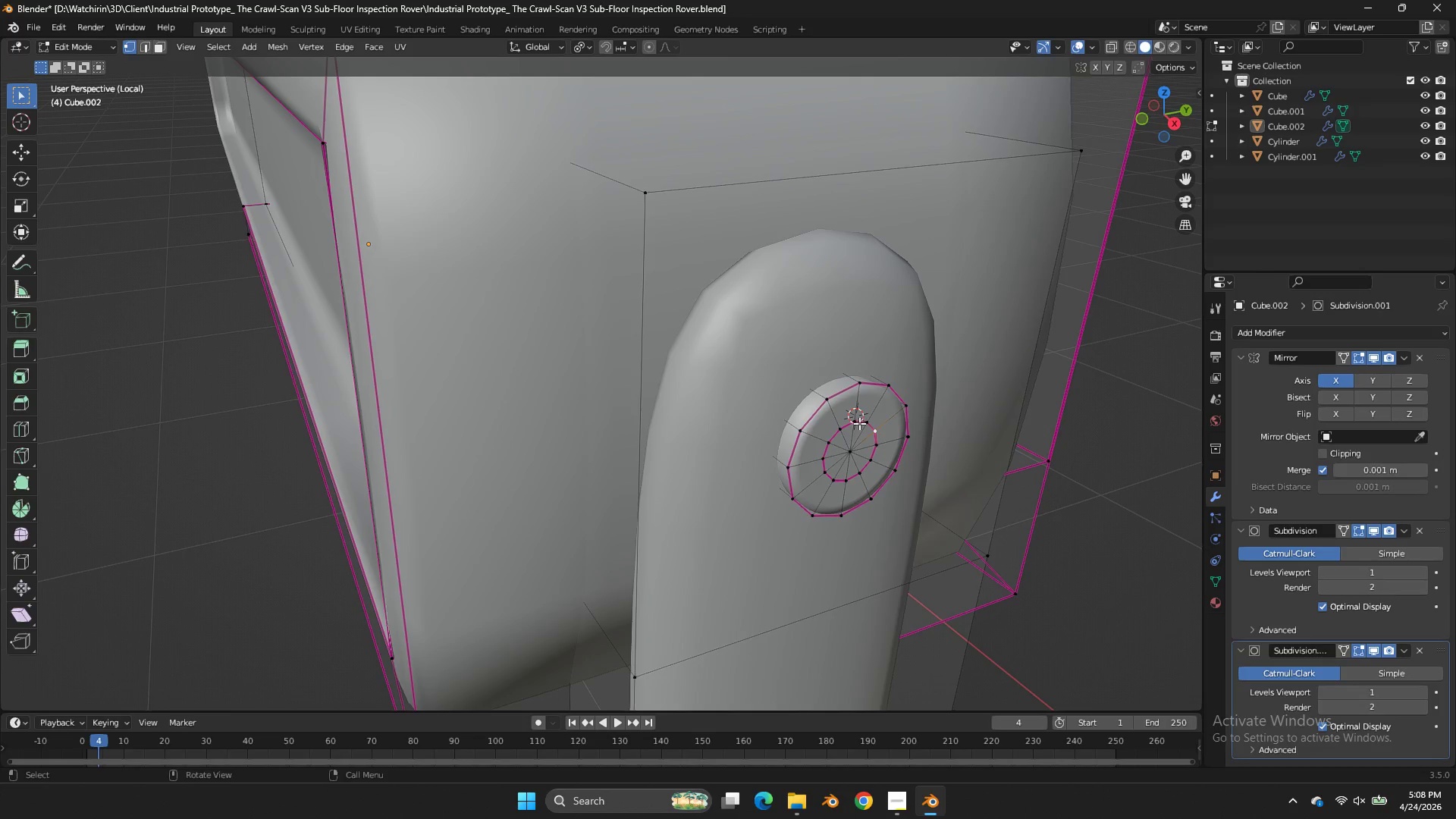 
key(Tab)
 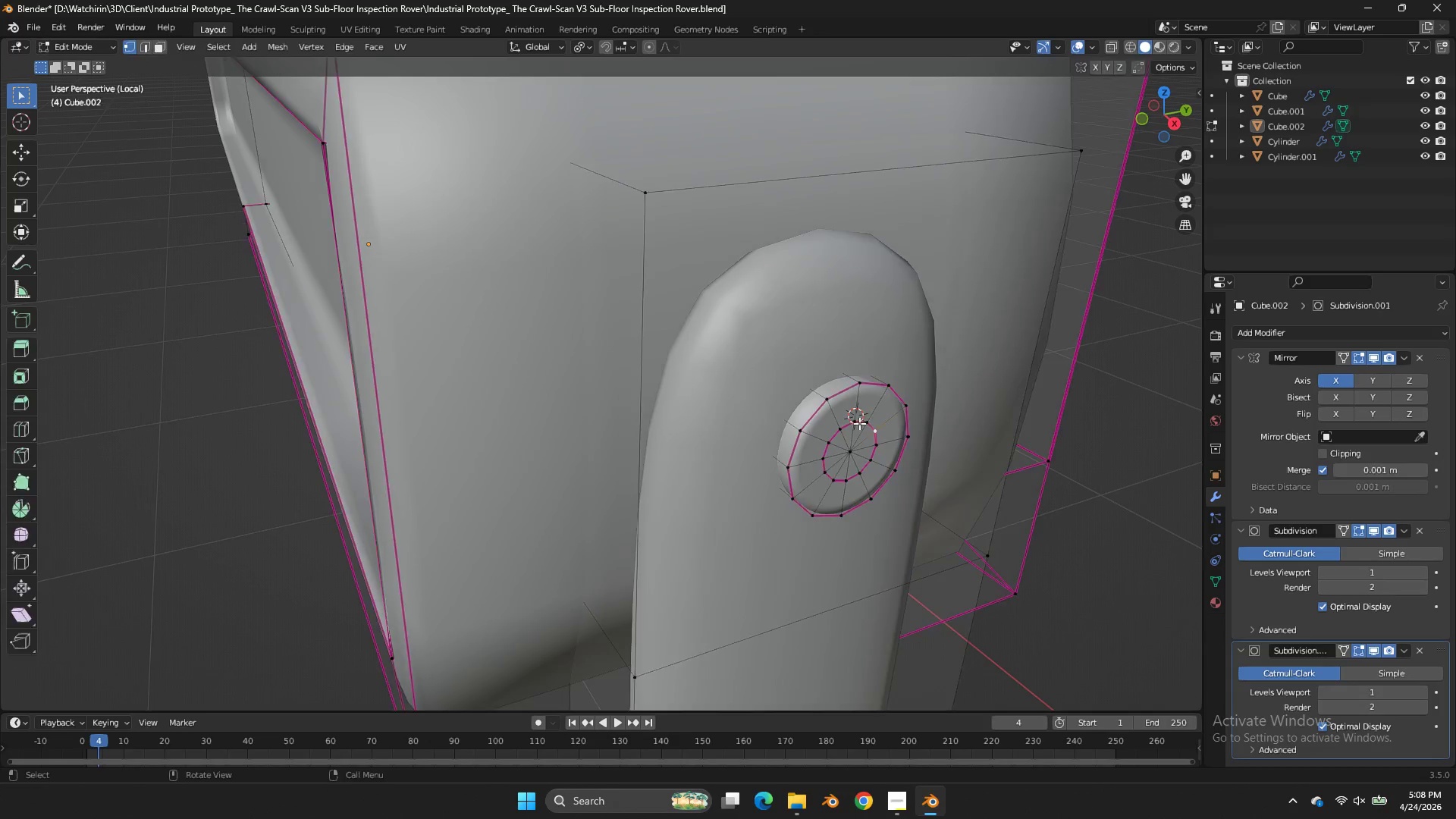 
key(Tab)
 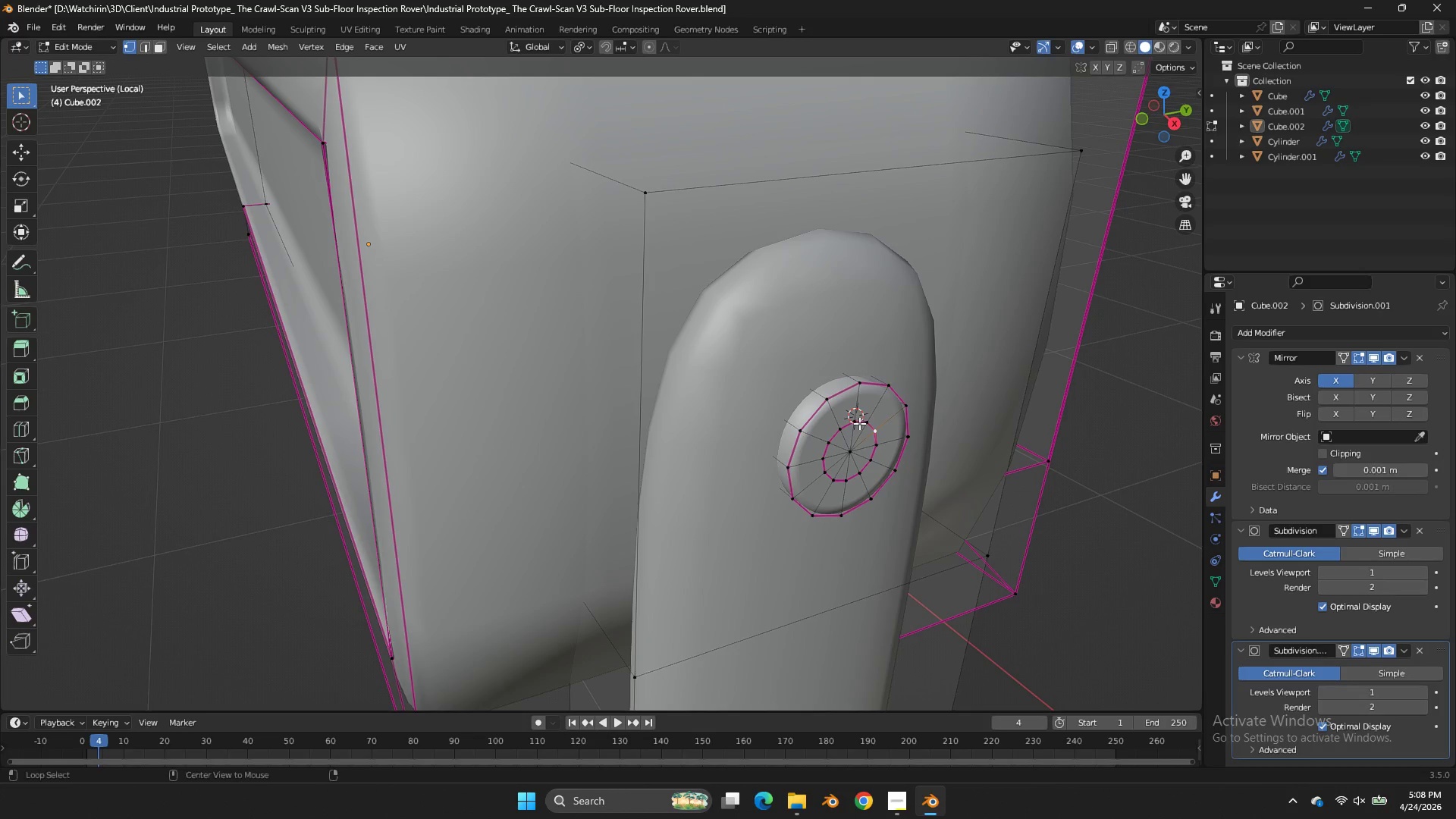 
hold_key(key=AltLeft, duration=0.75)
left_click([859, 423])
 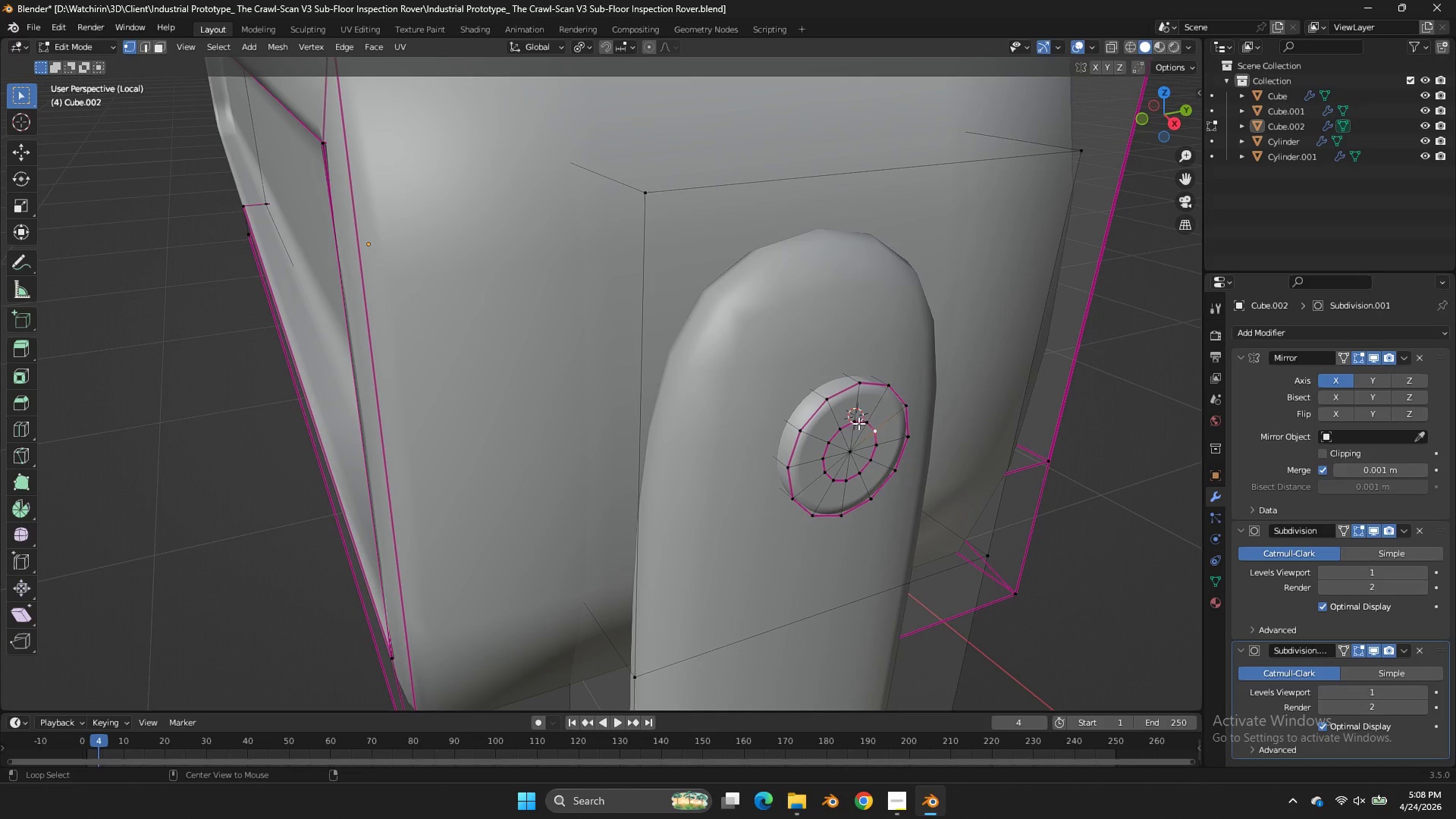 
left_click_drag(start_coordinate=[858, 423], to_coordinate=[843, 423])
 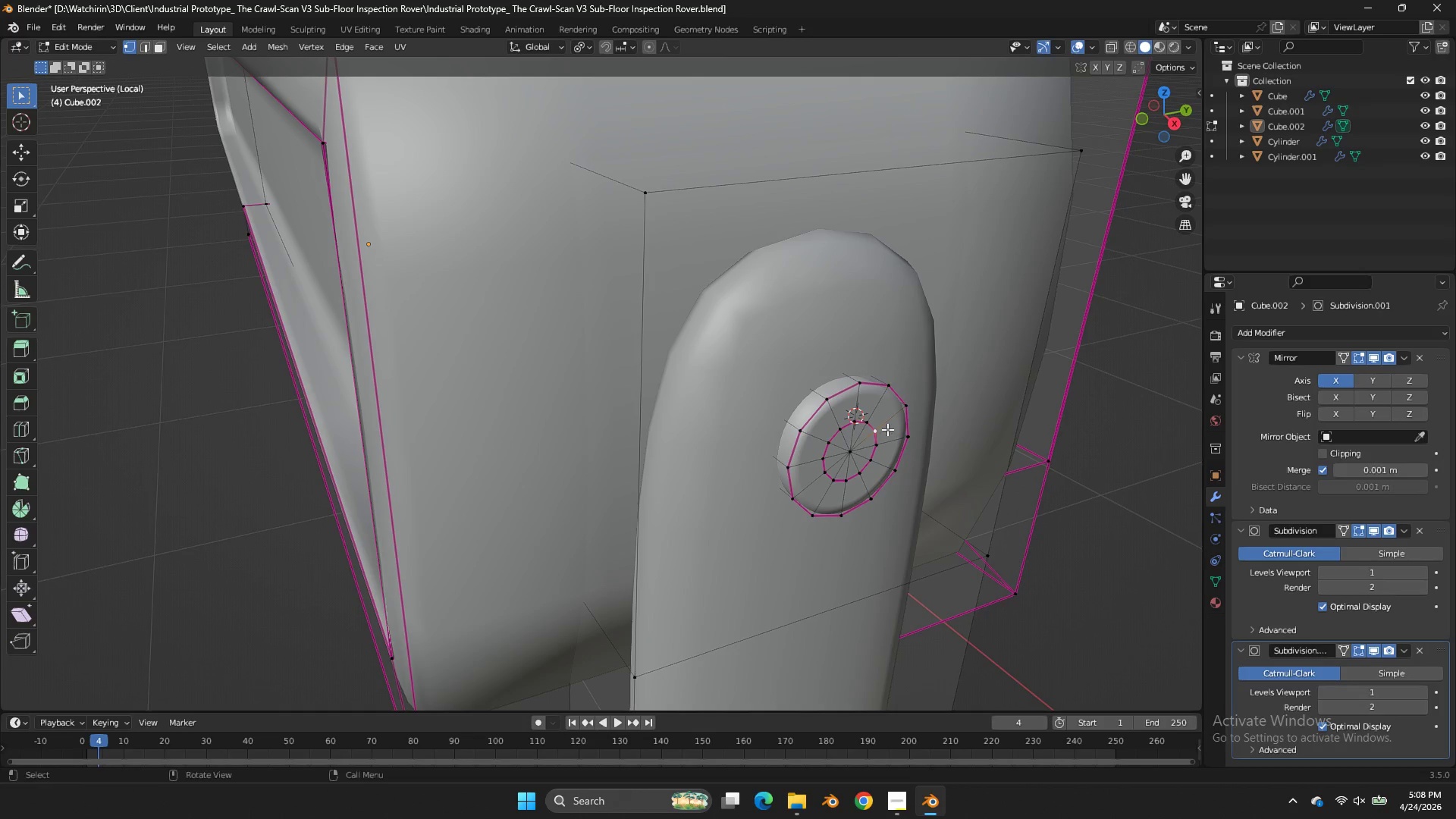 
left_click_drag(start_coordinate=[849, 422], to_coordinate=[891, 432])
 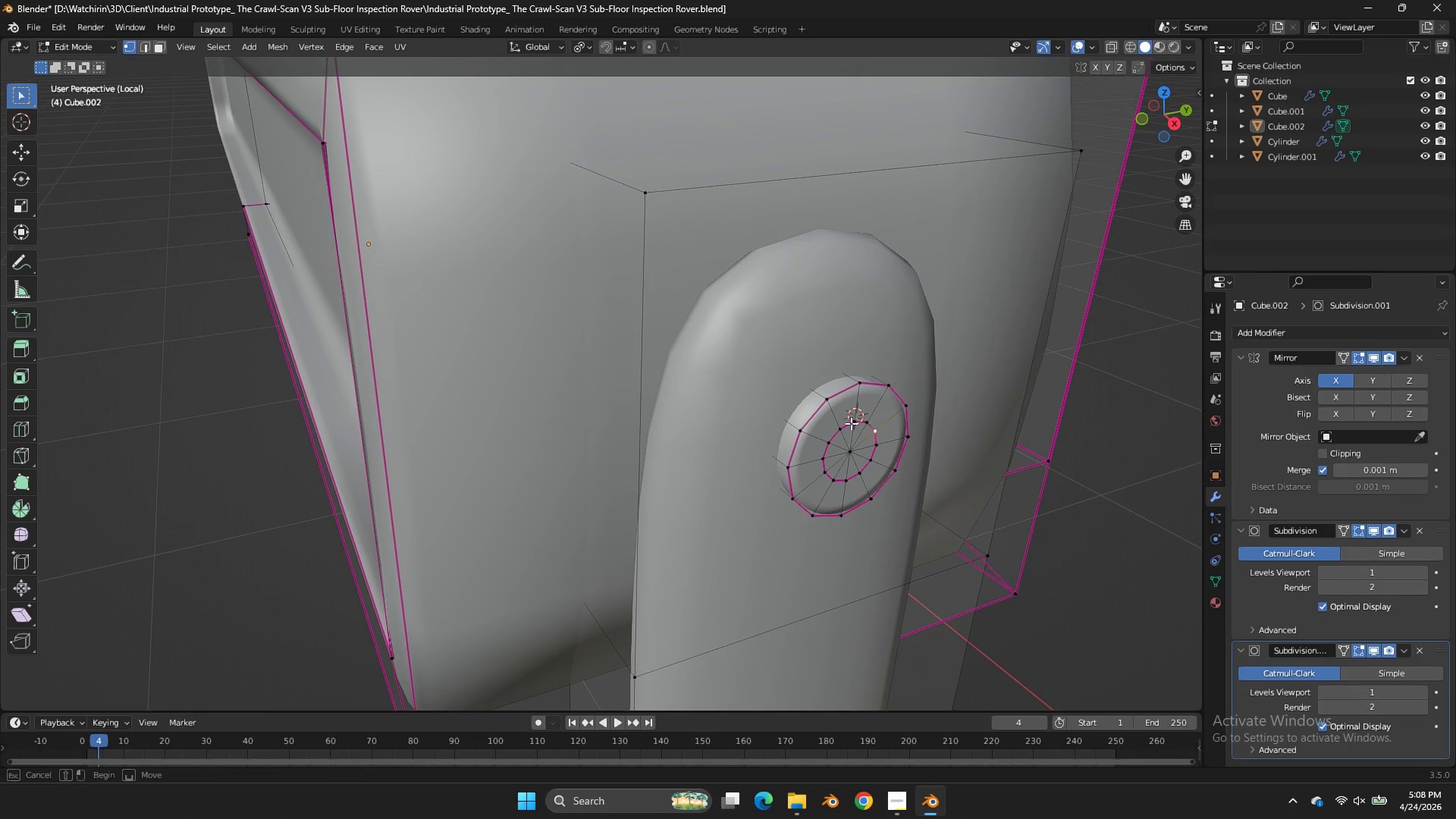 
left_click_drag(start_coordinate=[851, 418], to_coordinate=[849, 450])
 